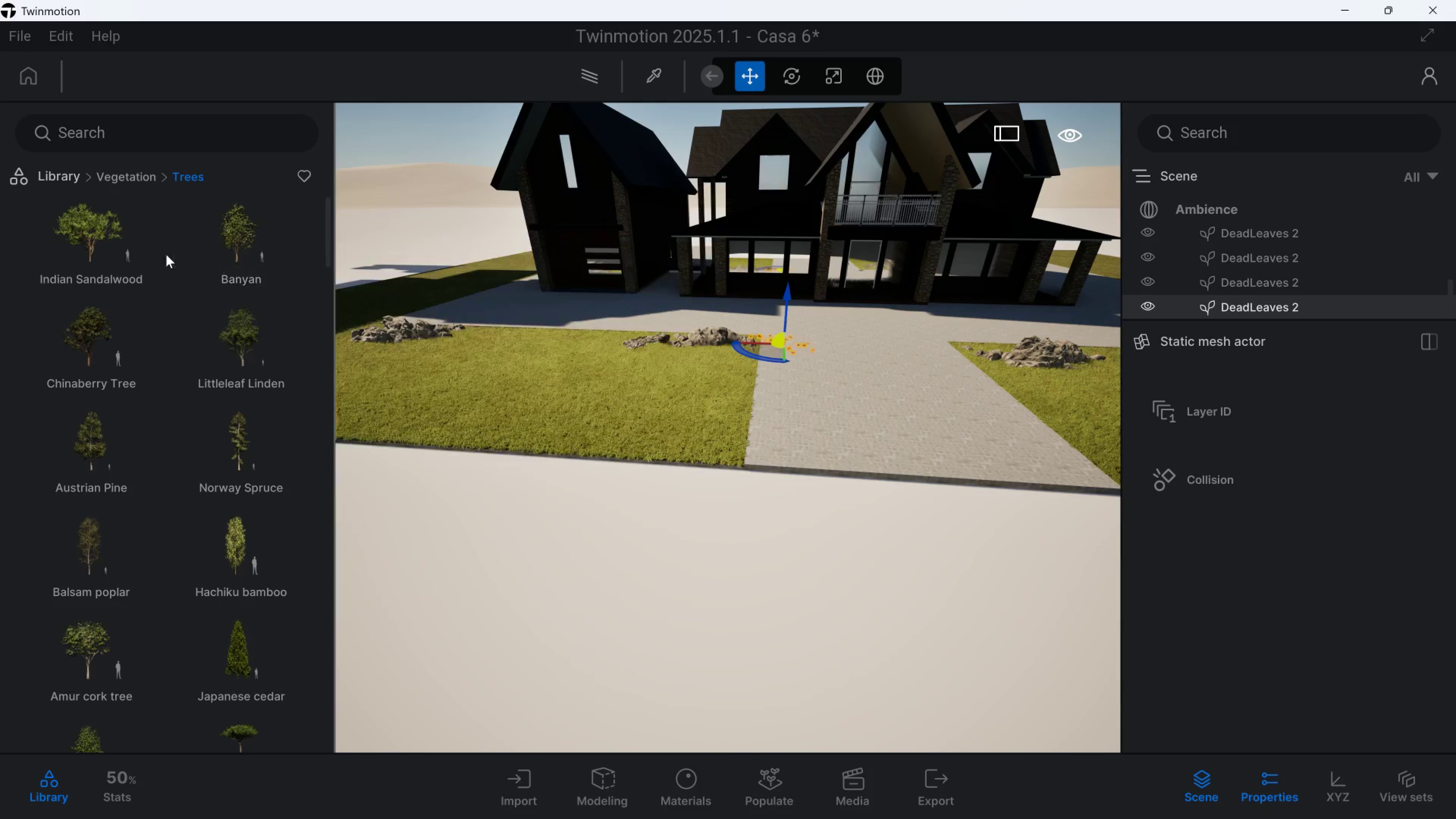 
type(wwq)
 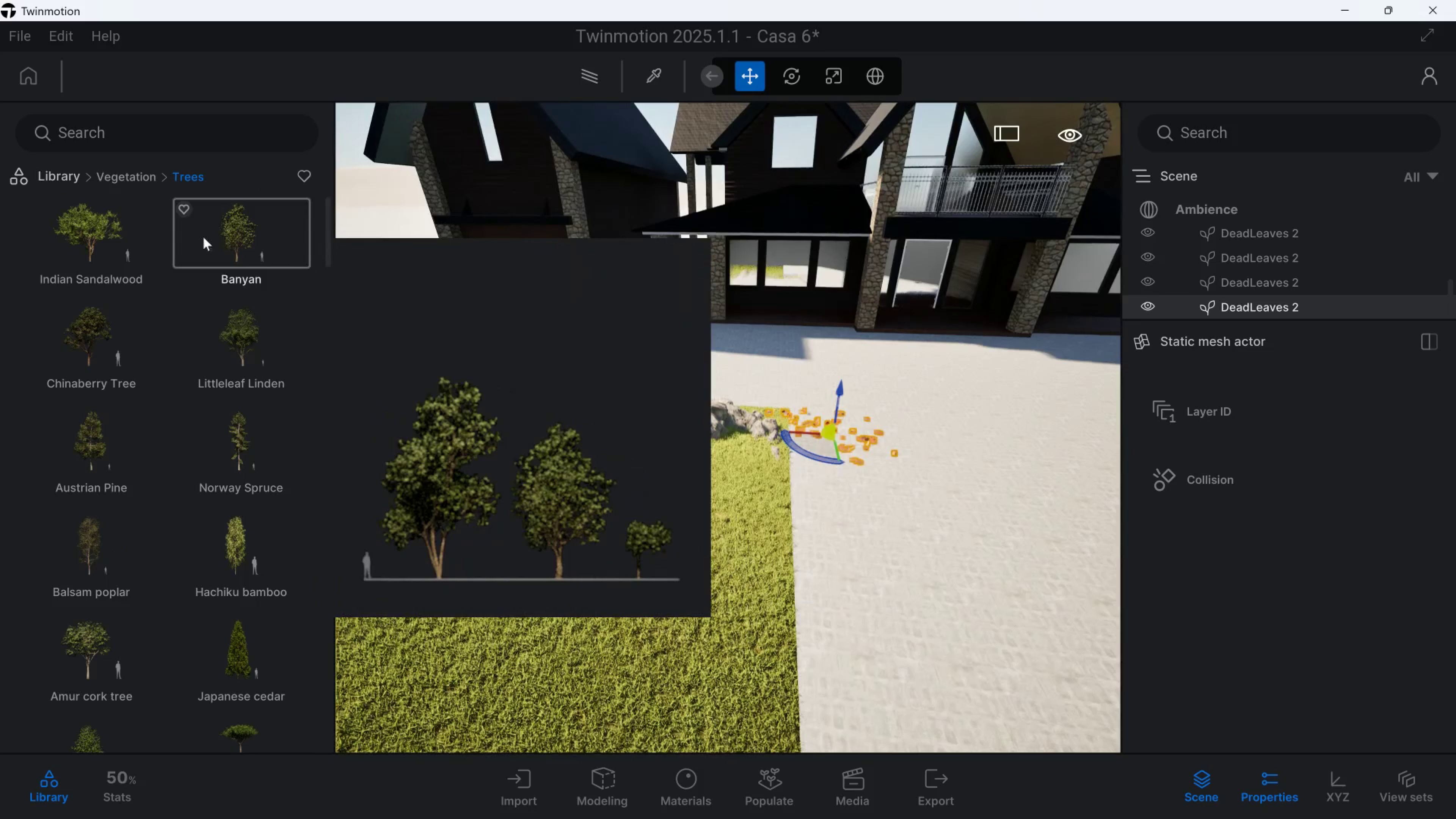 
scroll: coordinate [245, 441], scroll_direction: down, amount: 4.0
 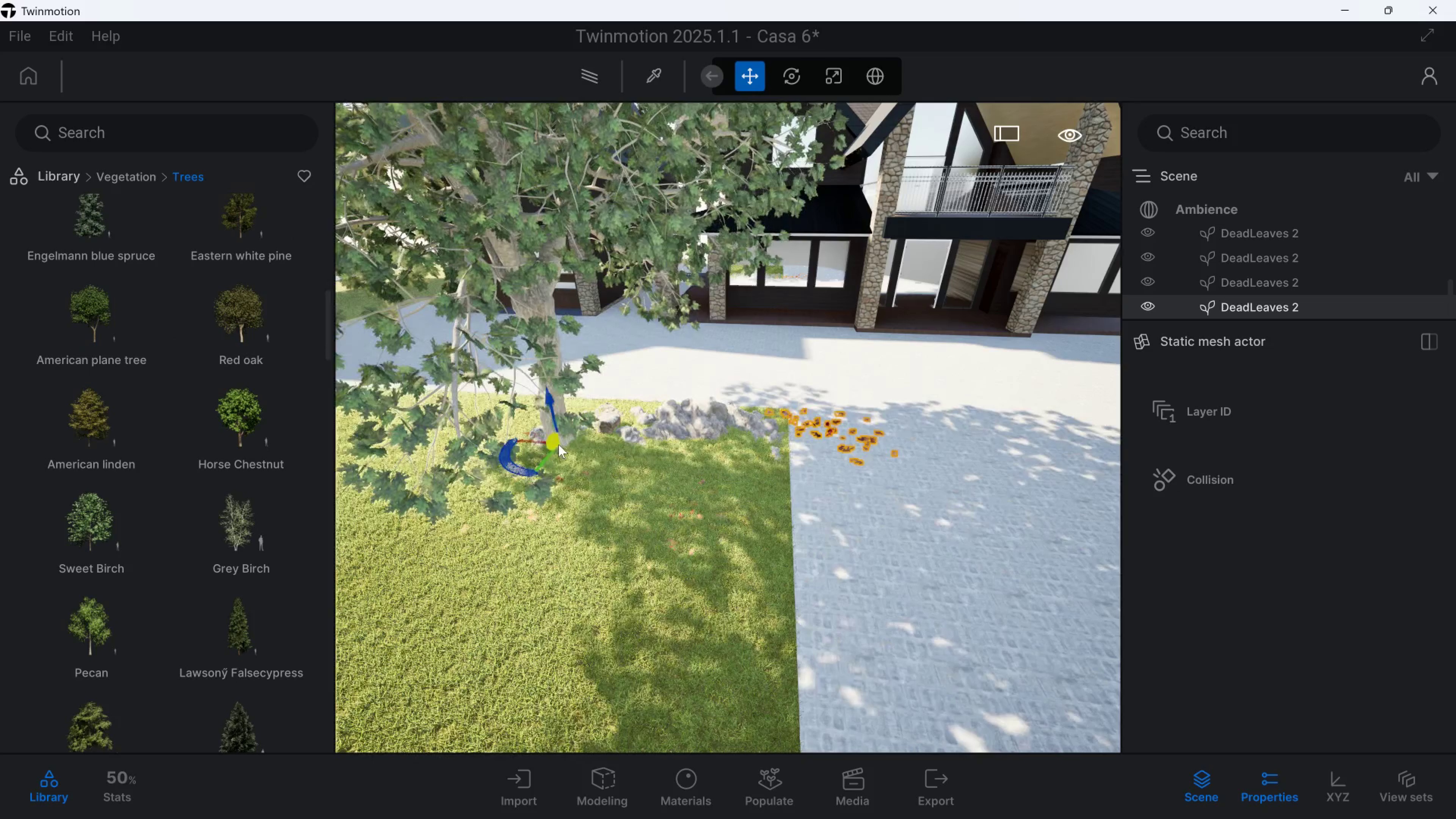 
mouse_move([233, 583])
 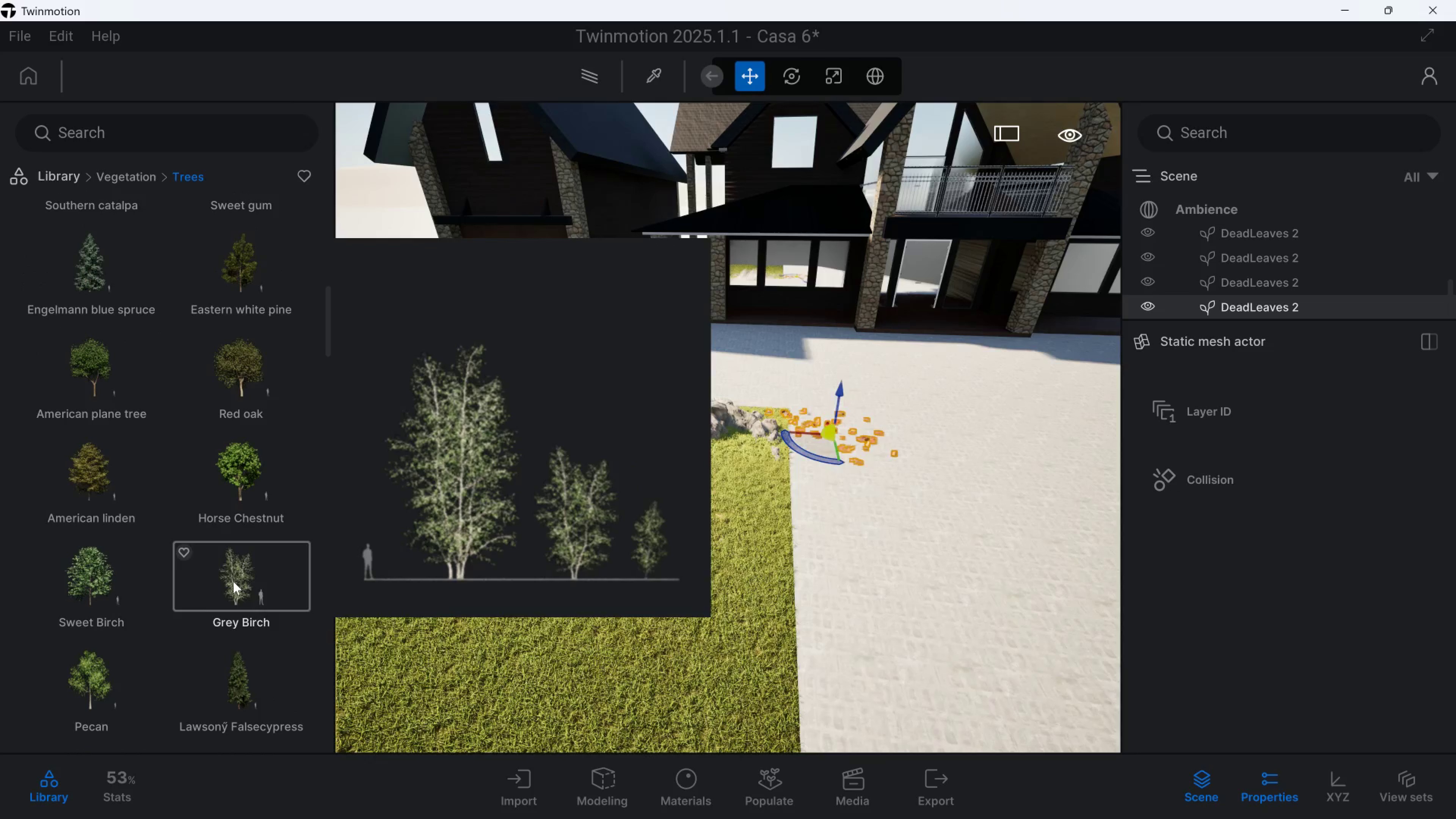 
key(A)
 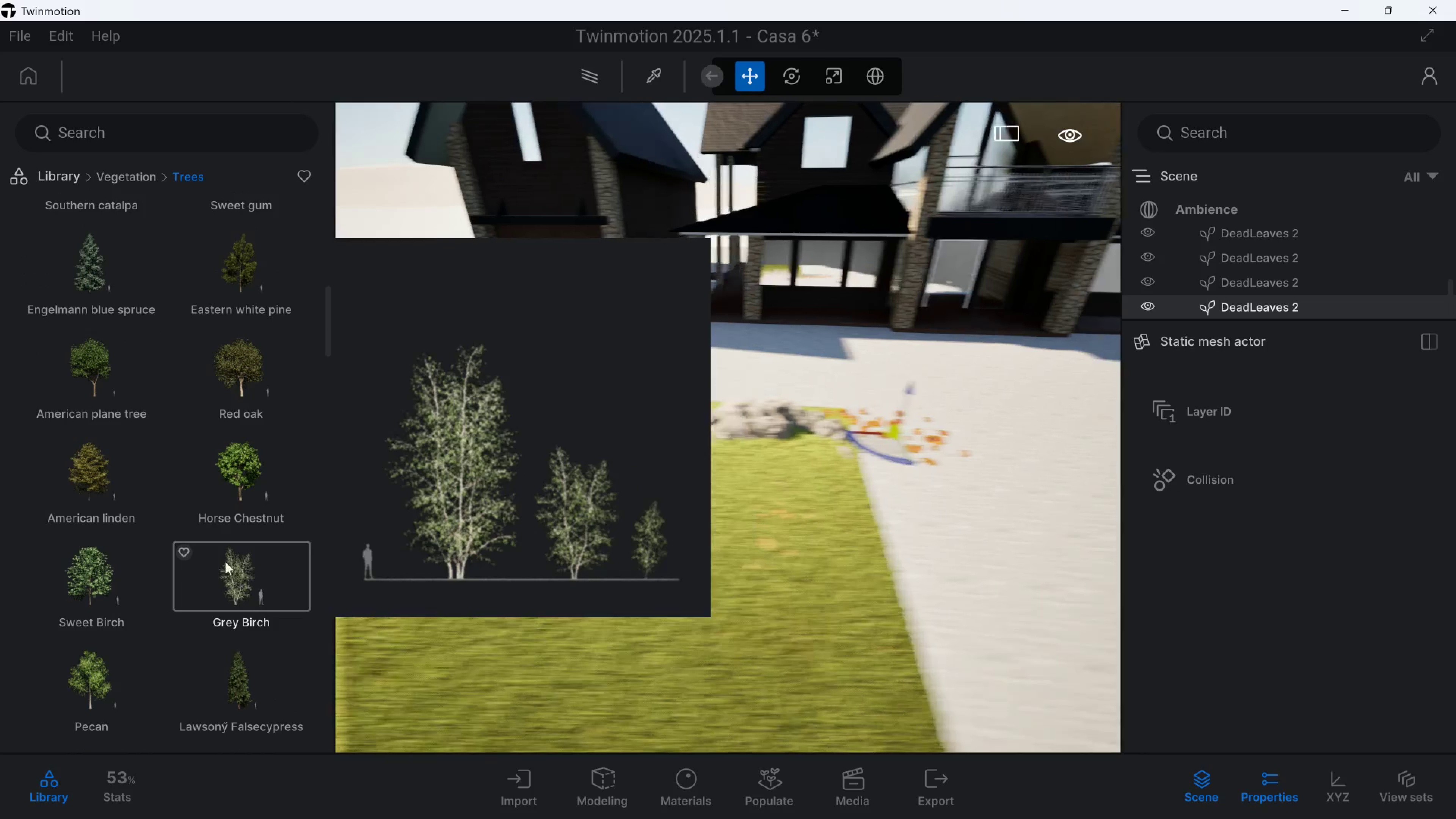 
hold_key(key=S, duration=0.44)
 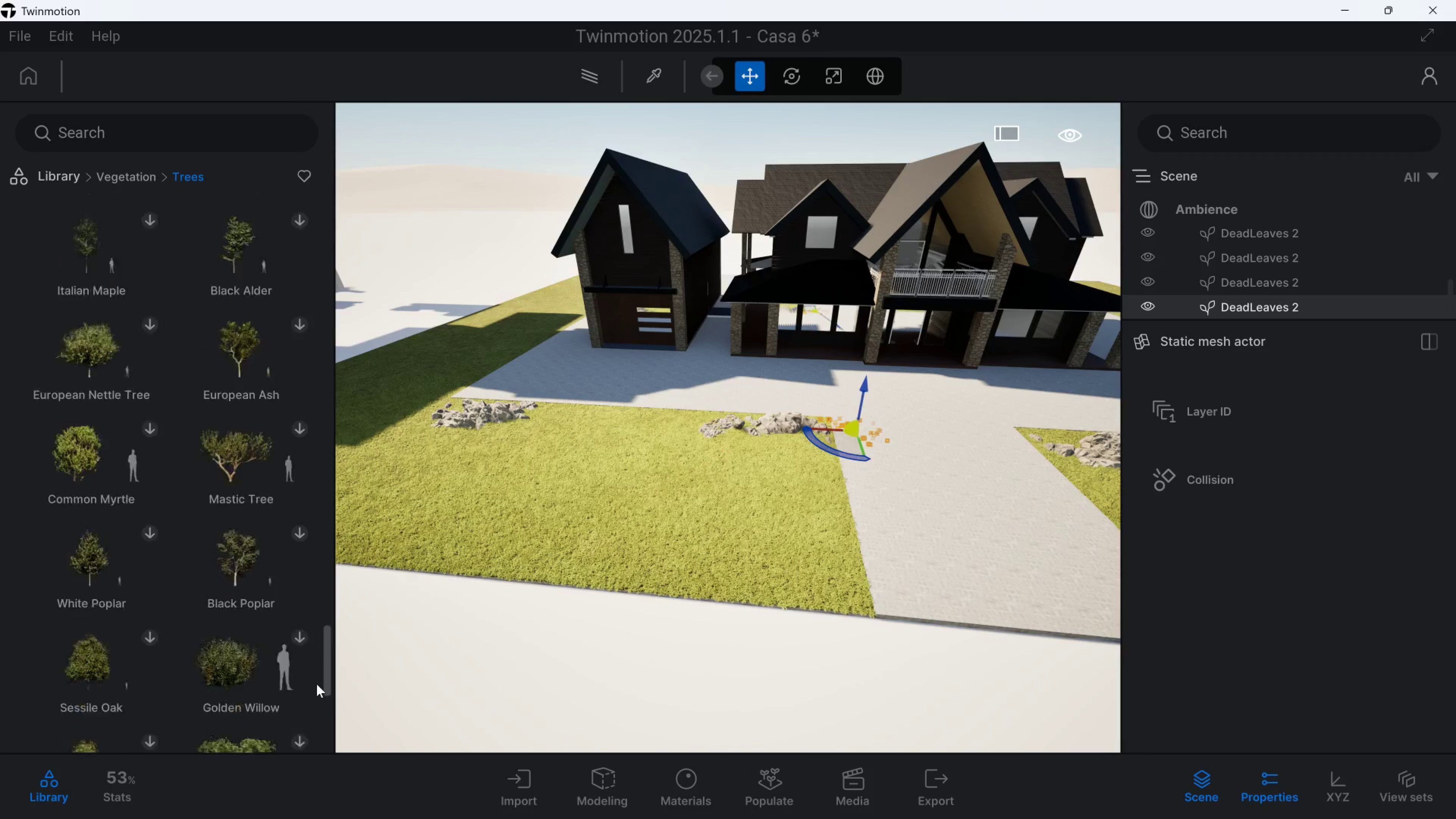 
wait(10.13)
 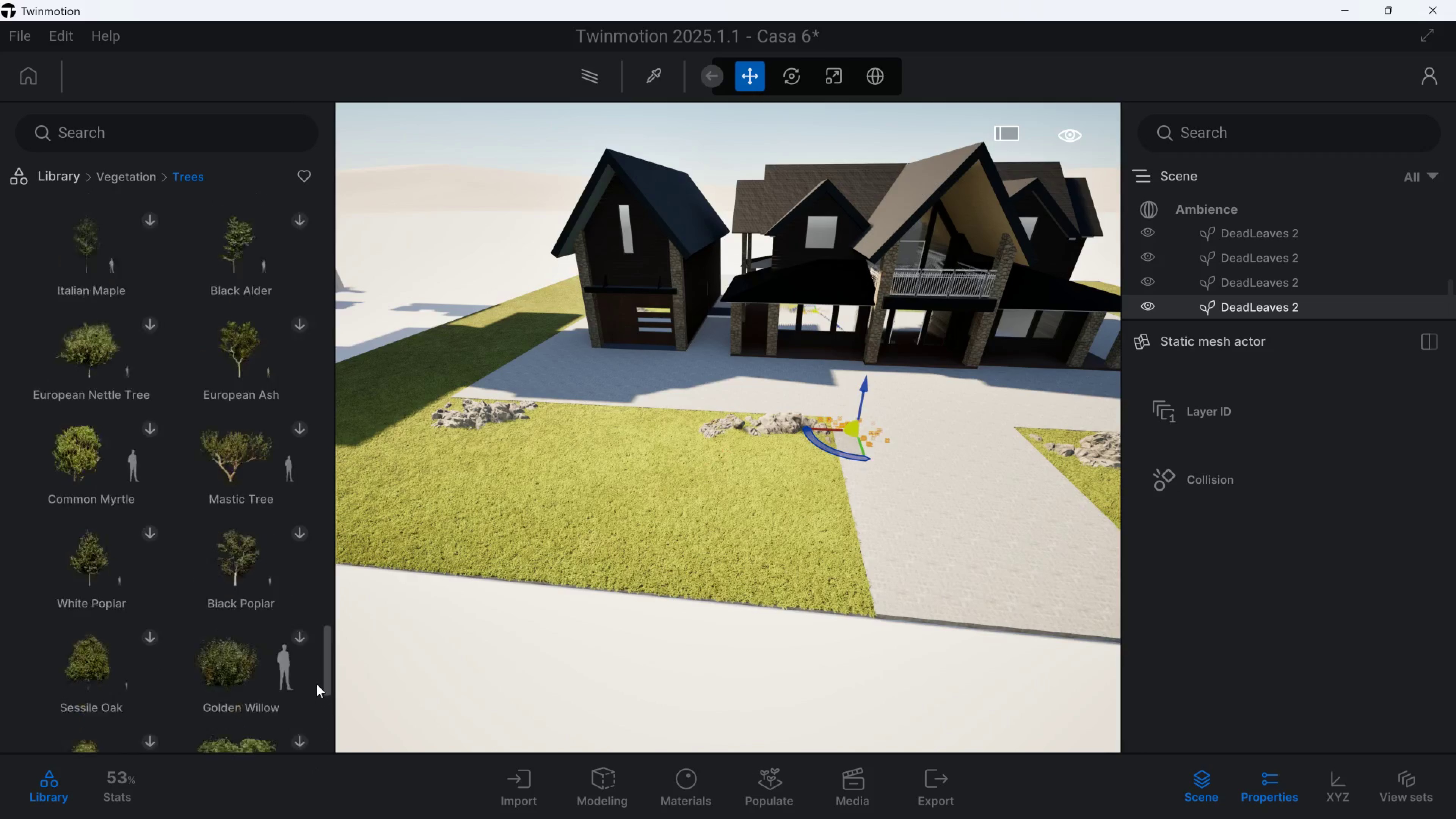 
scroll: coordinate [201, 463], scroll_direction: up, amount: 2.0
 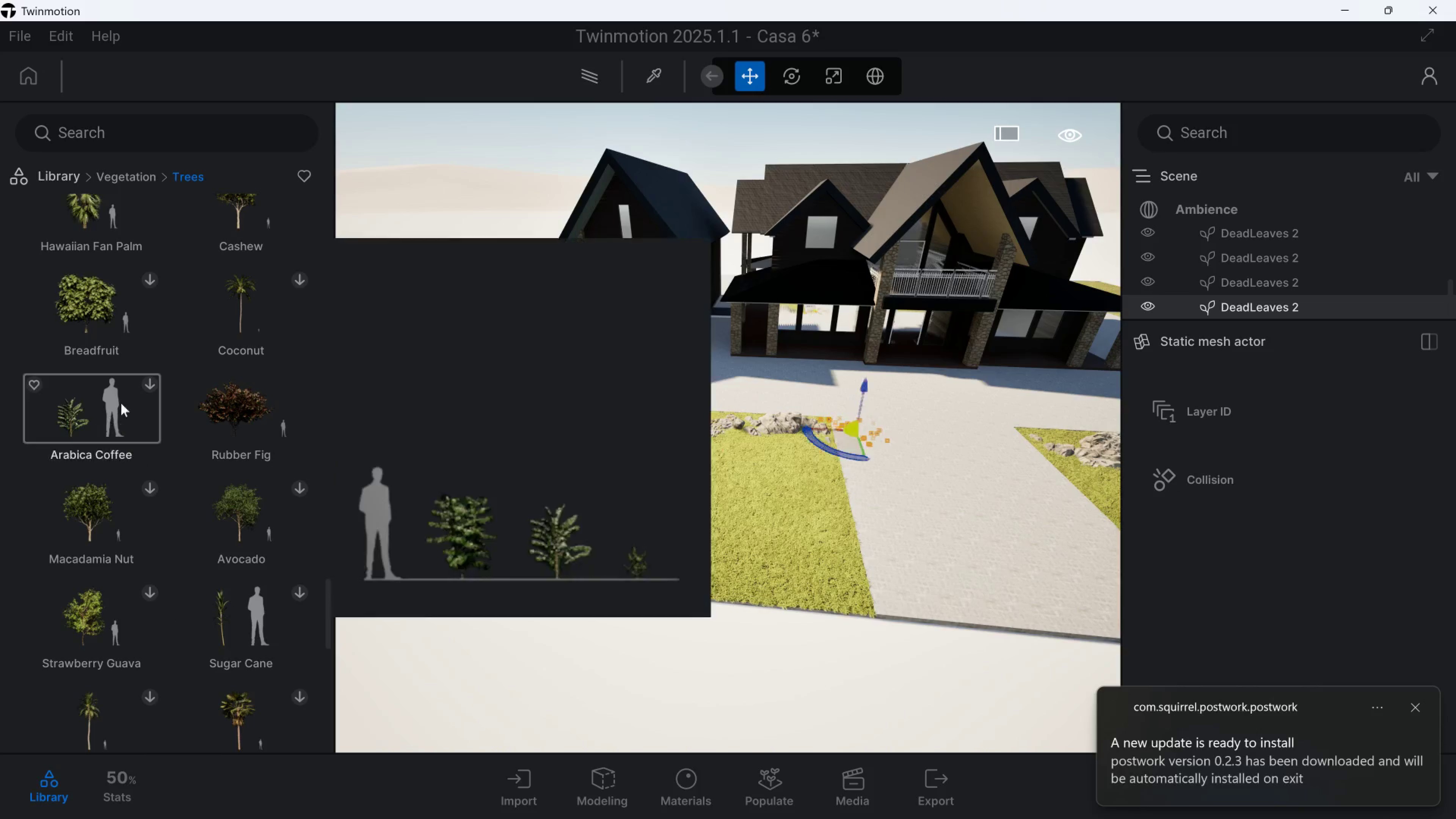 
wait(5.99)
 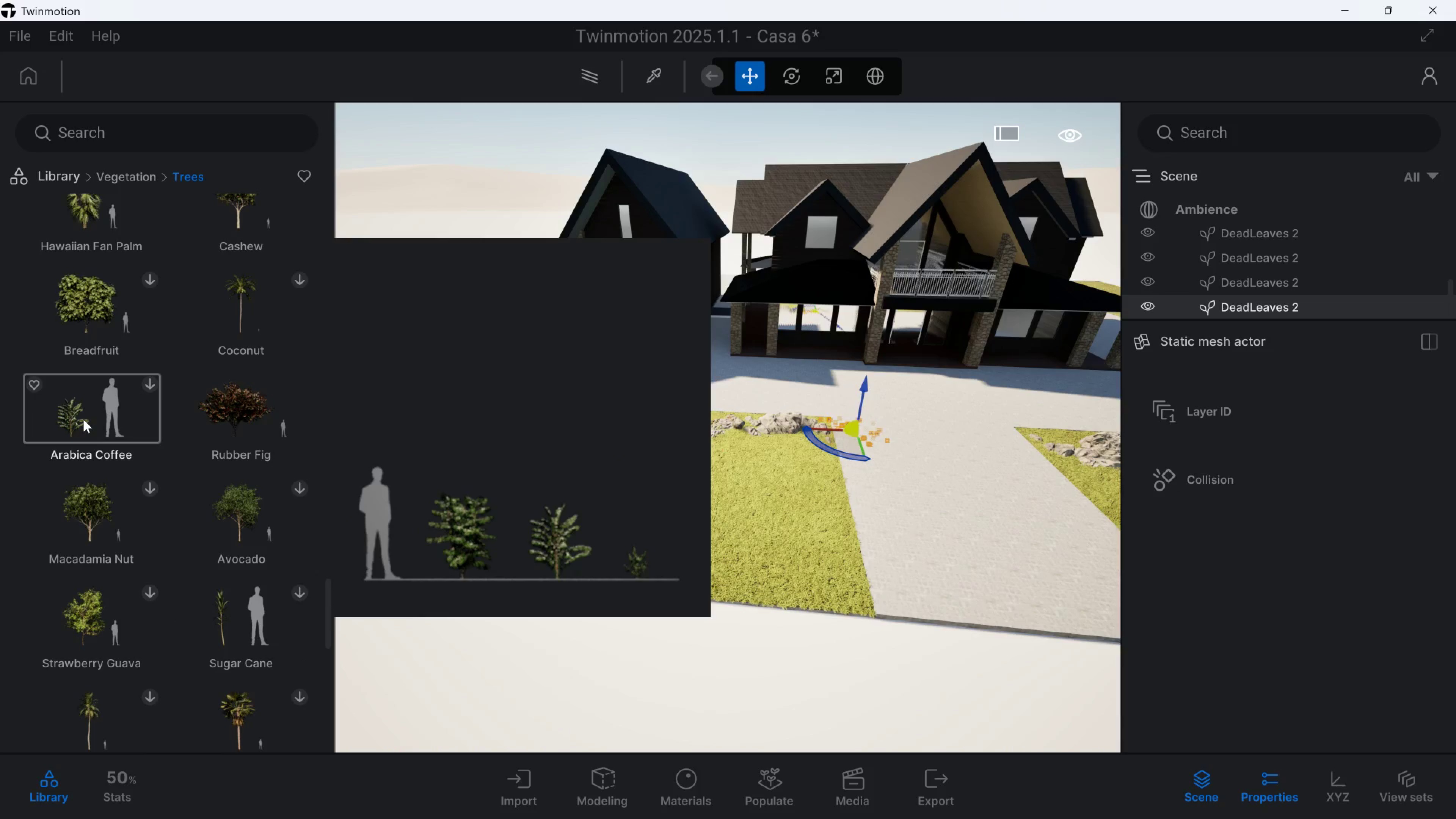 
type(ddwqa)
 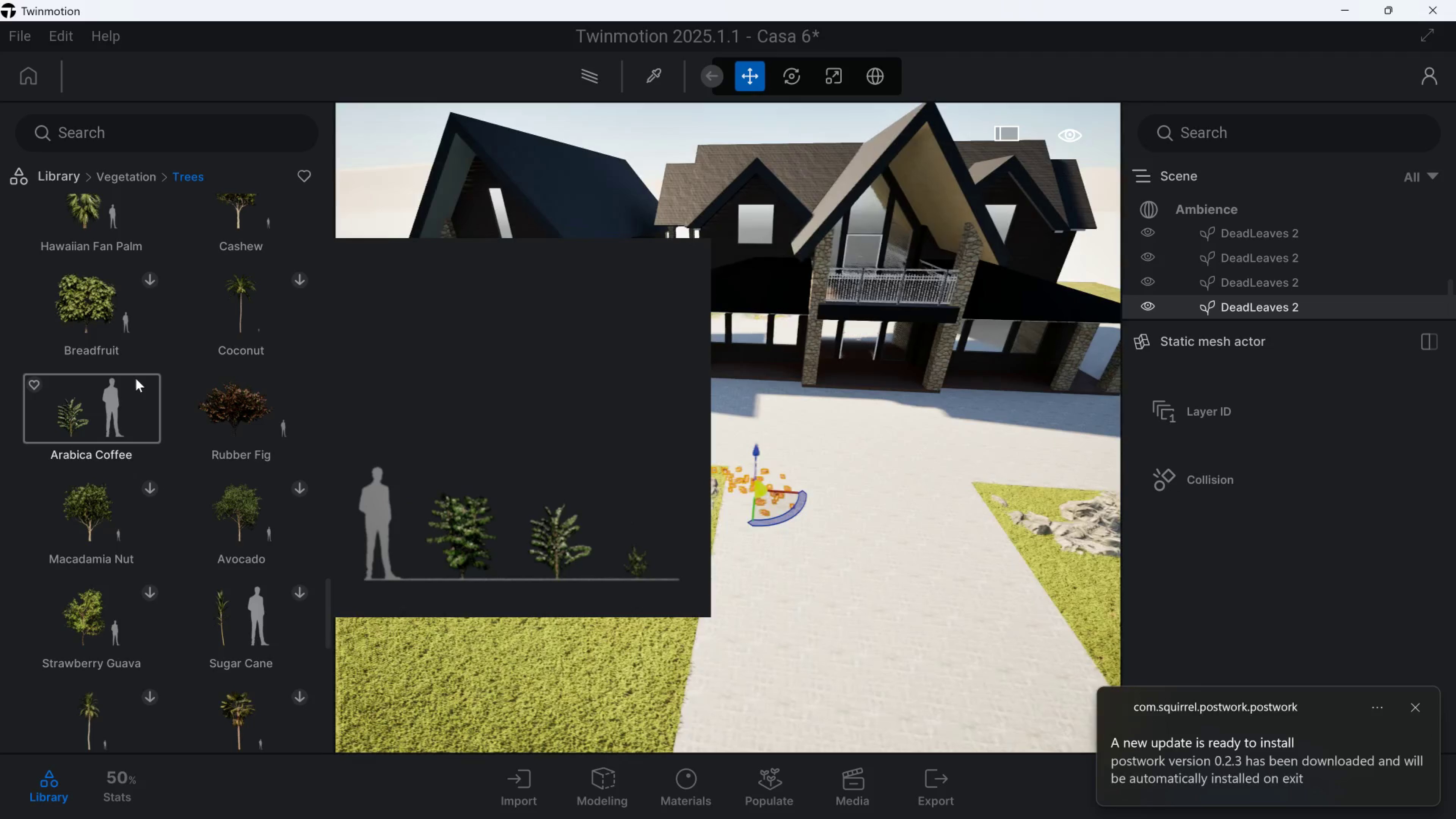 
scroll: coordinate [136, 378], scroll_direction: up, amount: 2.0
 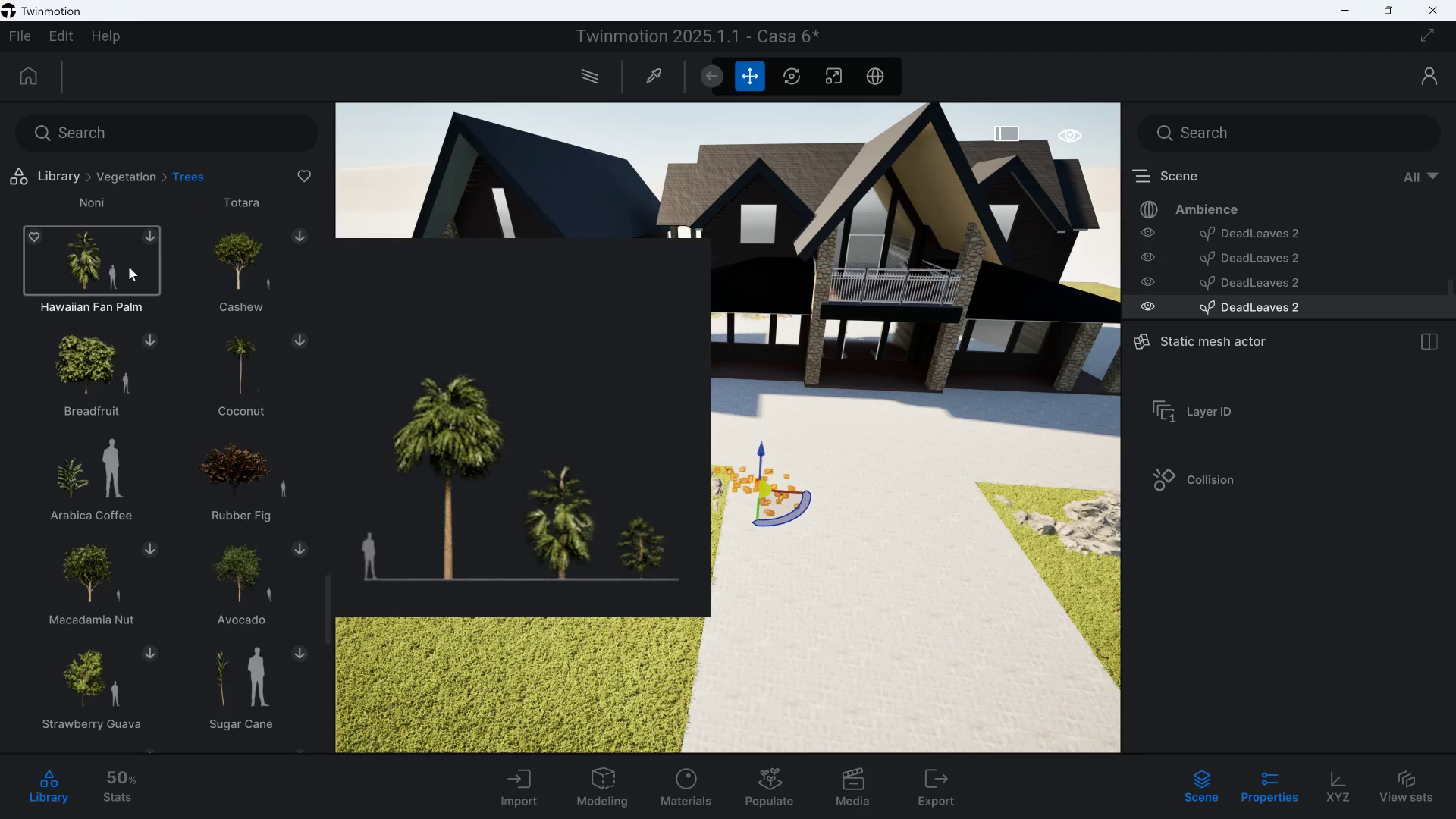 
left_click([150, 242])
 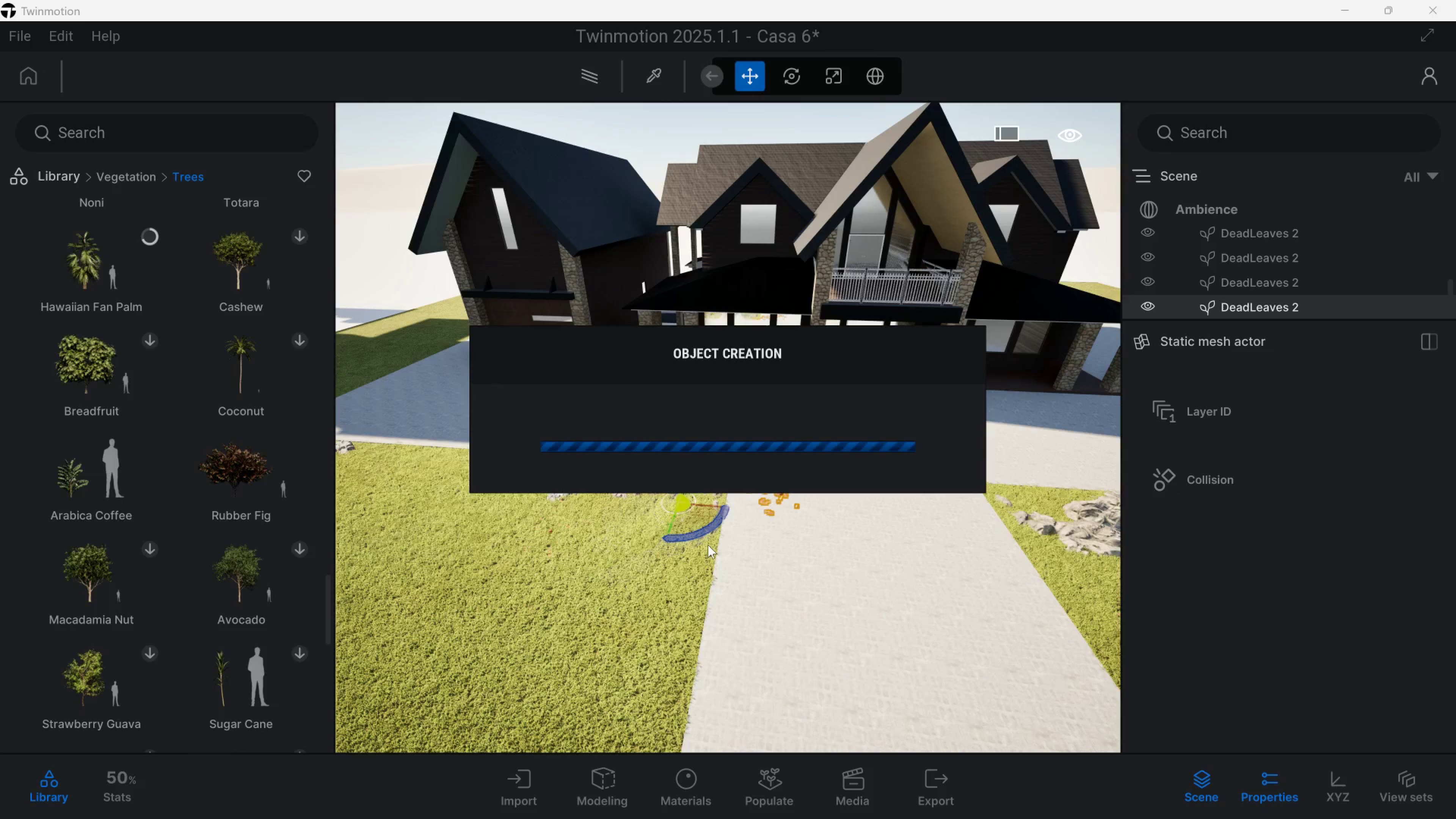 
wait(6.49)
 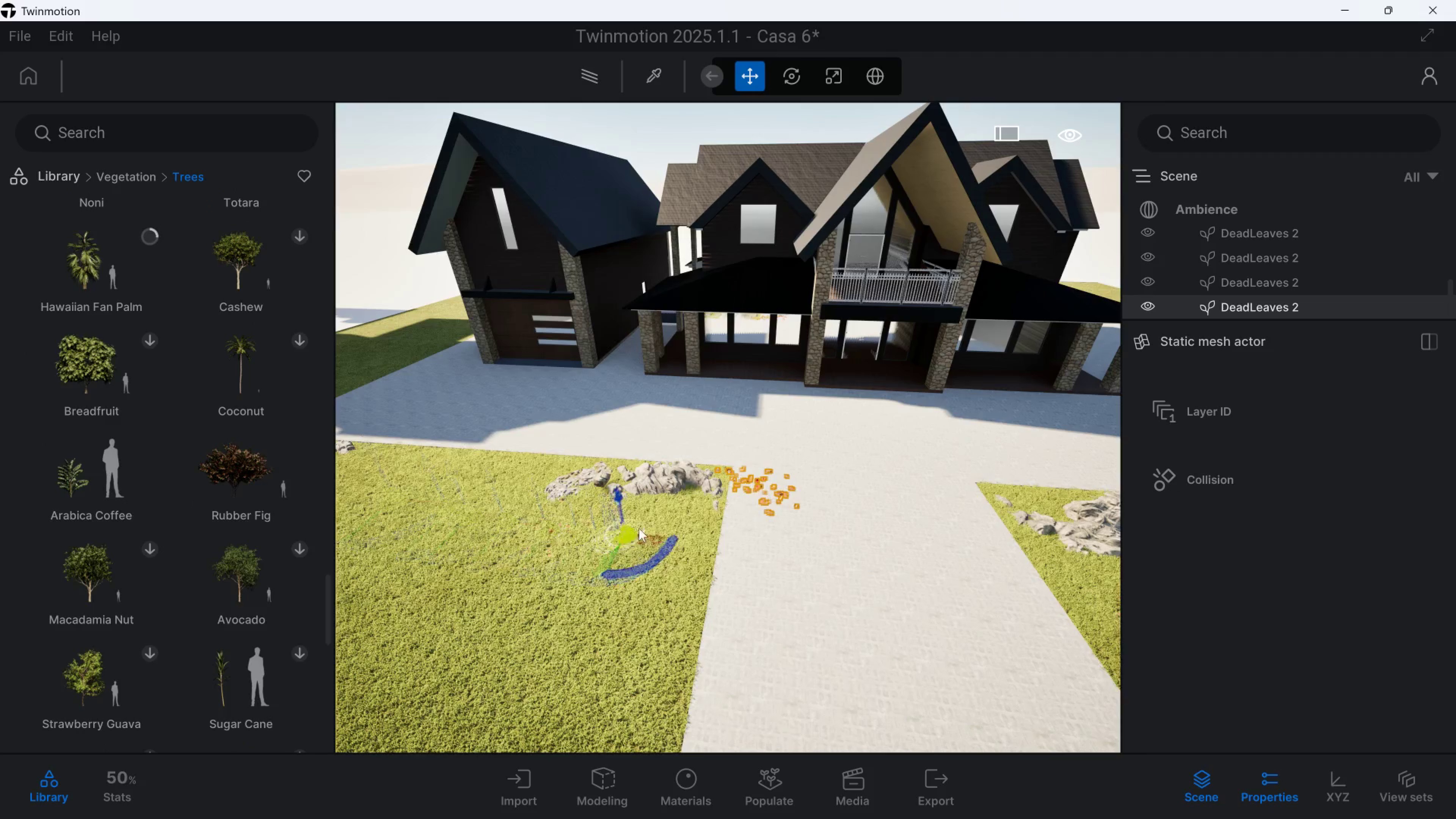 
type(qwqwesew)
 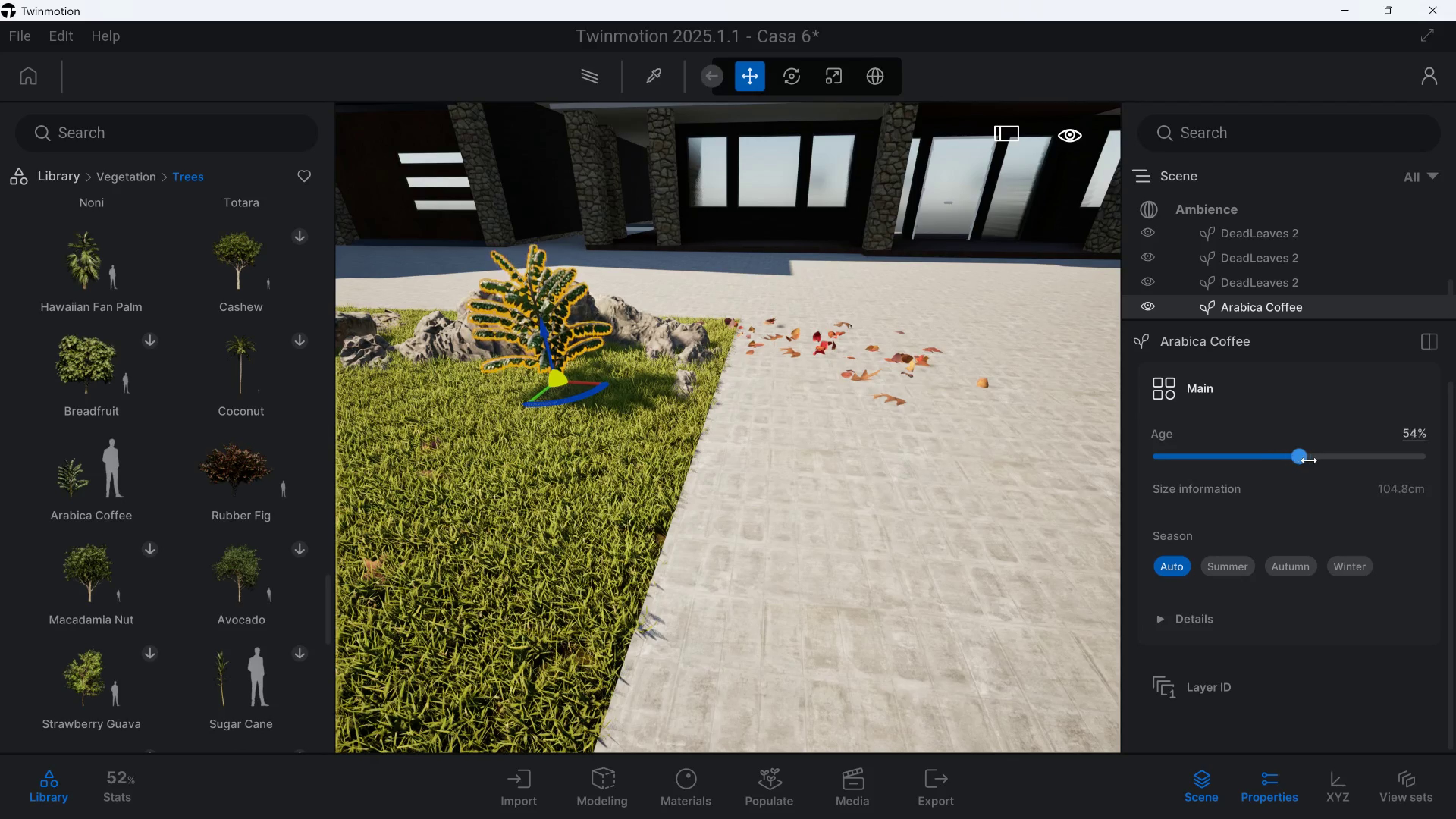 
type(sq)
 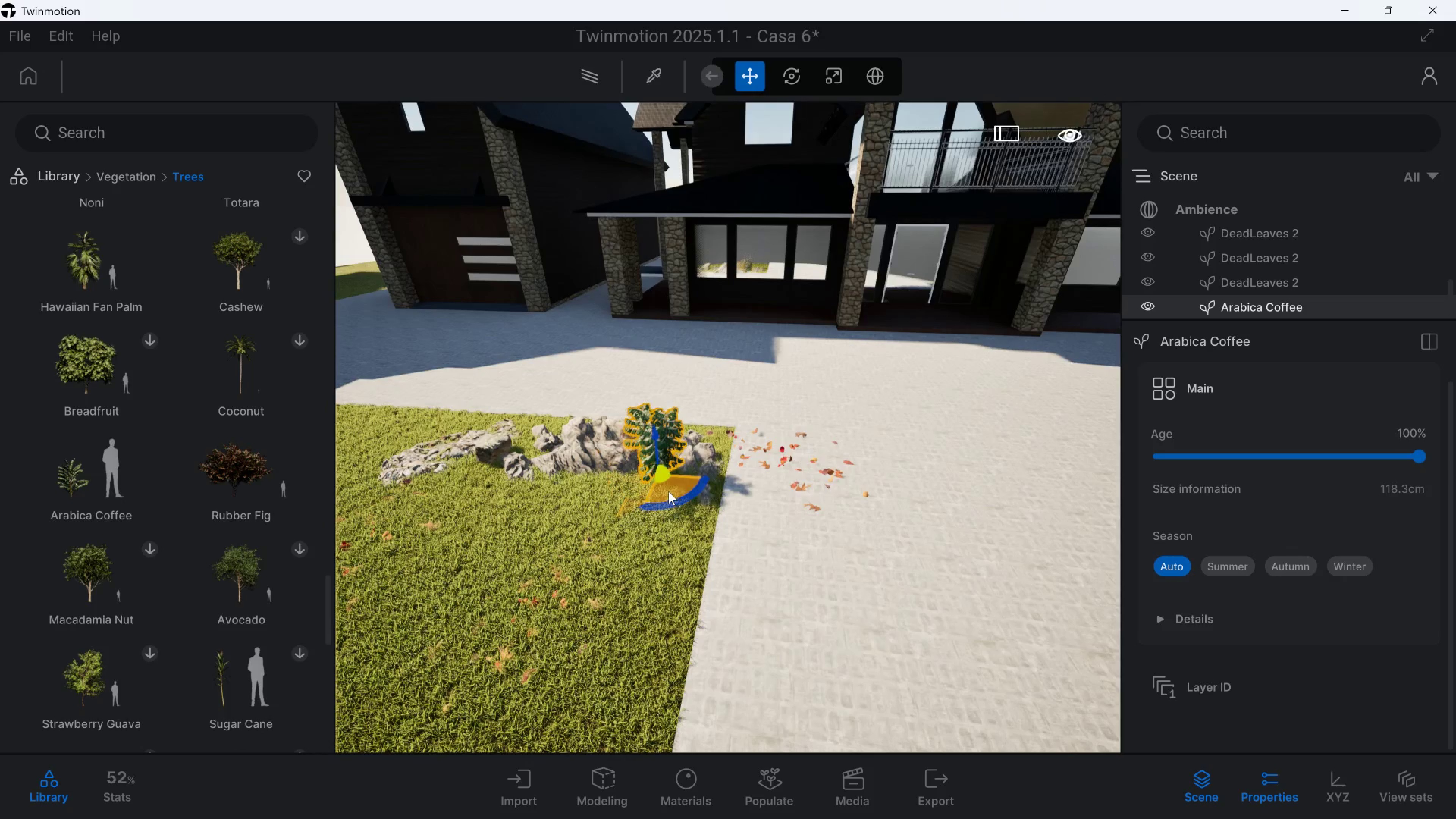 
key(Control+C)
 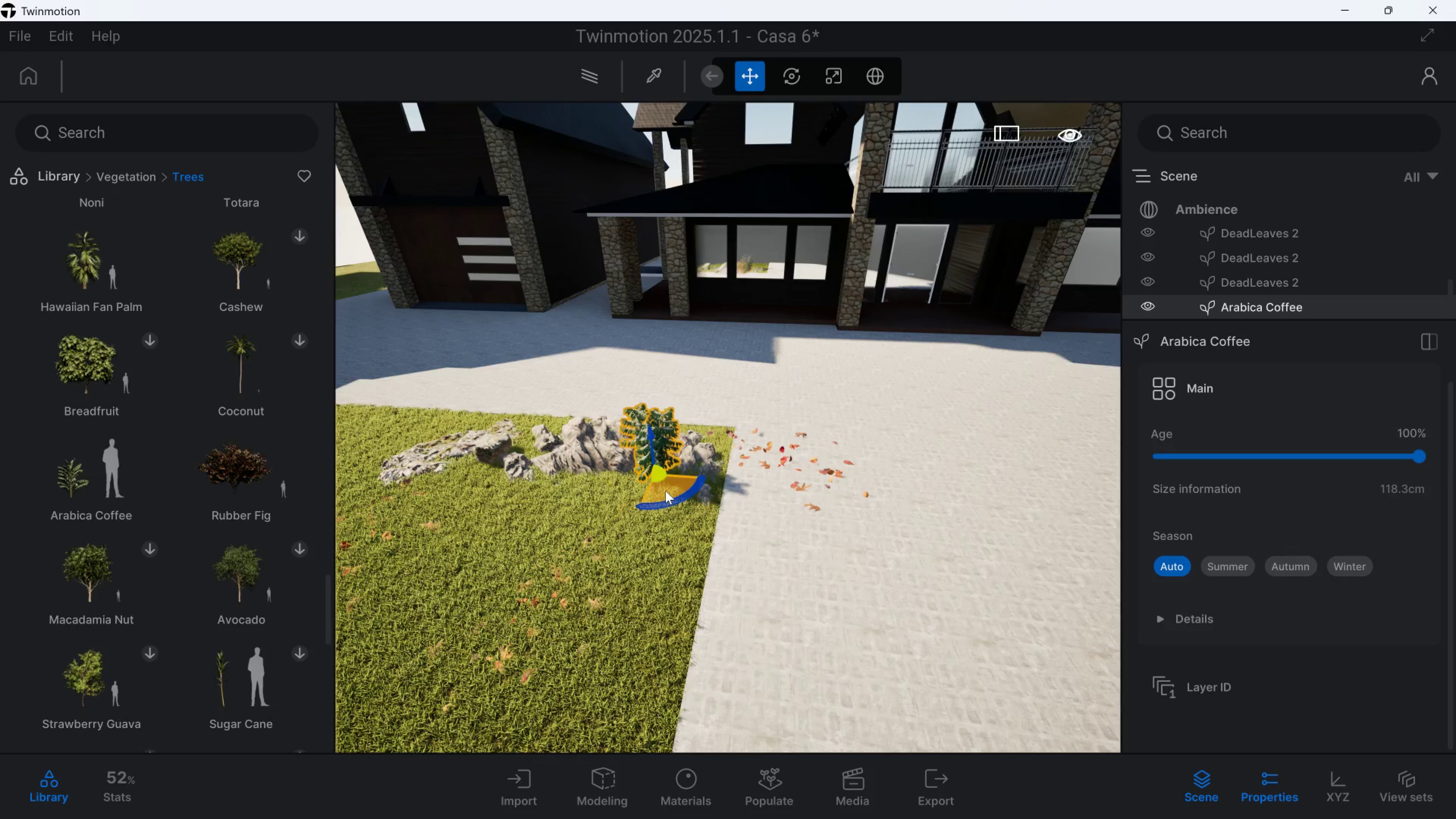 
key(Control+V)
 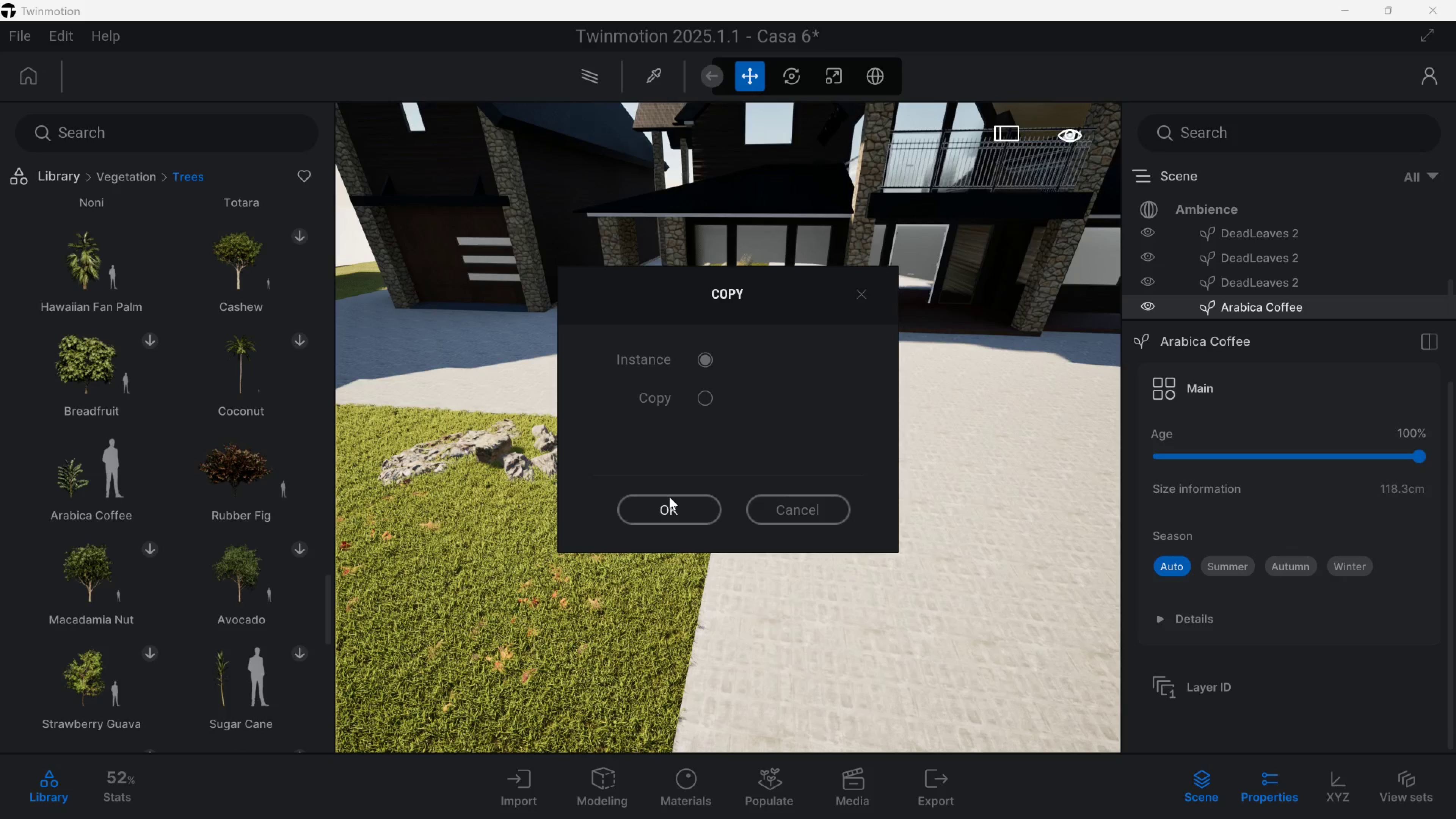 
left_click([669, 497])
 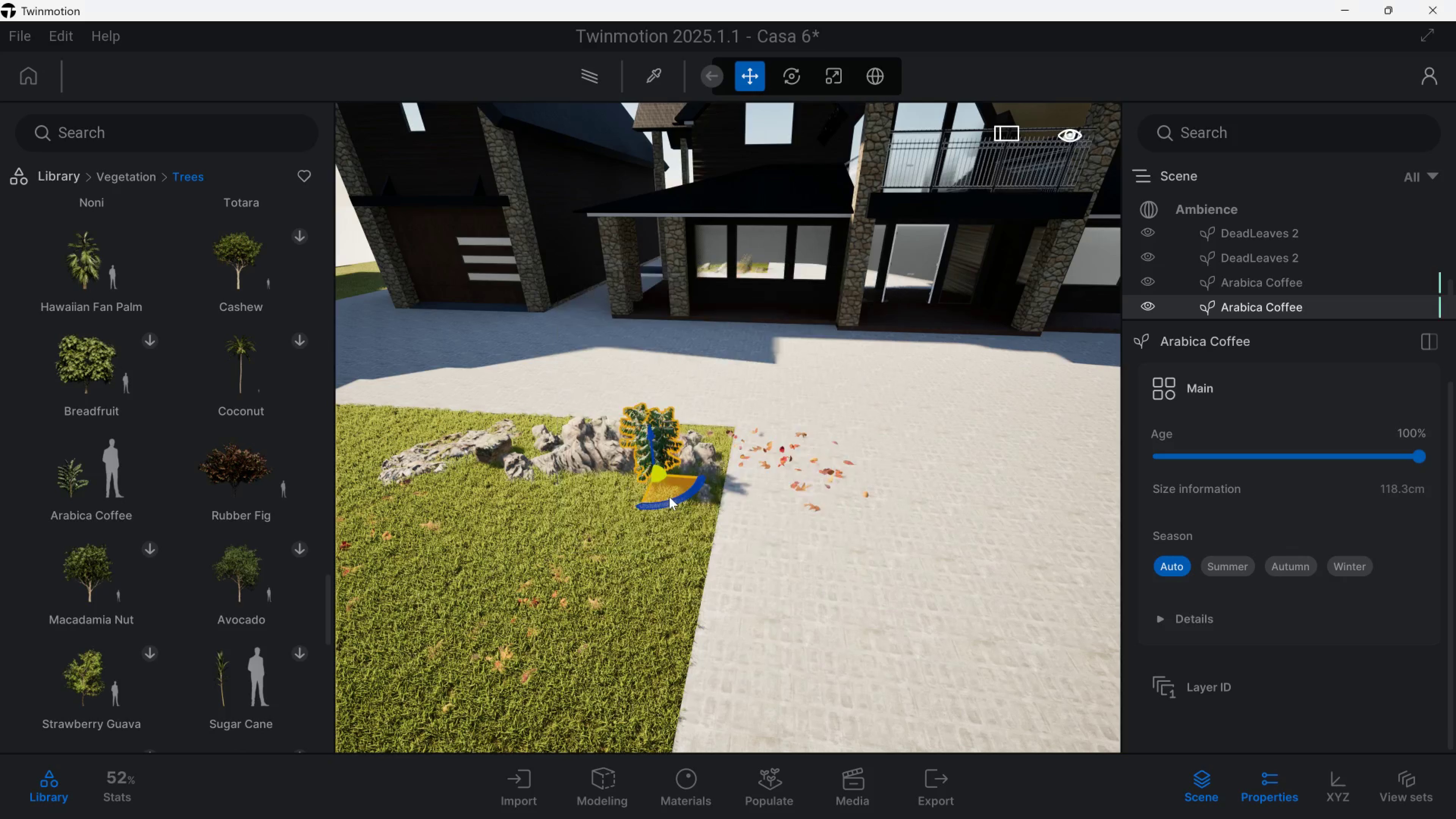 
hold_key(key=S, duration=0.31)
 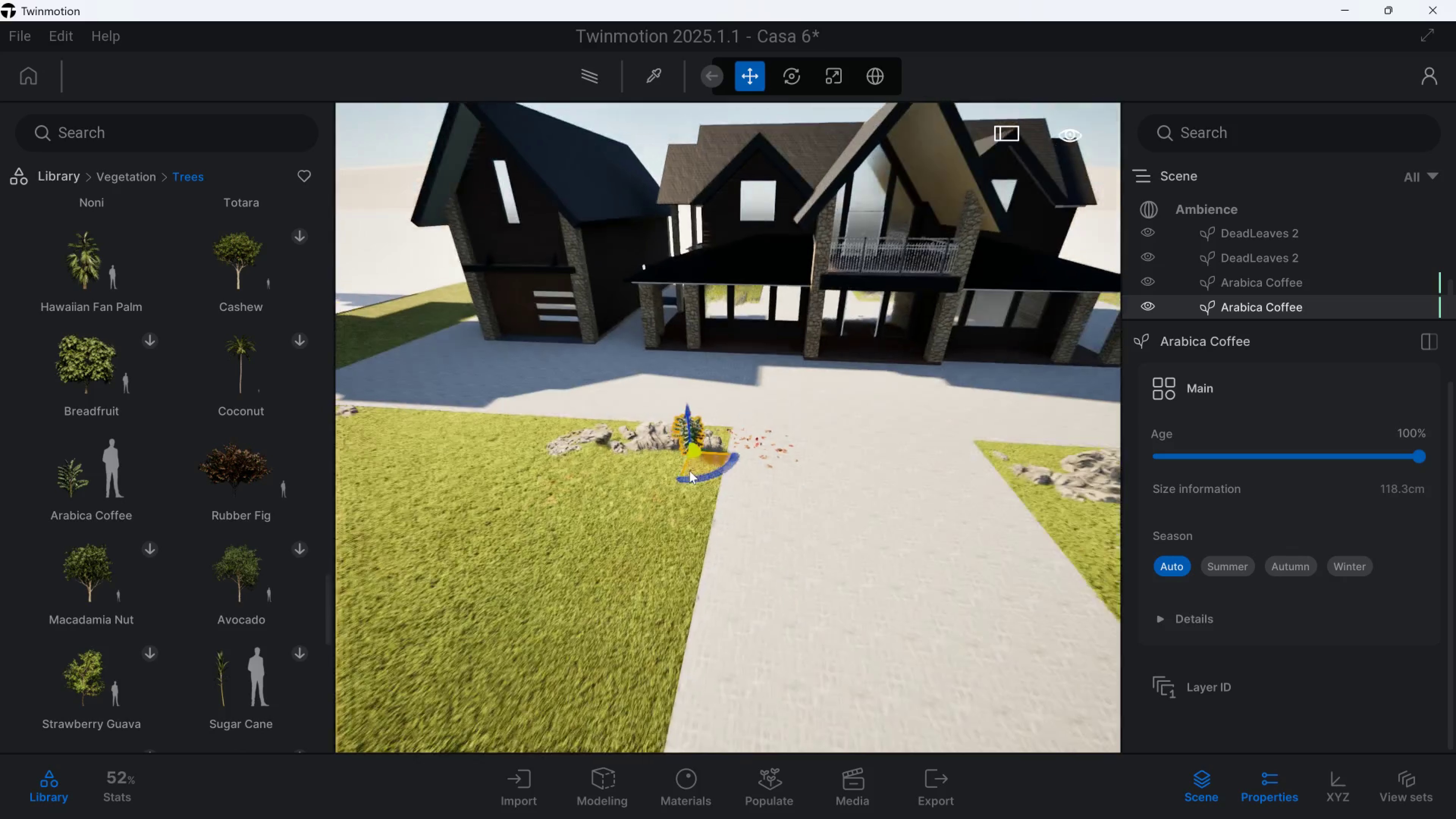 
key(D)
 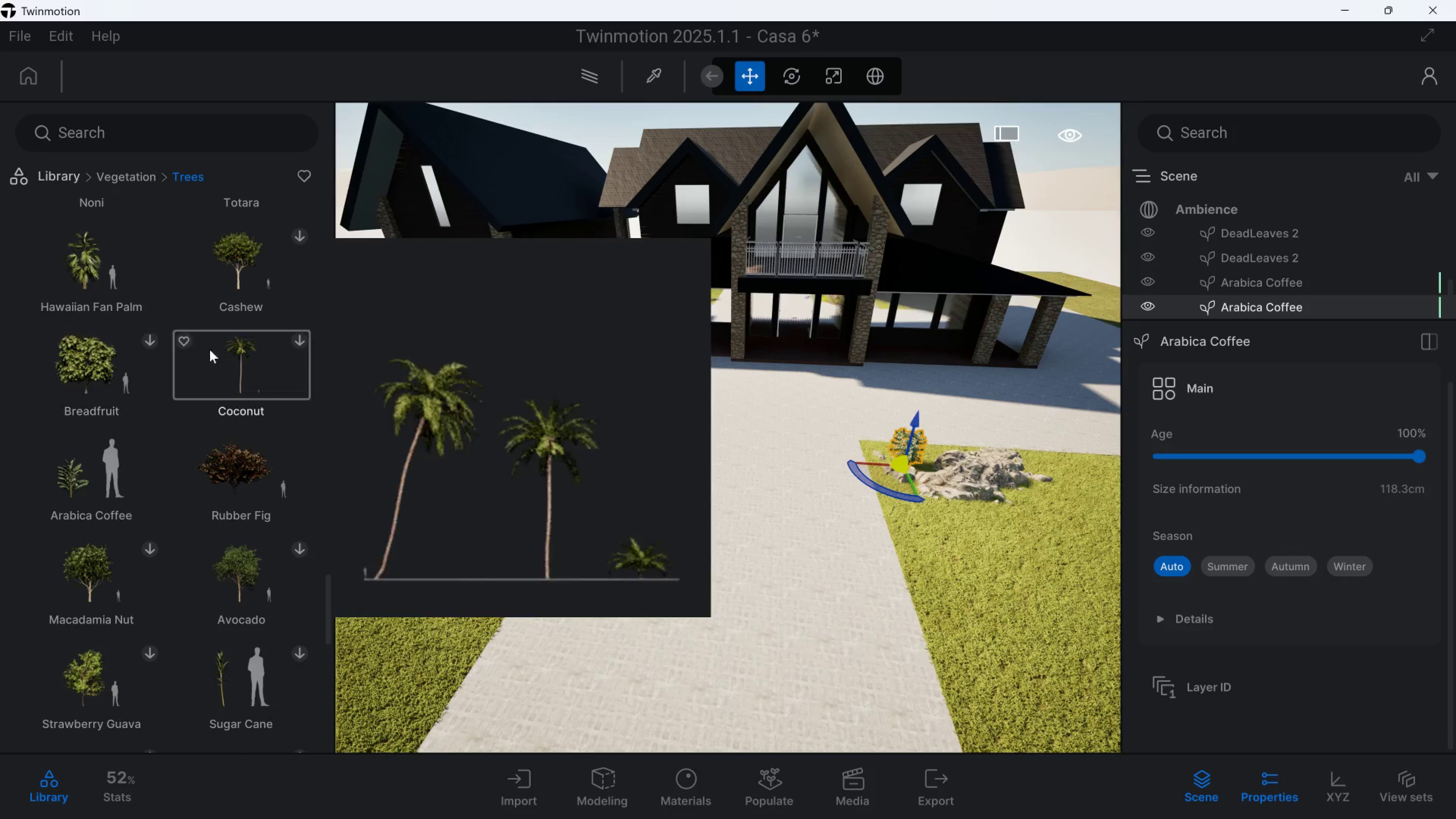 
wait(5.48)
 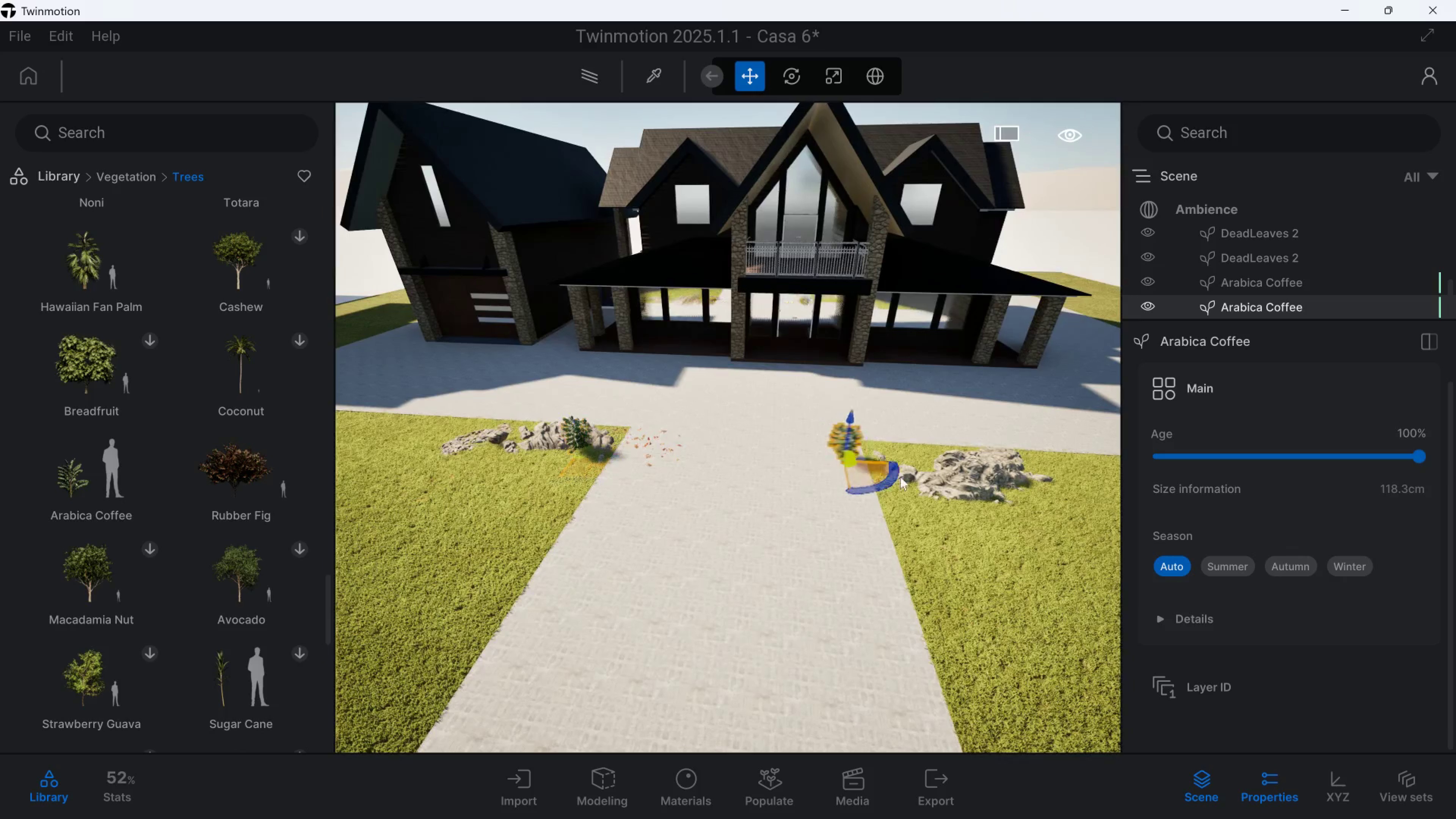 
mouse_move([513, 476])
 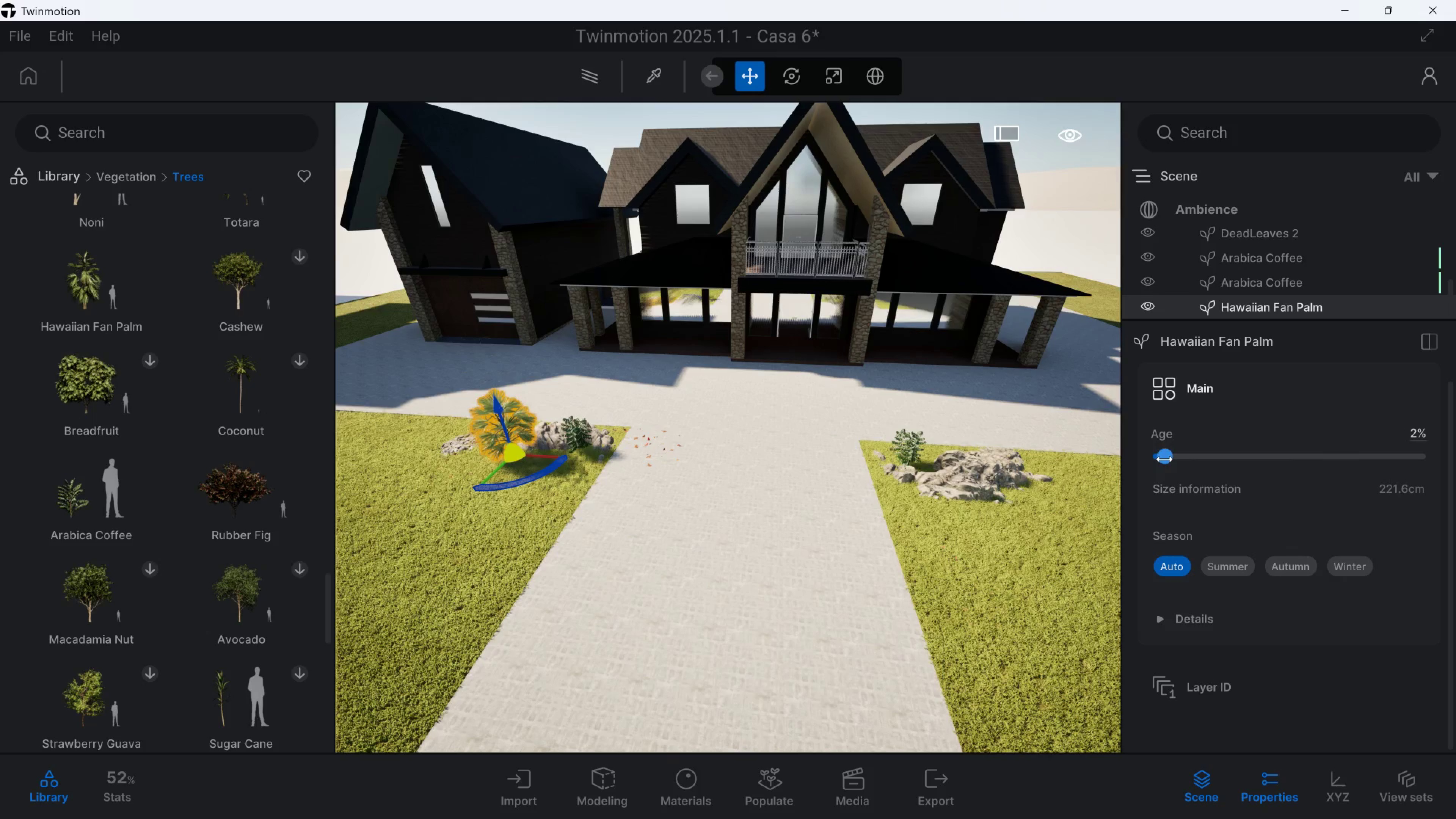 
wait(15.11)
 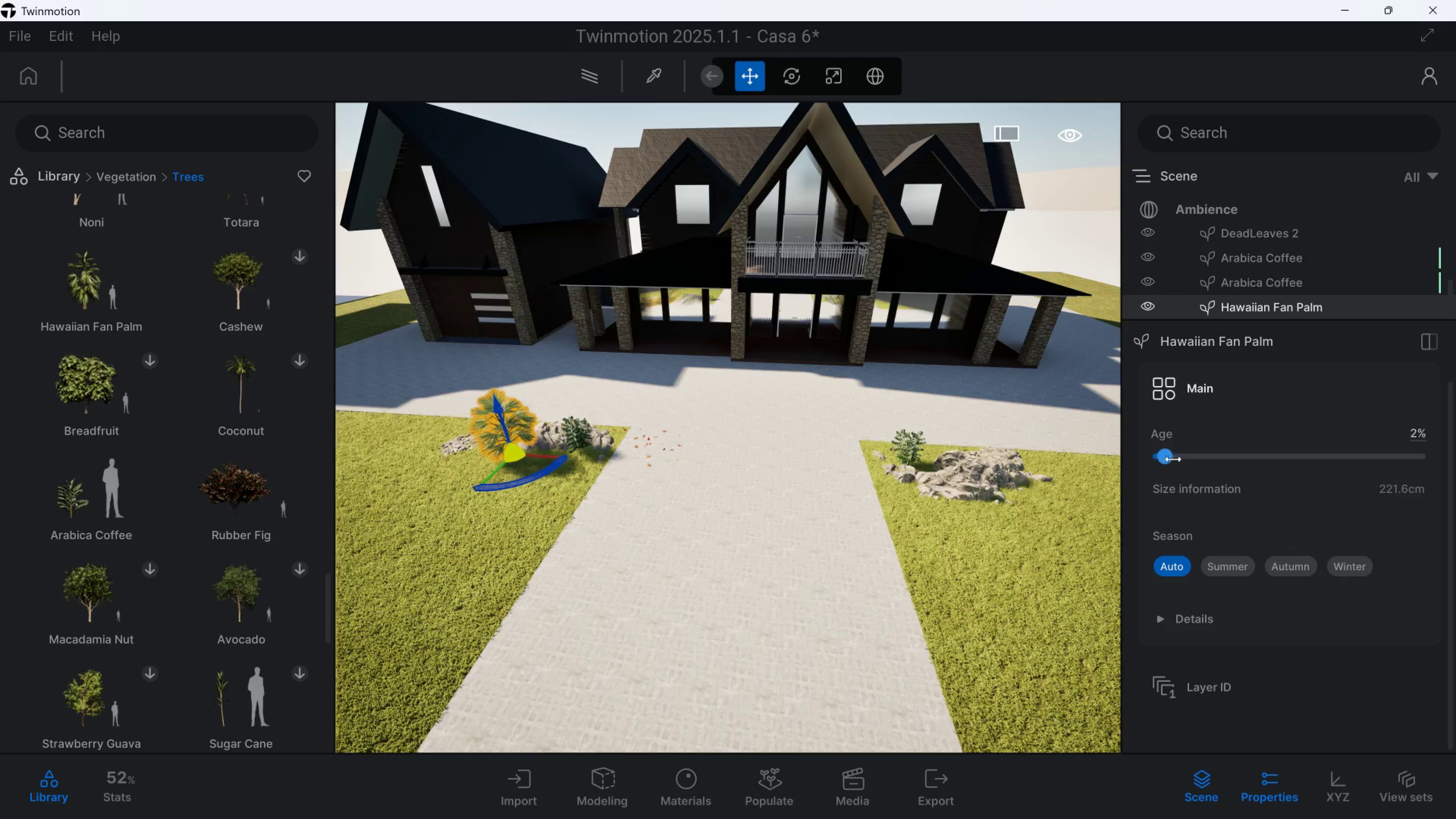 
key(Control+C)
 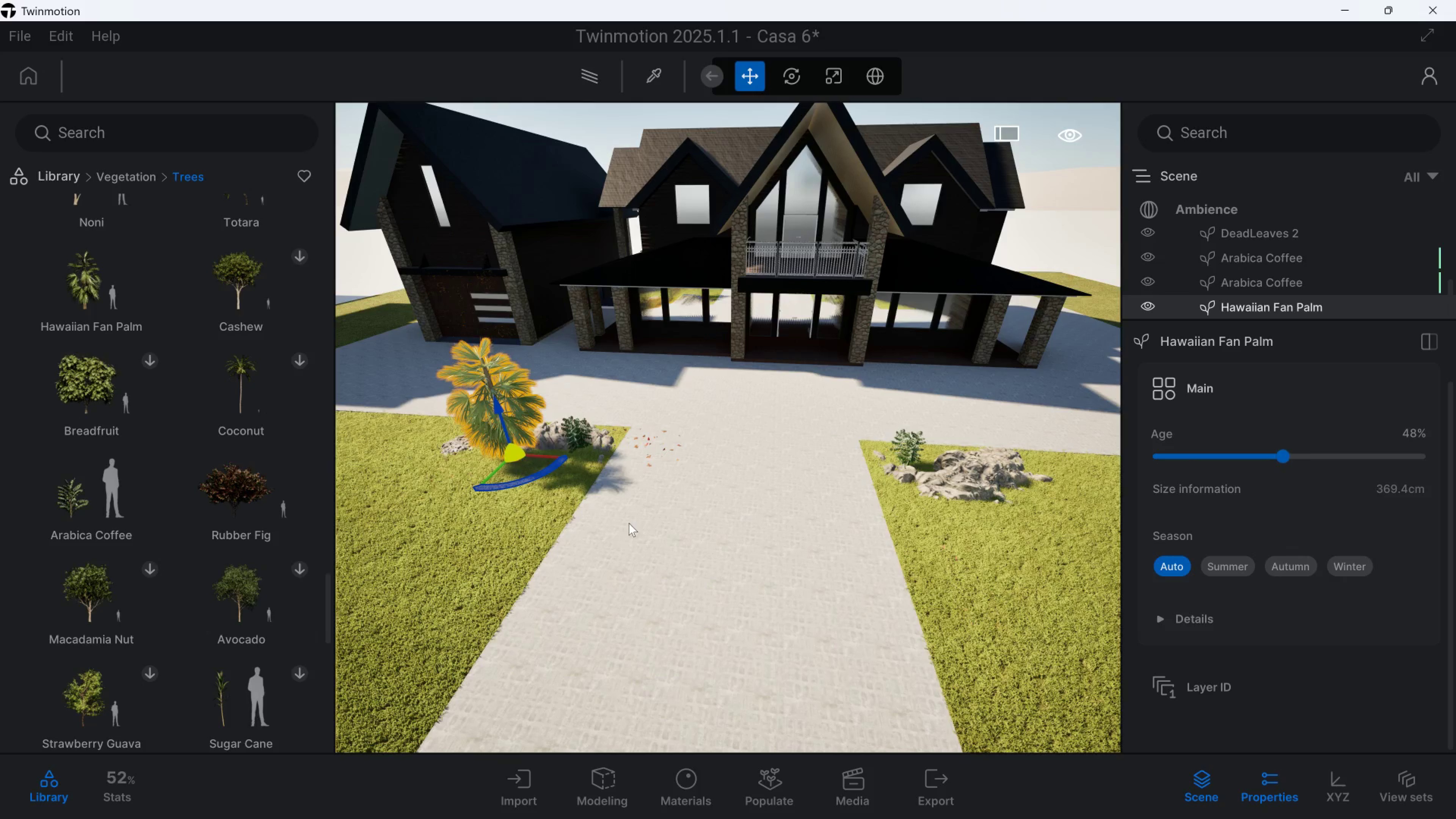 
key(Control+V)
 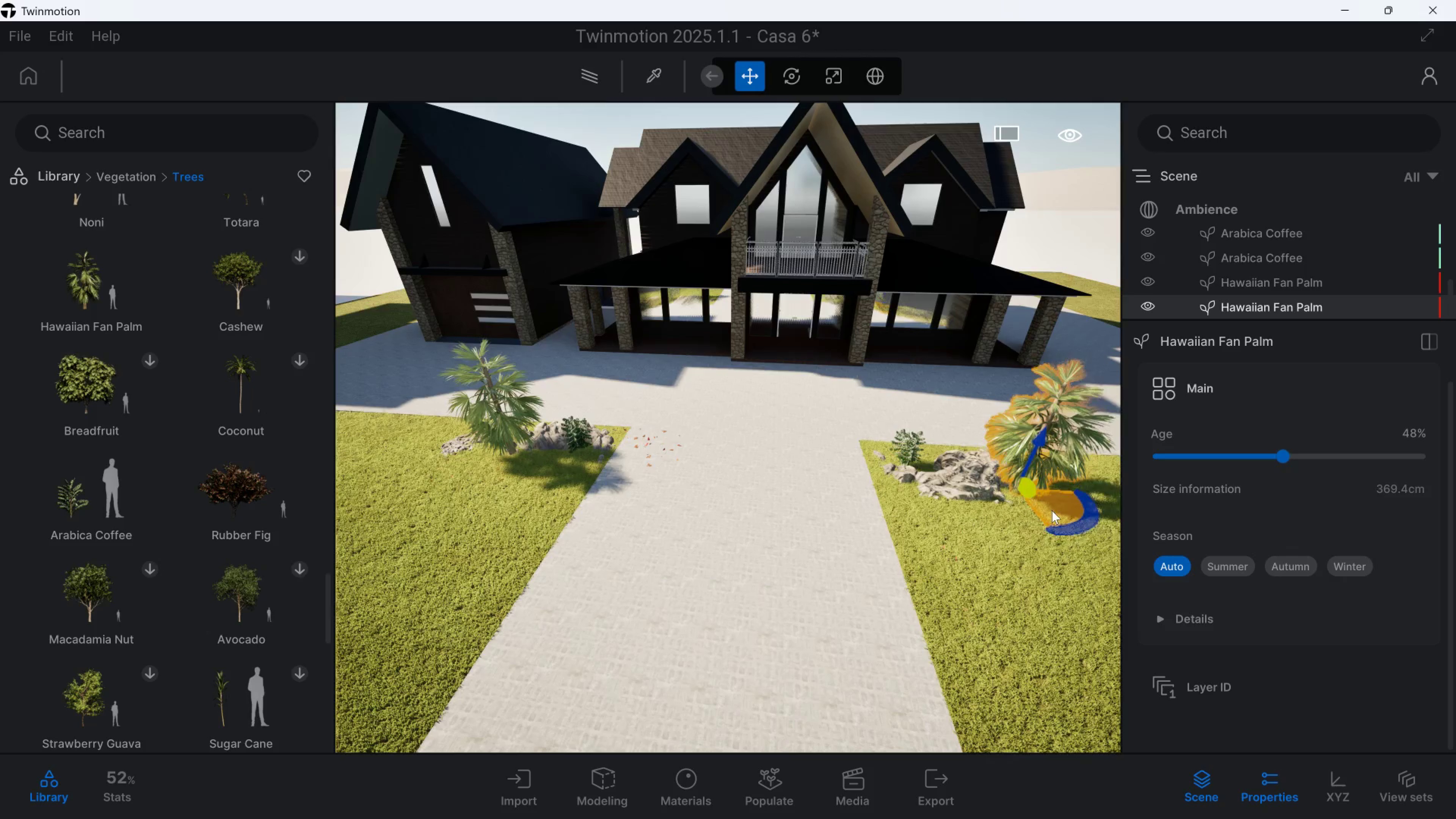 
hold_key(key=S, duration=0.46)
 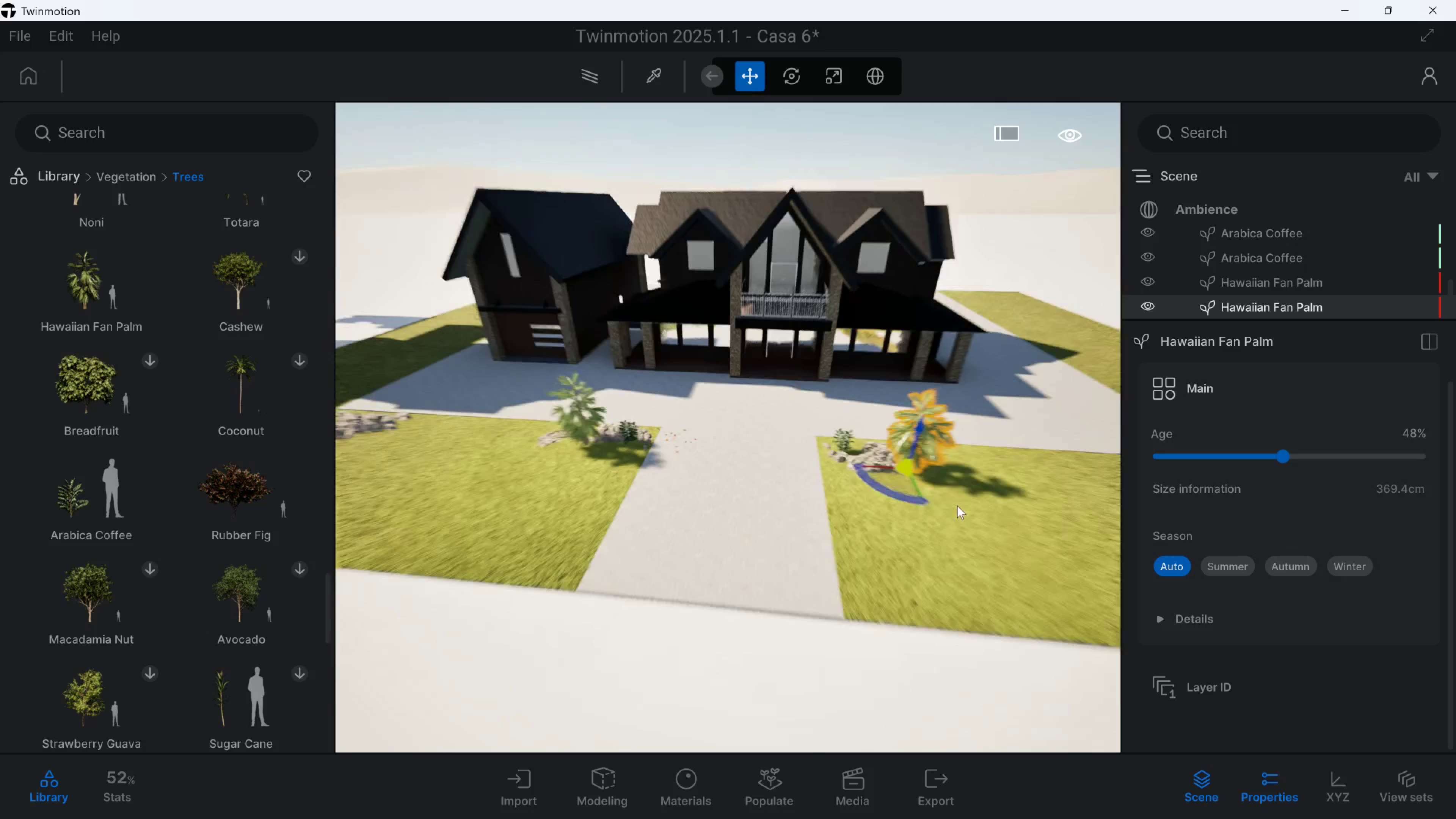 
type(awqde)
 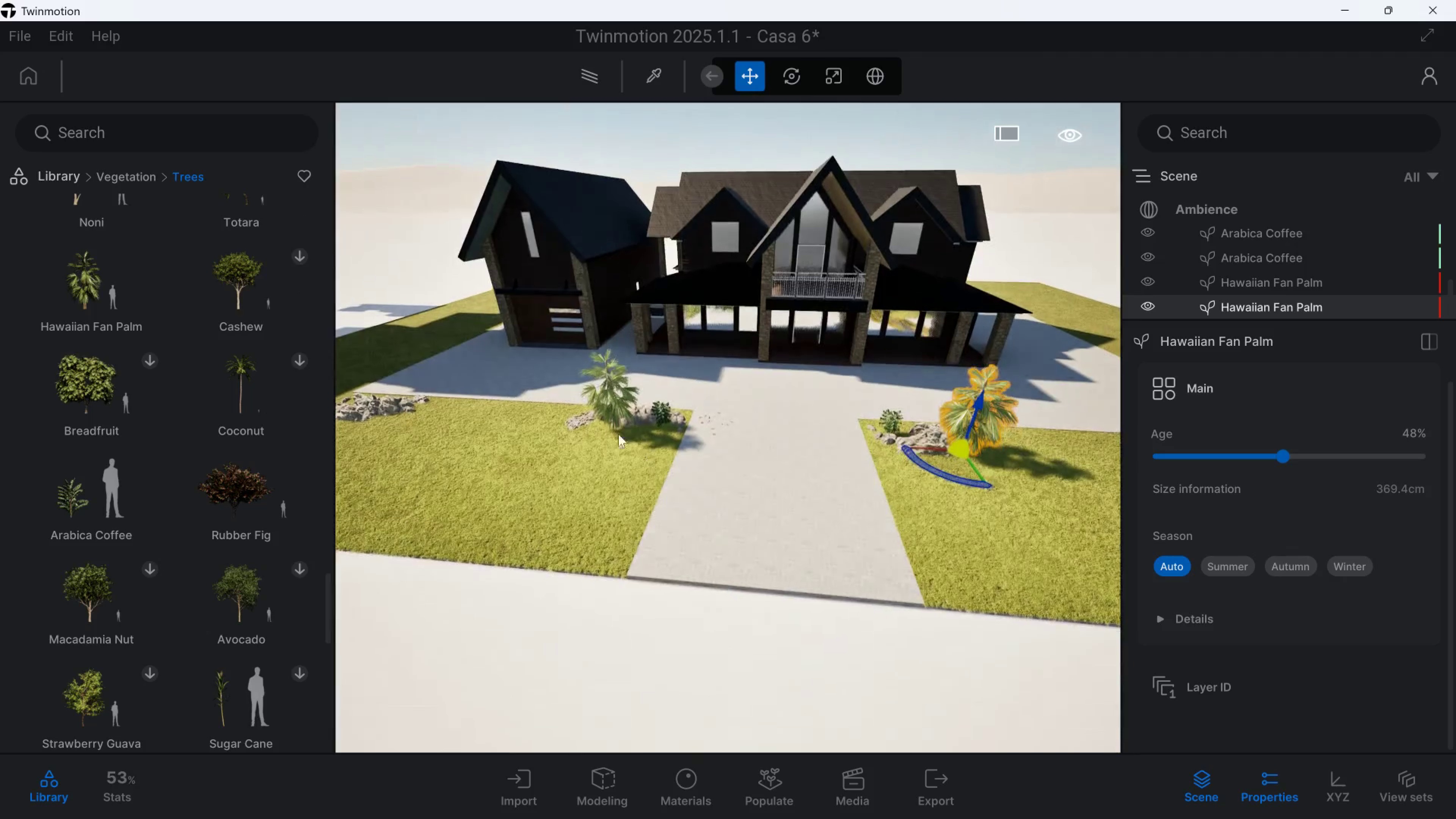 
hold_key(key=ControlLeft, duration=0.39)
left_click([607, 406])
 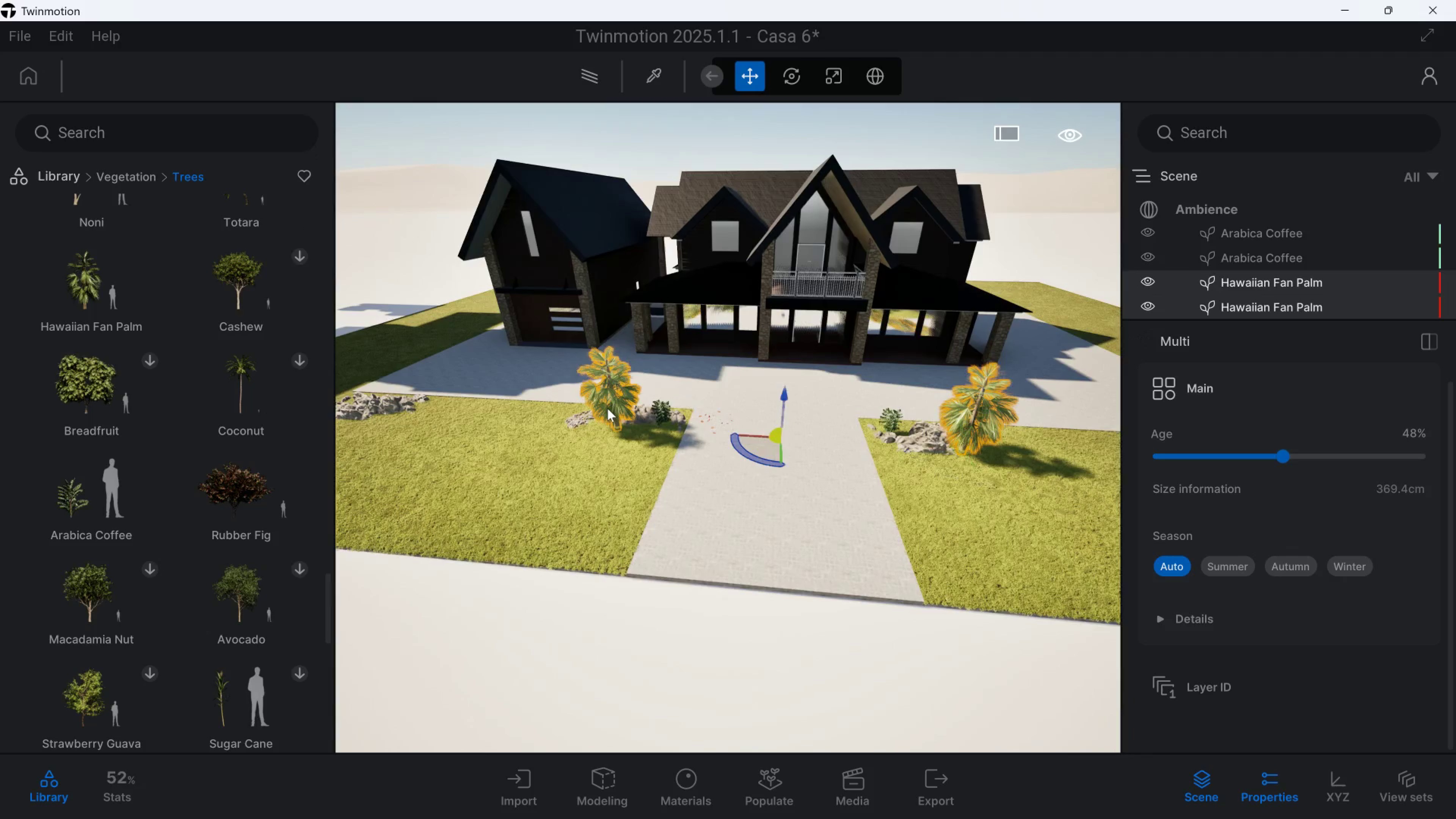 
key(Control+C)
 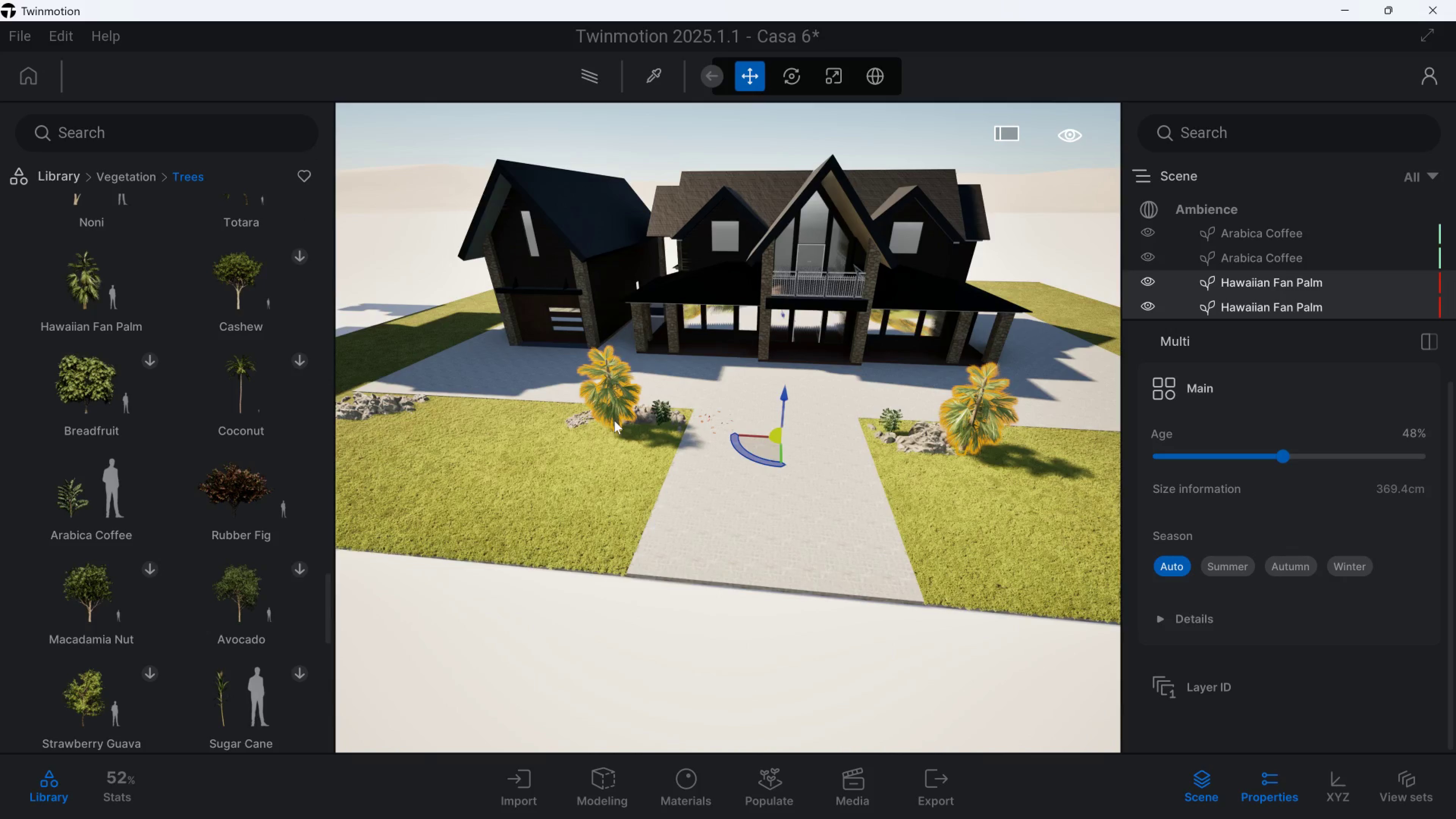 
key(Control+V)
 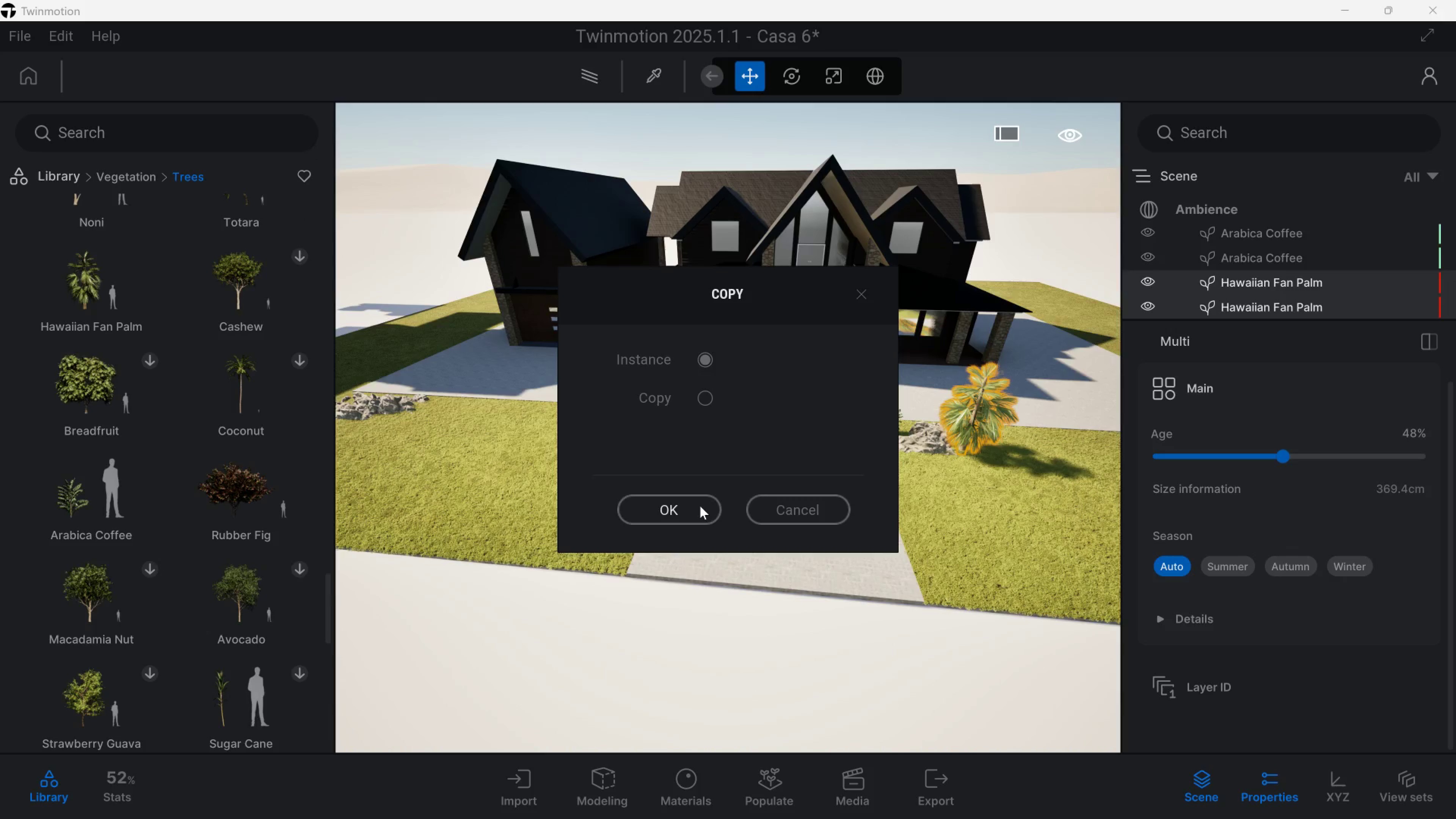 
left_click([700, 506])
 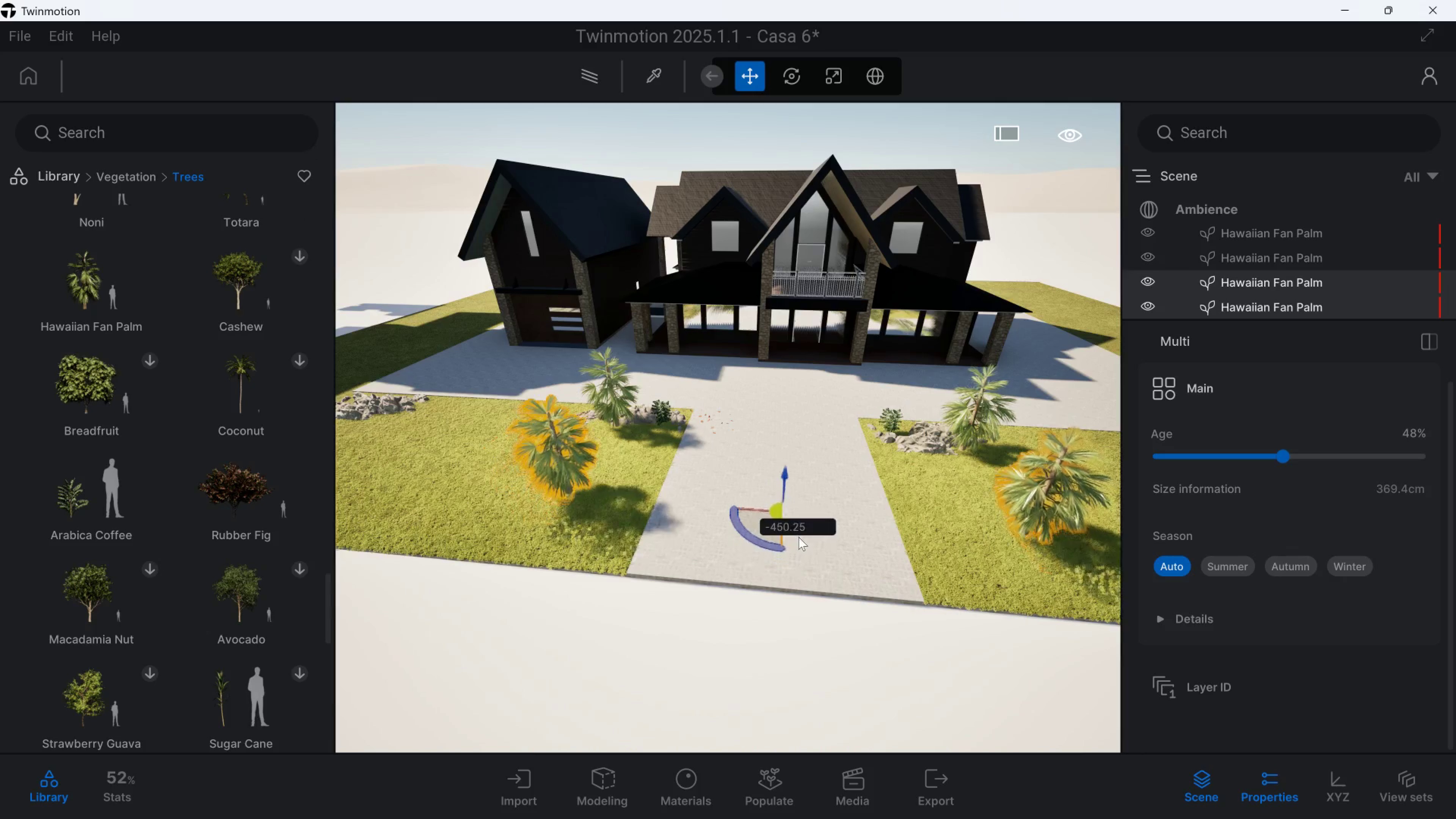 
wait(5.77)
 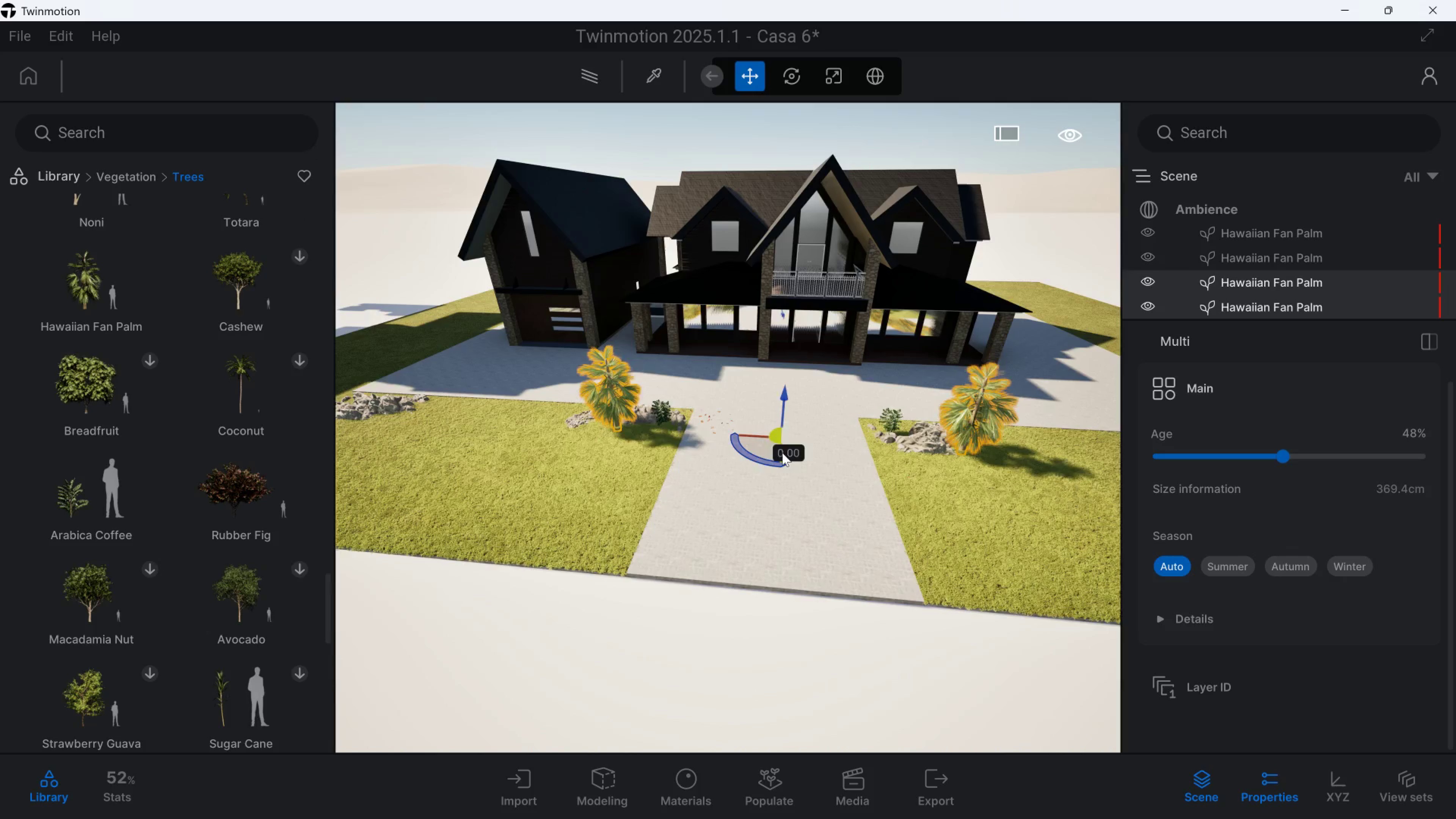 
key(Control+V)
 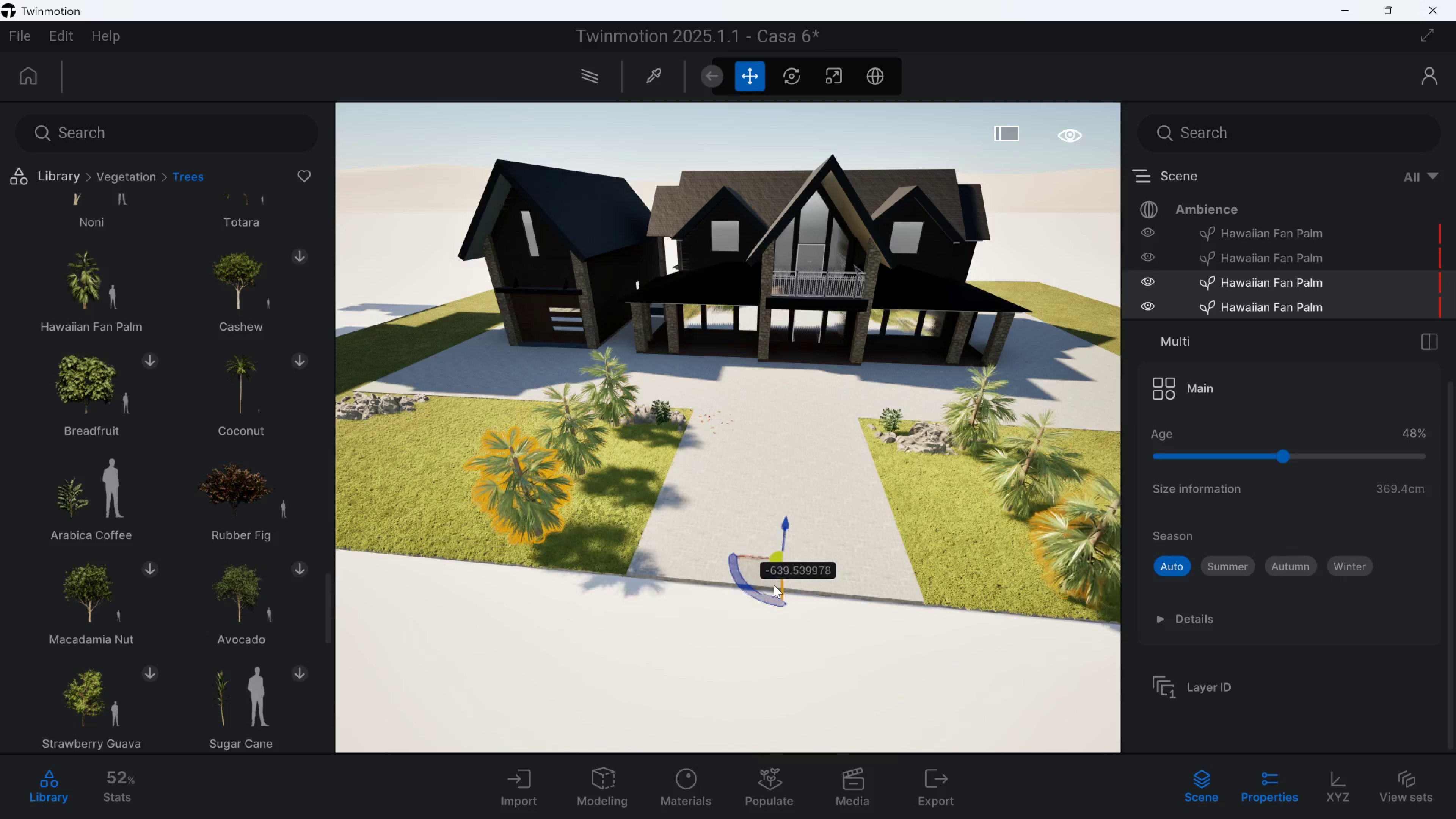 
type(aqa)
 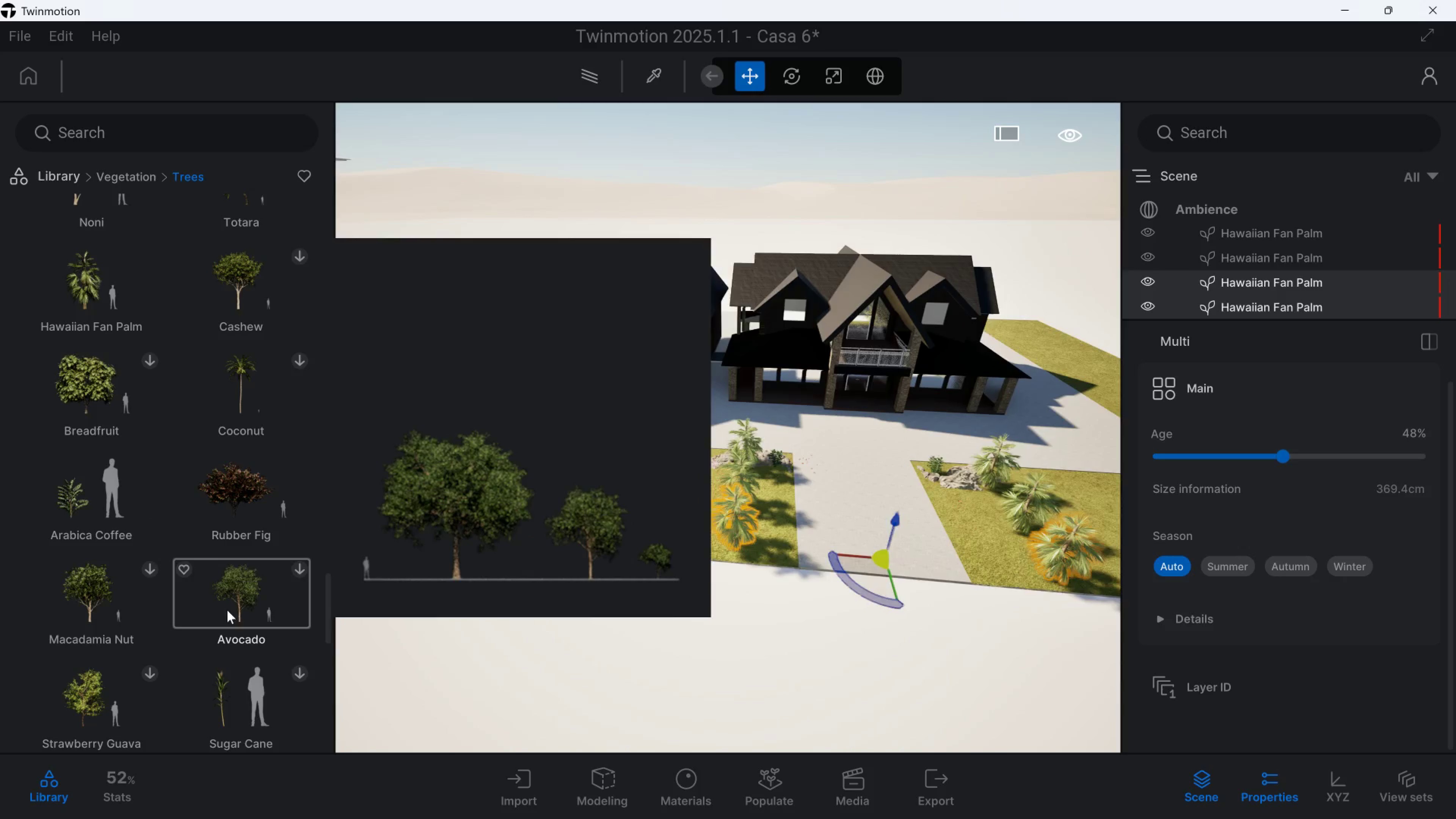 
hold_key(key=S, duration=0.4)
 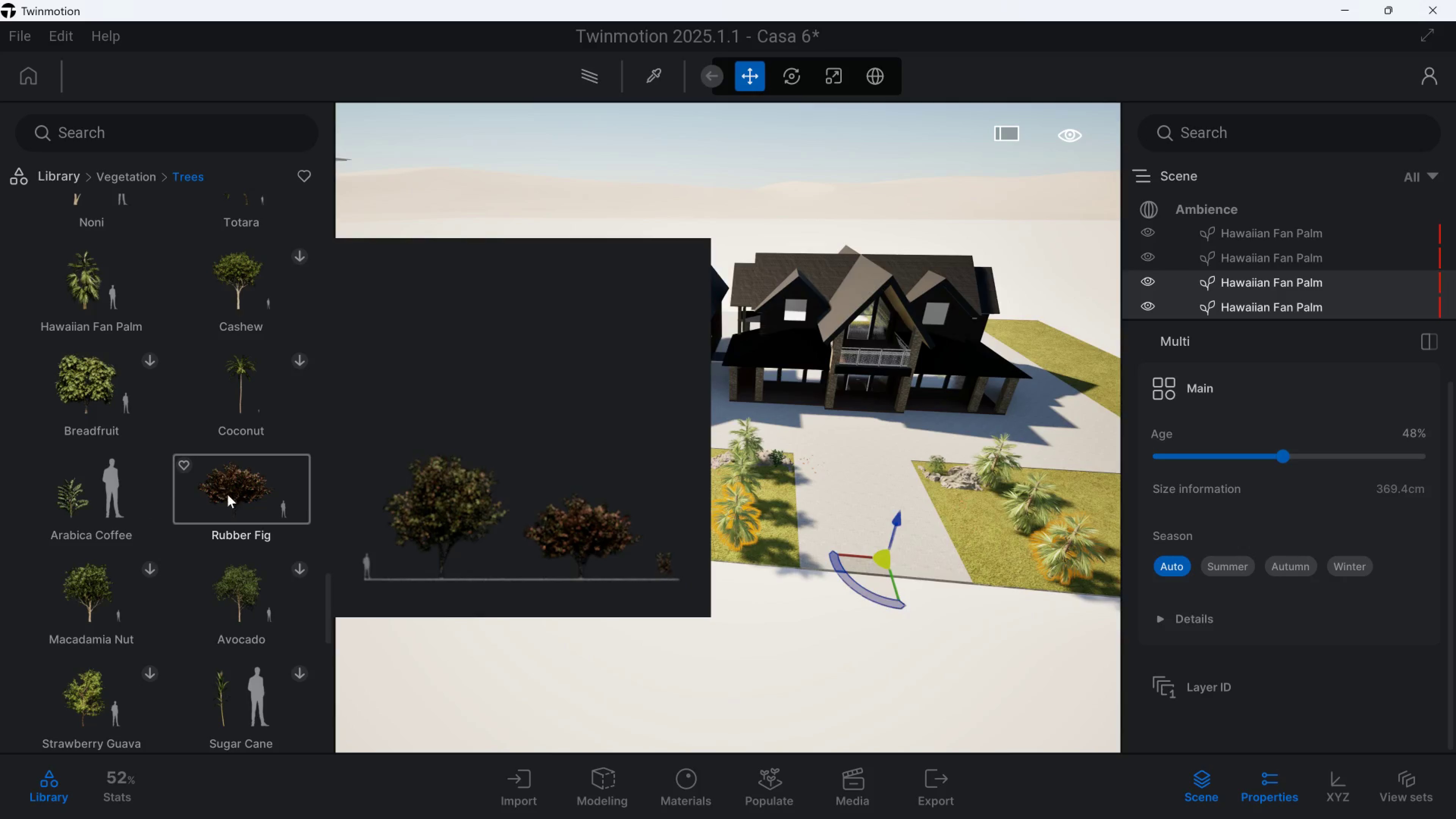 
scroll: coordinate [231, 447], scroll_direction: up, amount: 2.0
 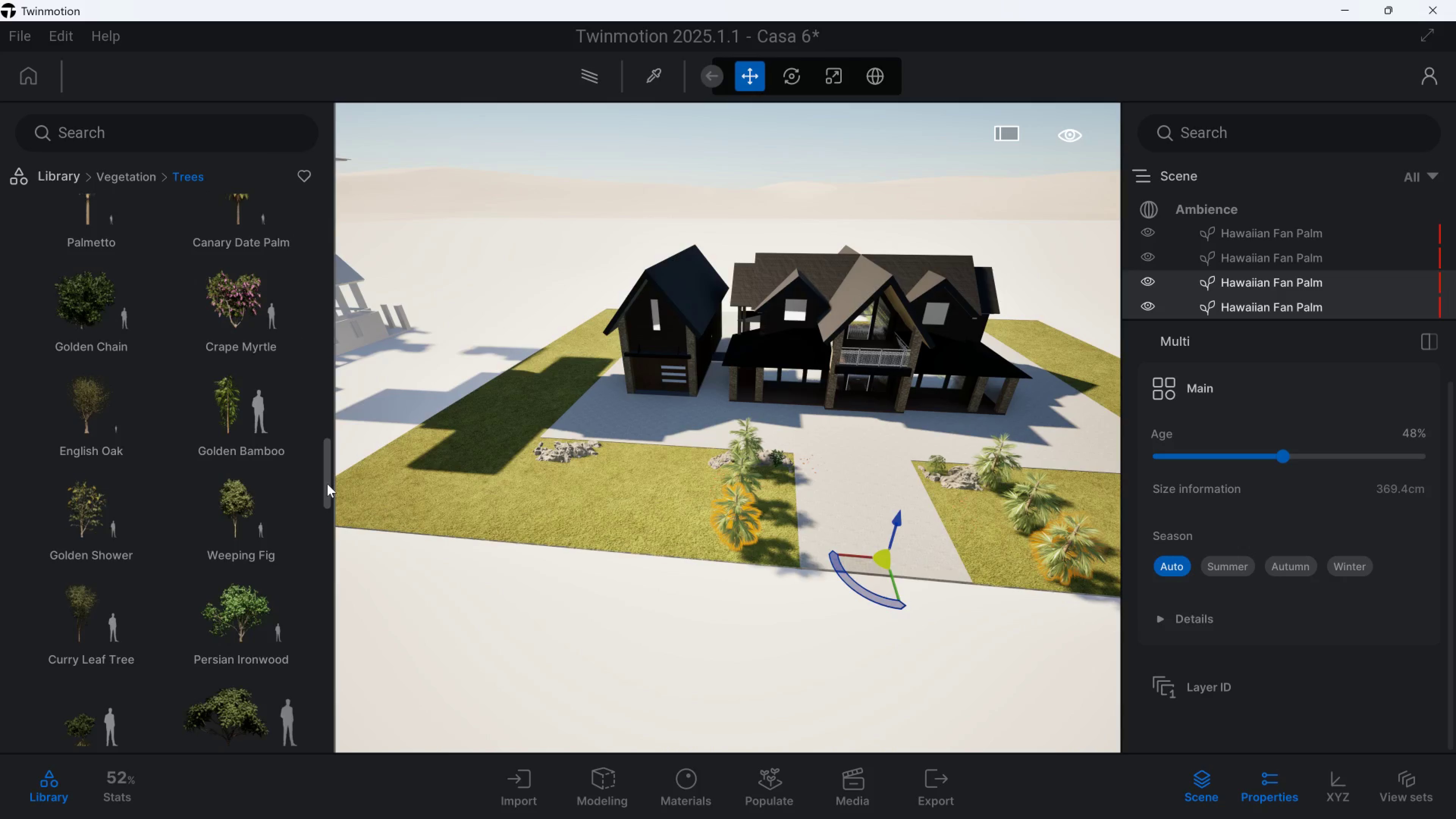 
wait(15.97)
 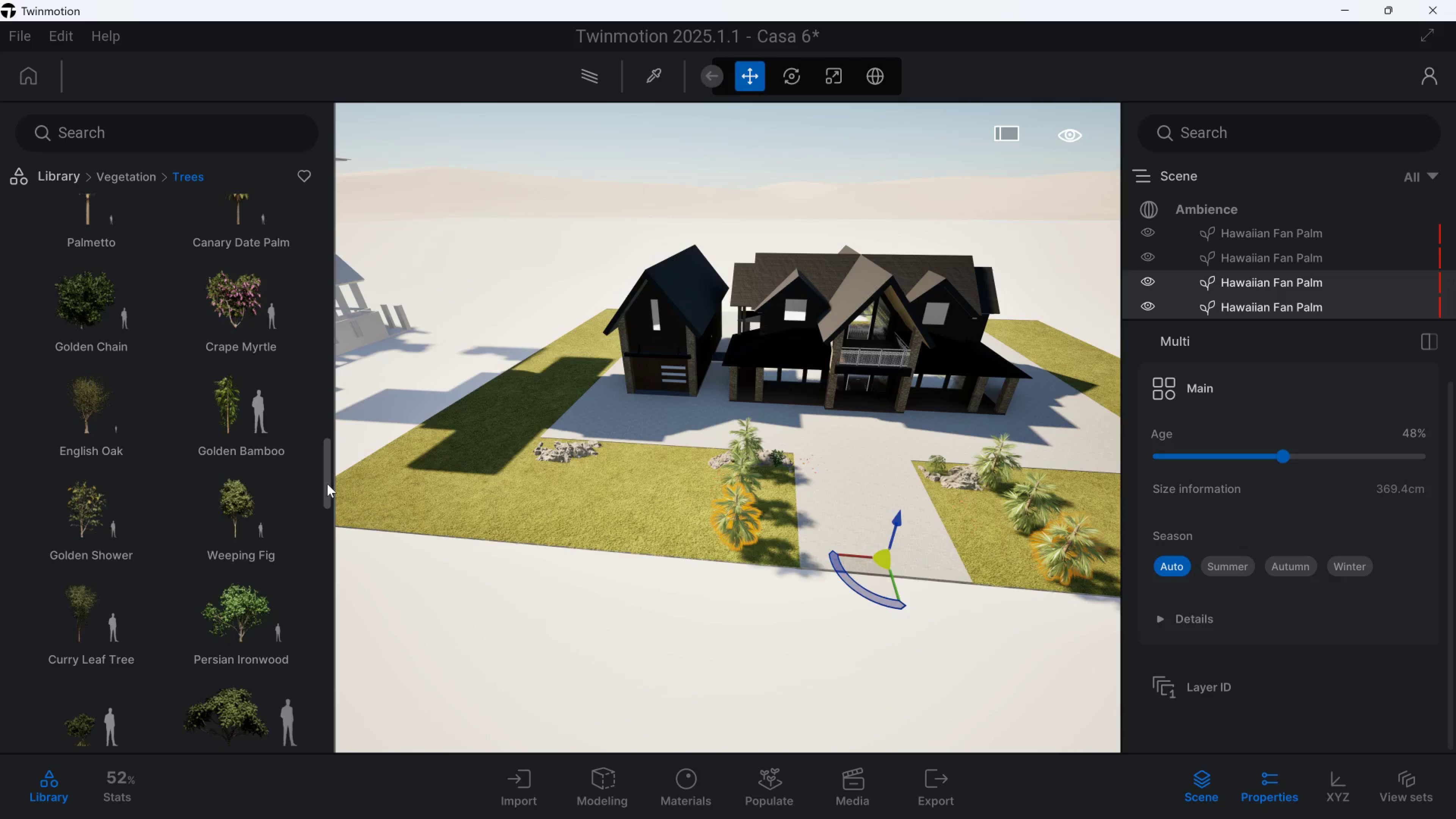 
type(dw)
 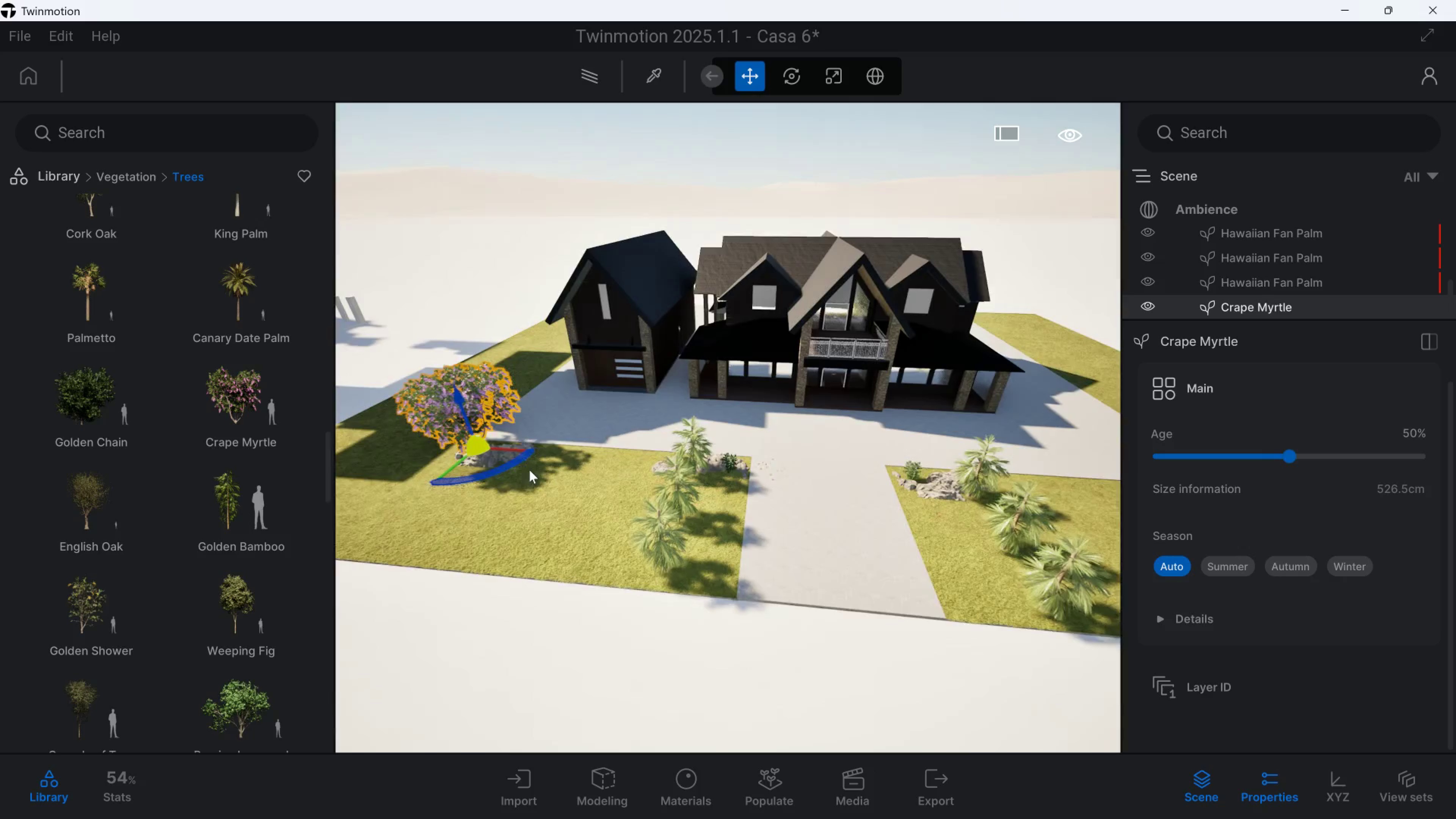 
key(Control+X)
 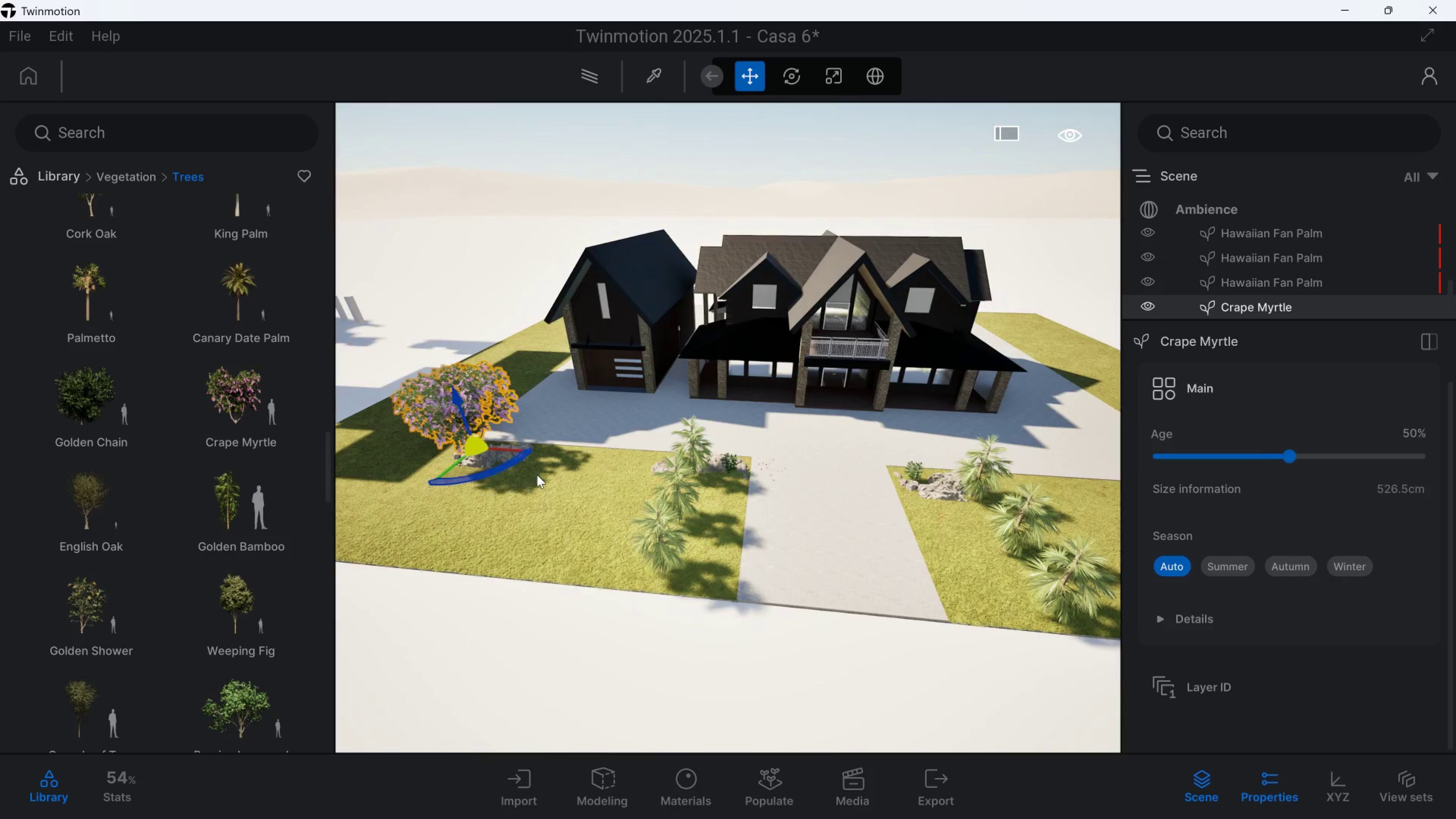 
key(Control+C)
 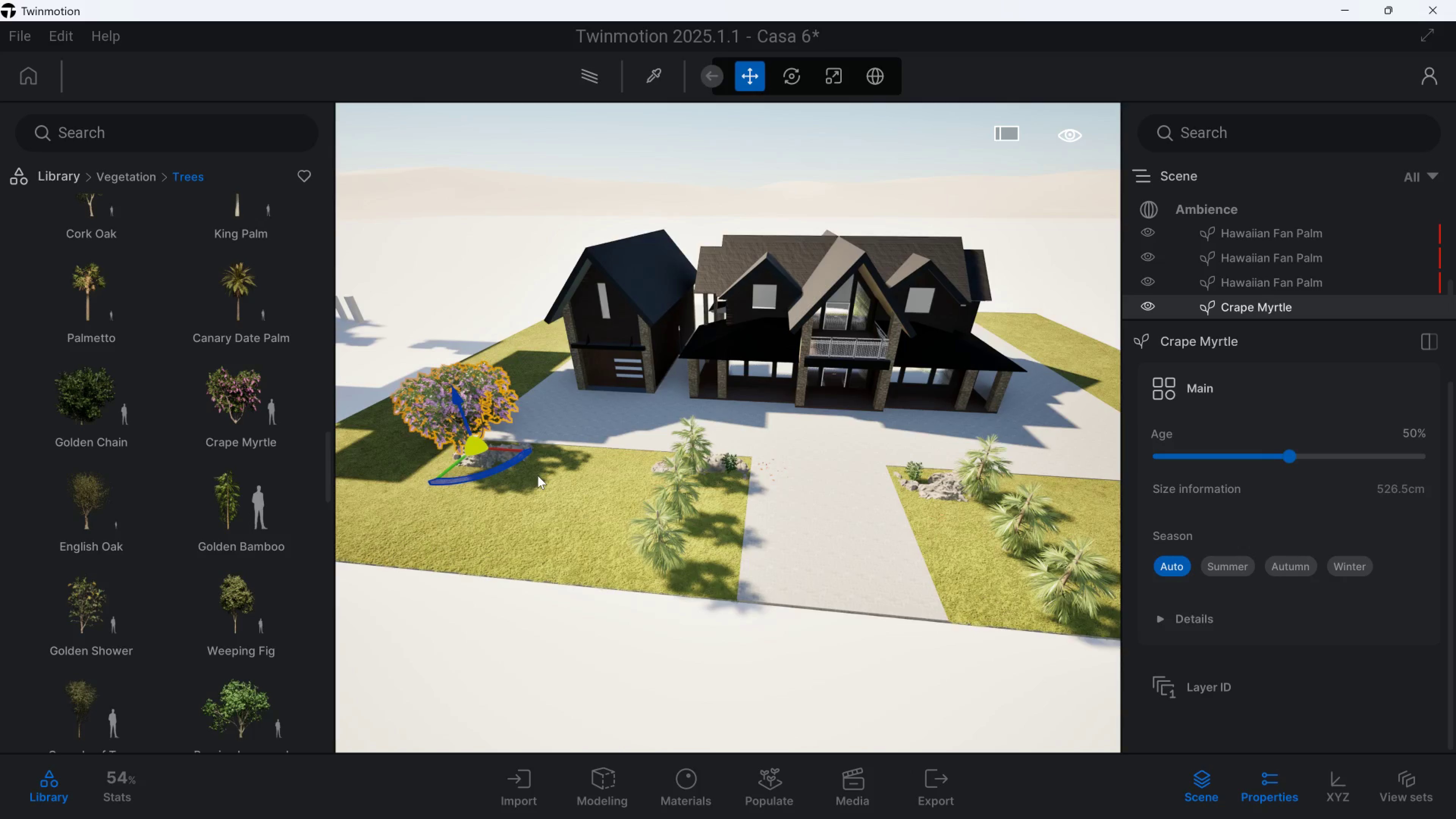 
key(Control+C)
 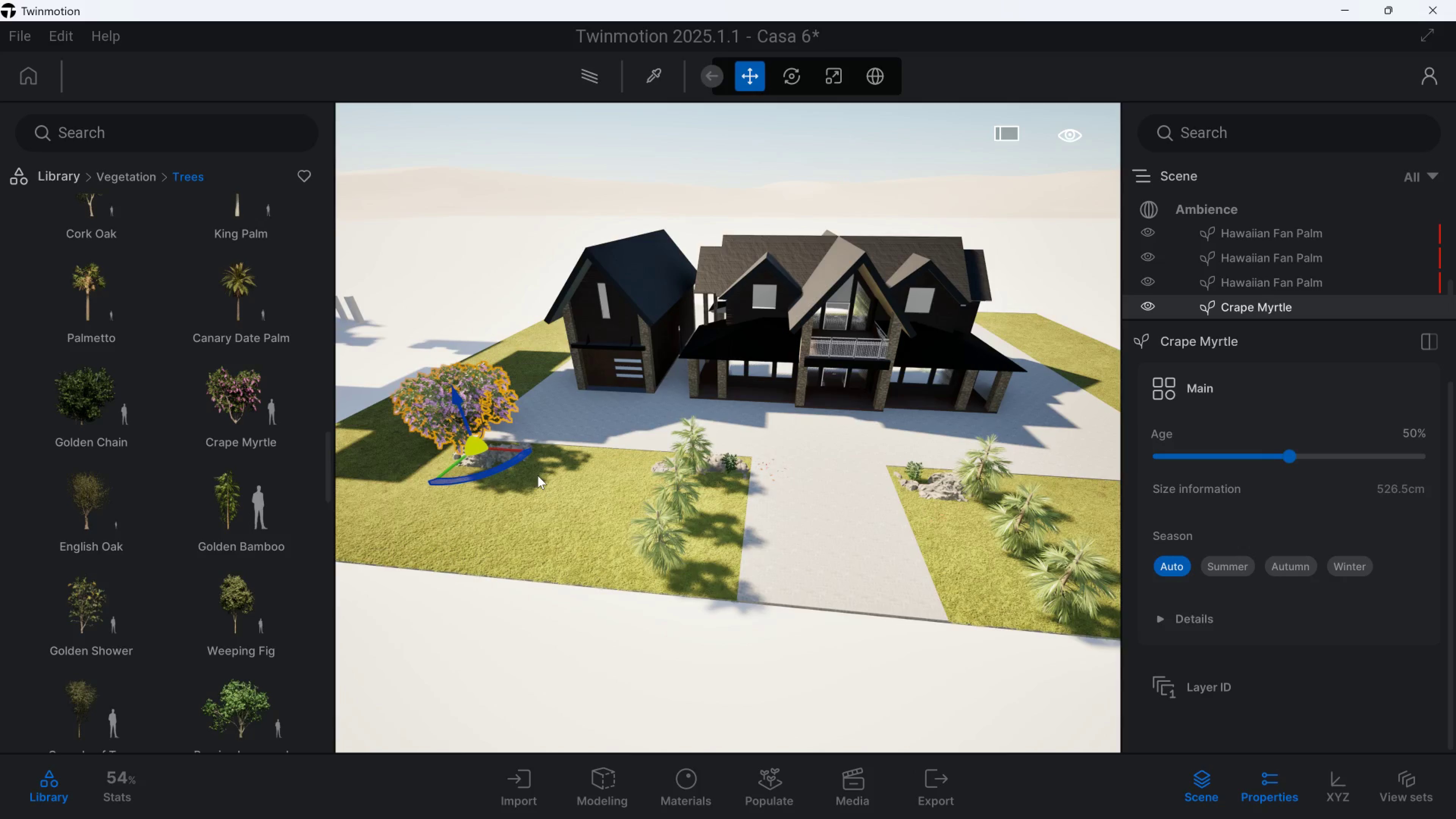 
key(Control+V)
 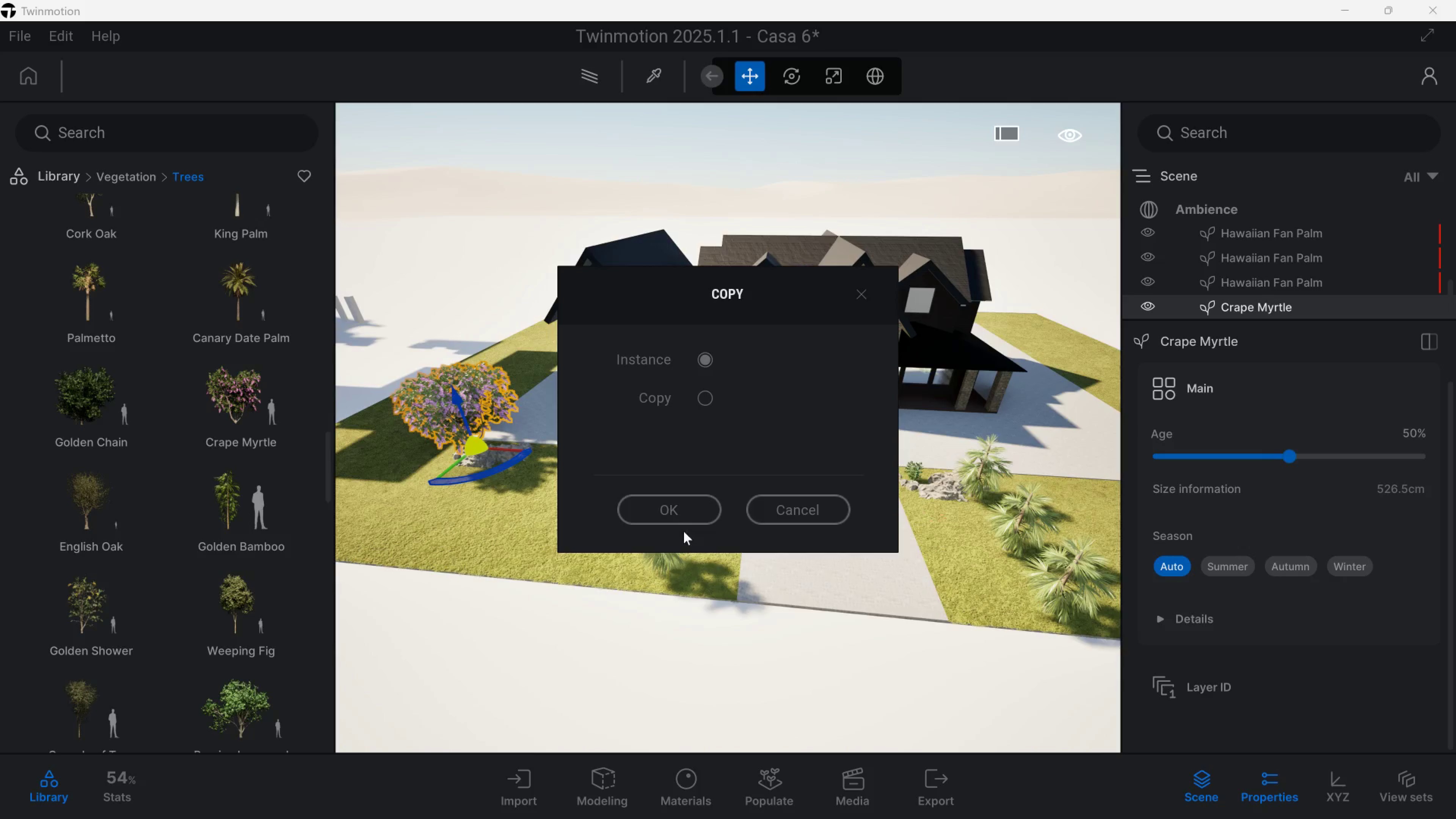 
left_click([678, 504])
 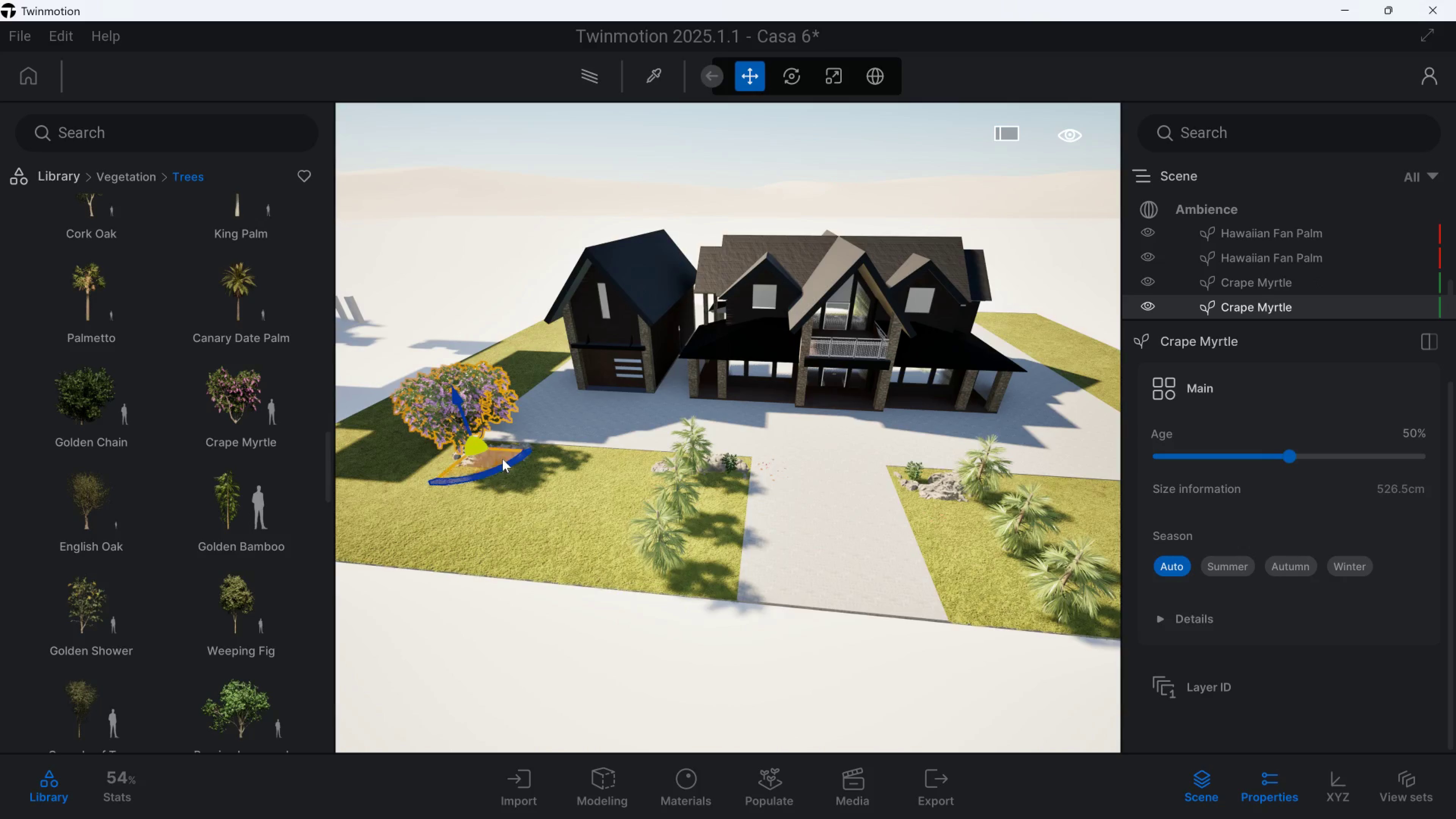 
type(dd)
 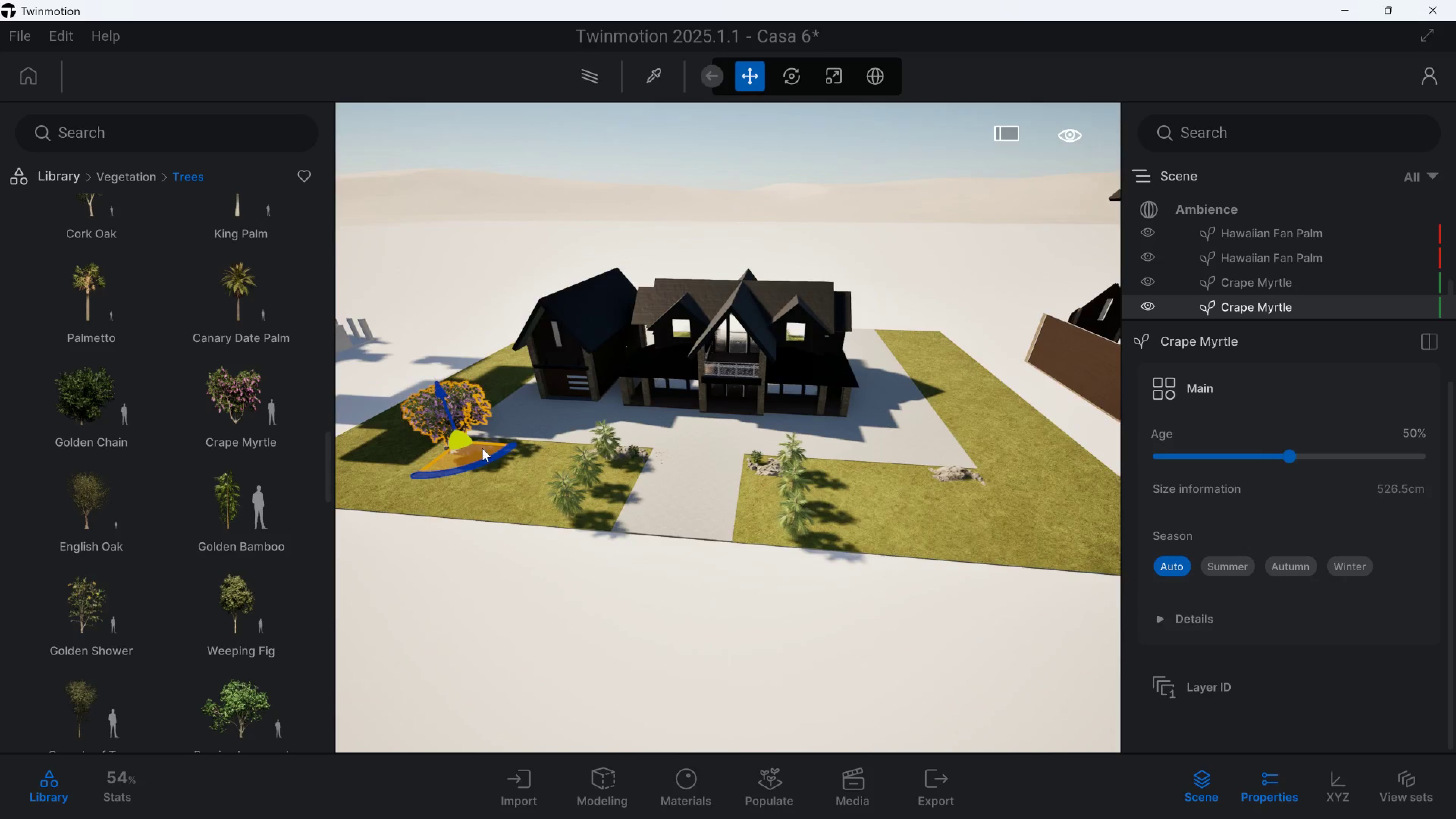 
hold_key(key=S, duration=0.51)
 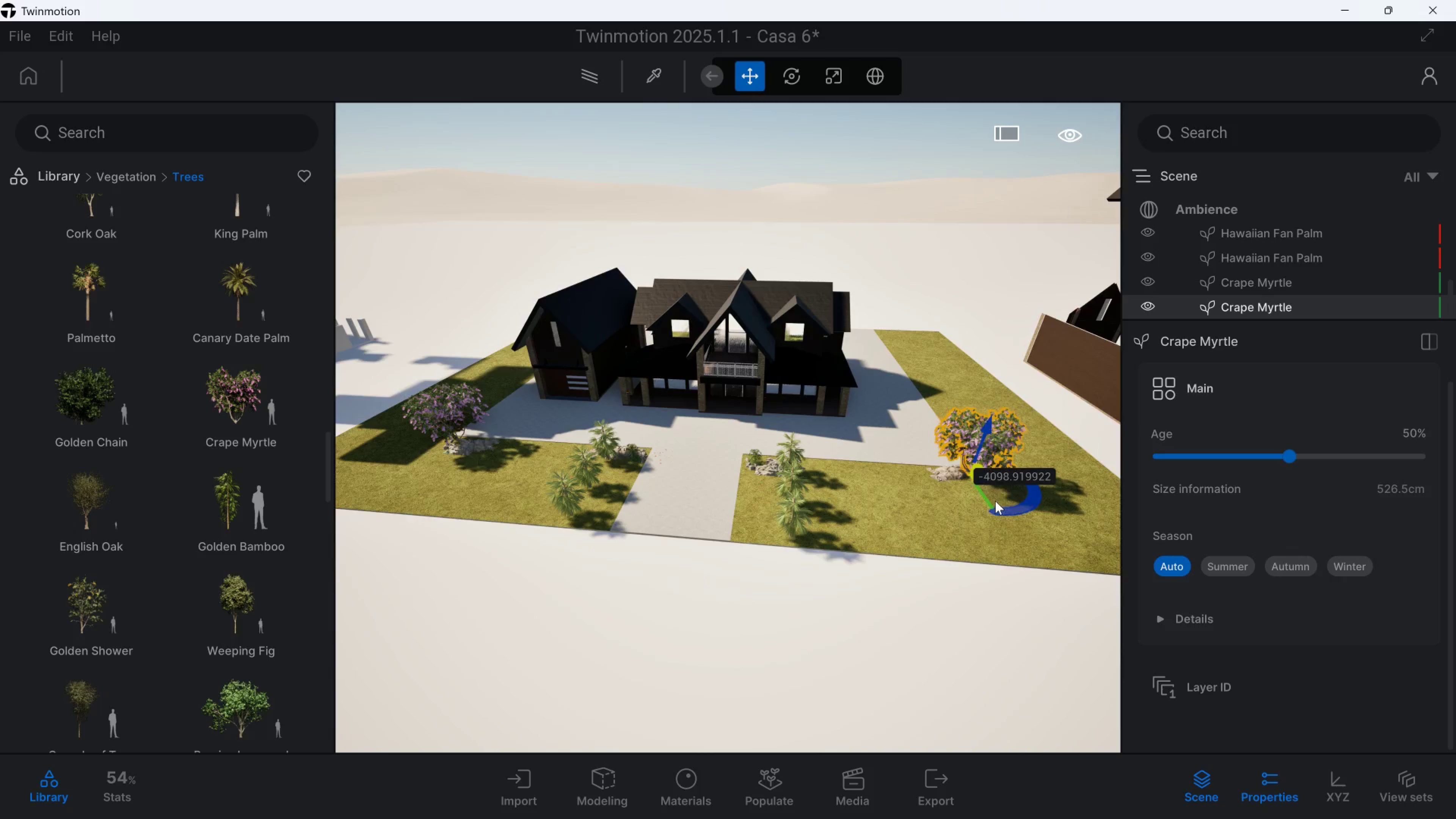 
type(aqswq)
 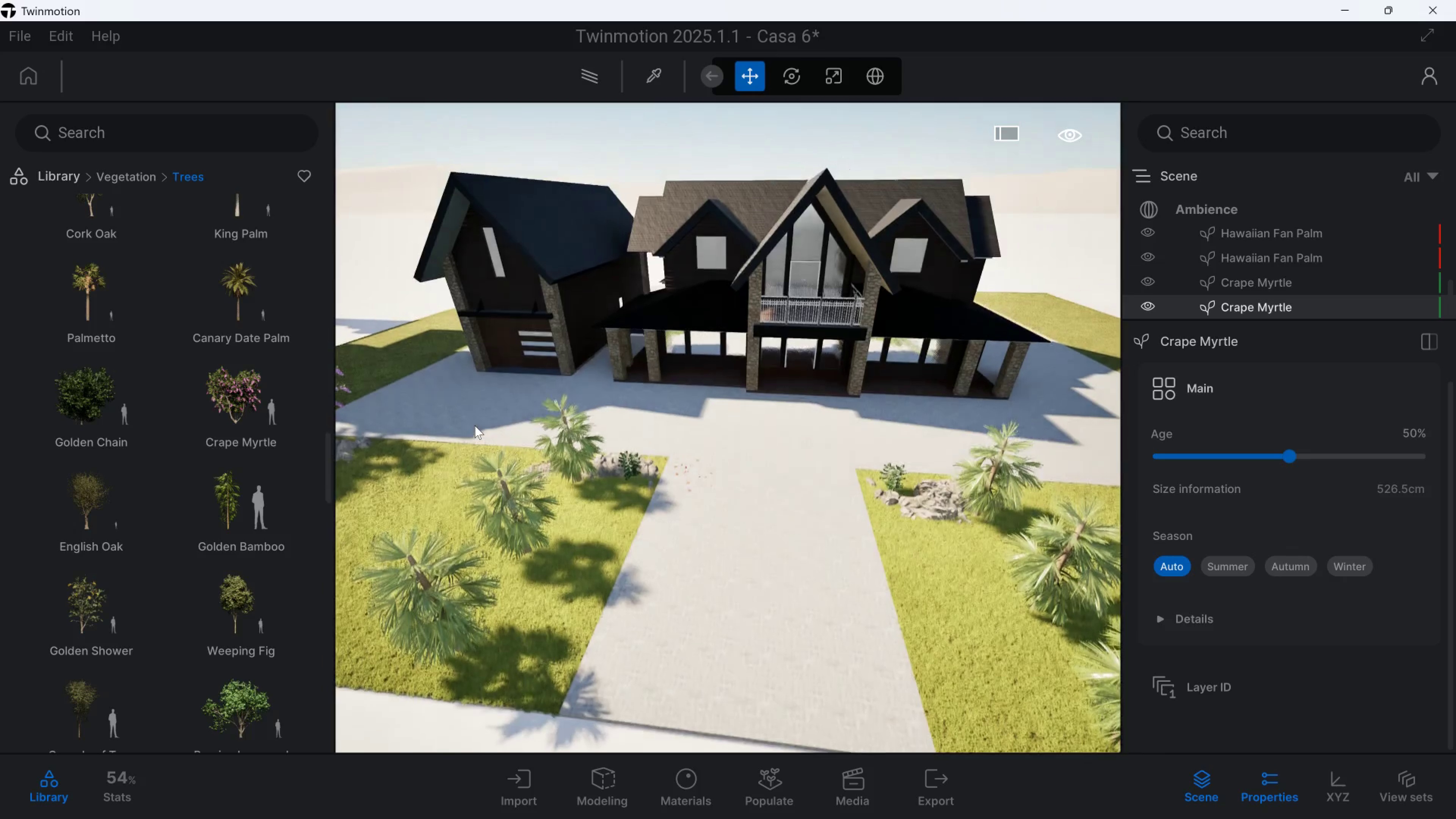 
hold_key(key=E, duration=0.31)
 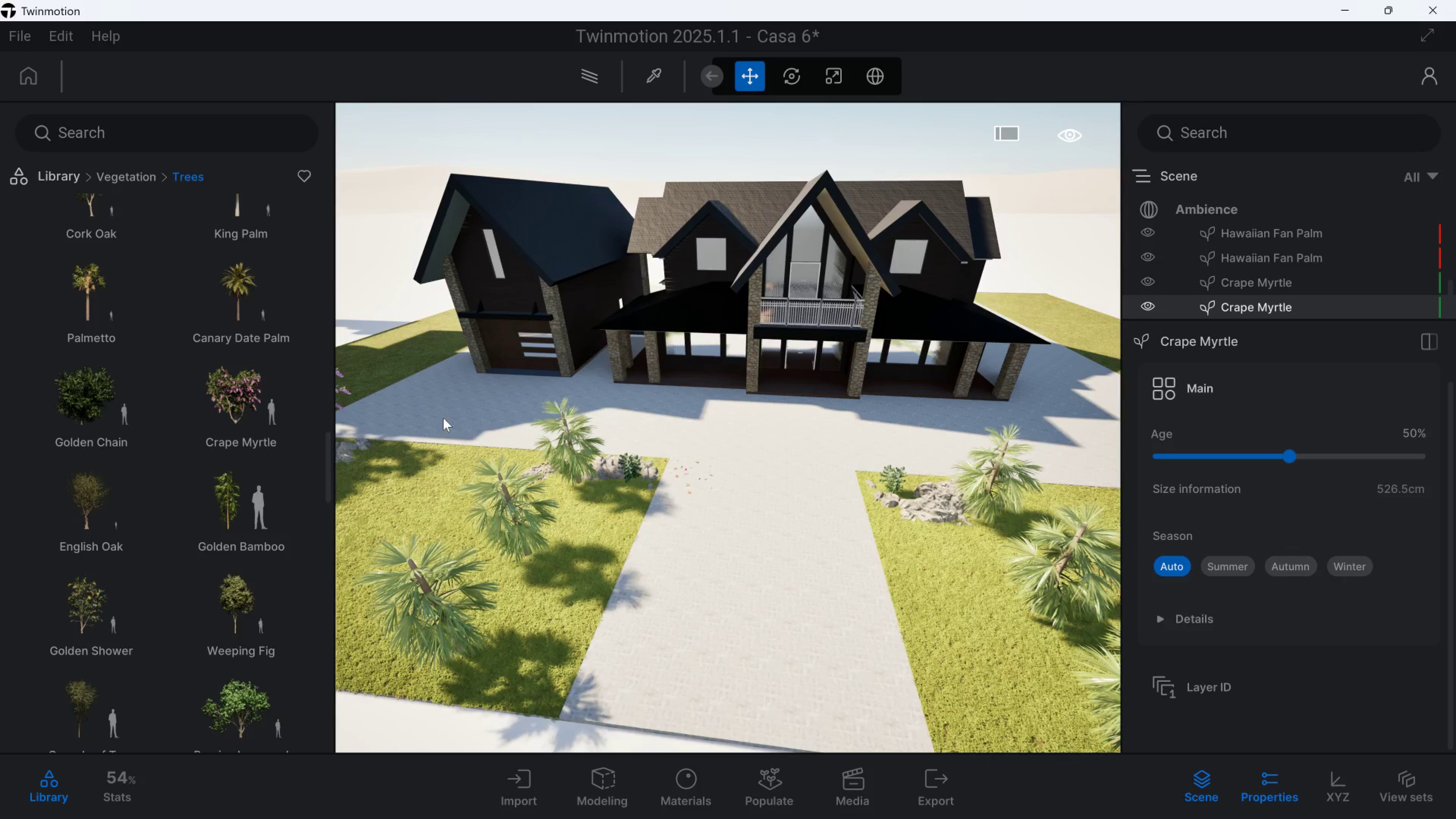 
hold_key(key=A, duration=0.33)
 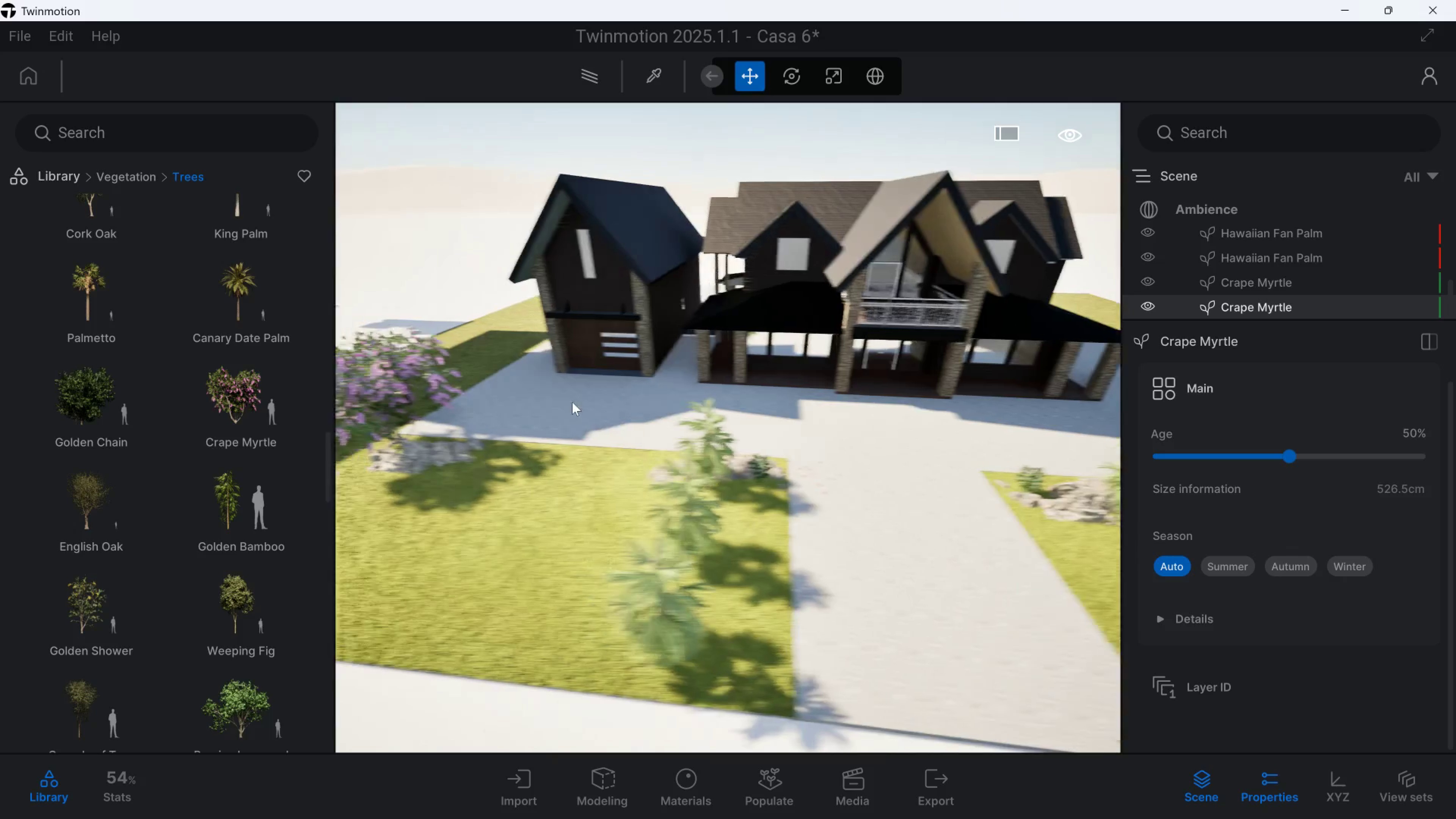 
type(sawas)
 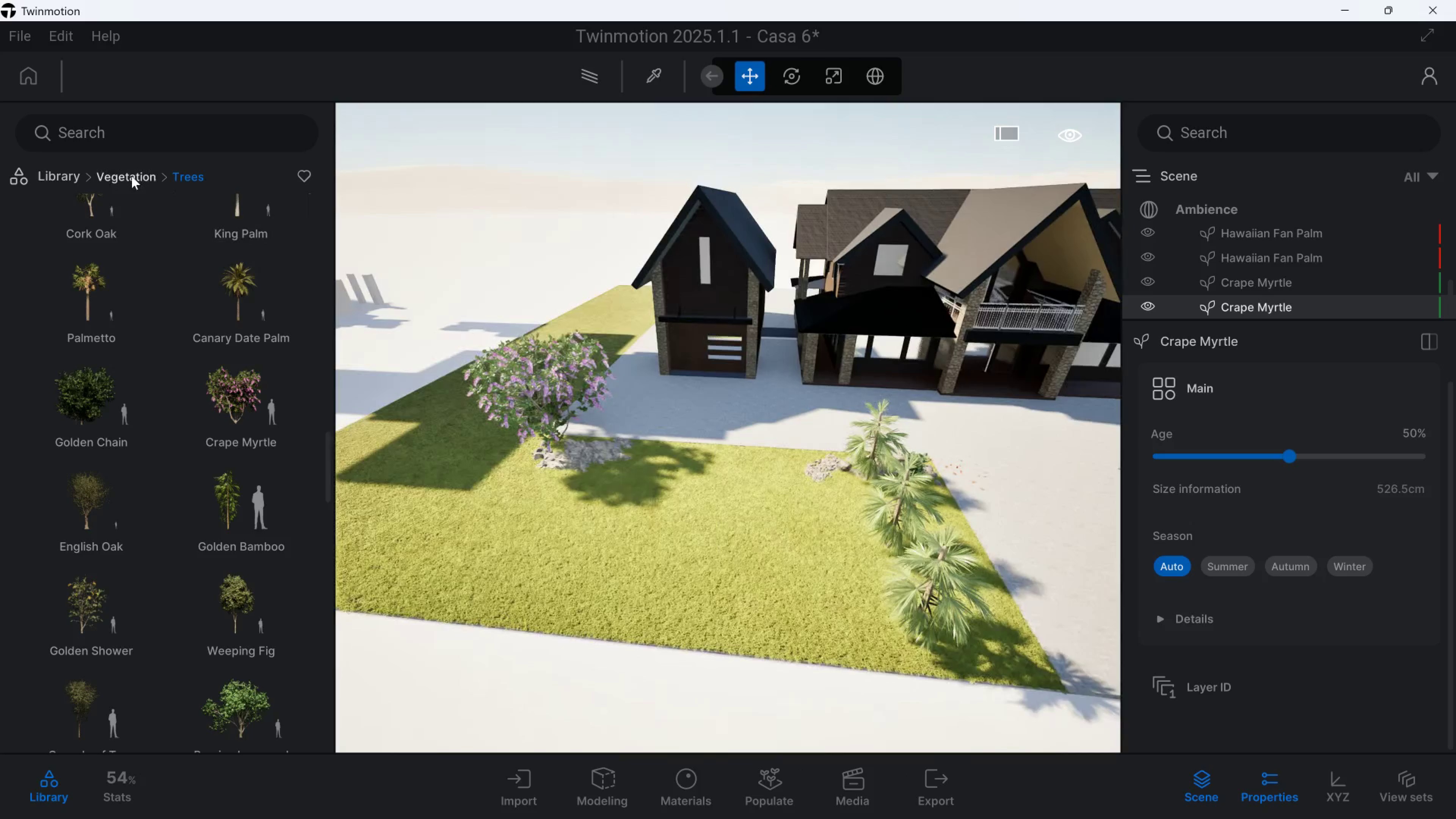 
left_click([131, 176])
 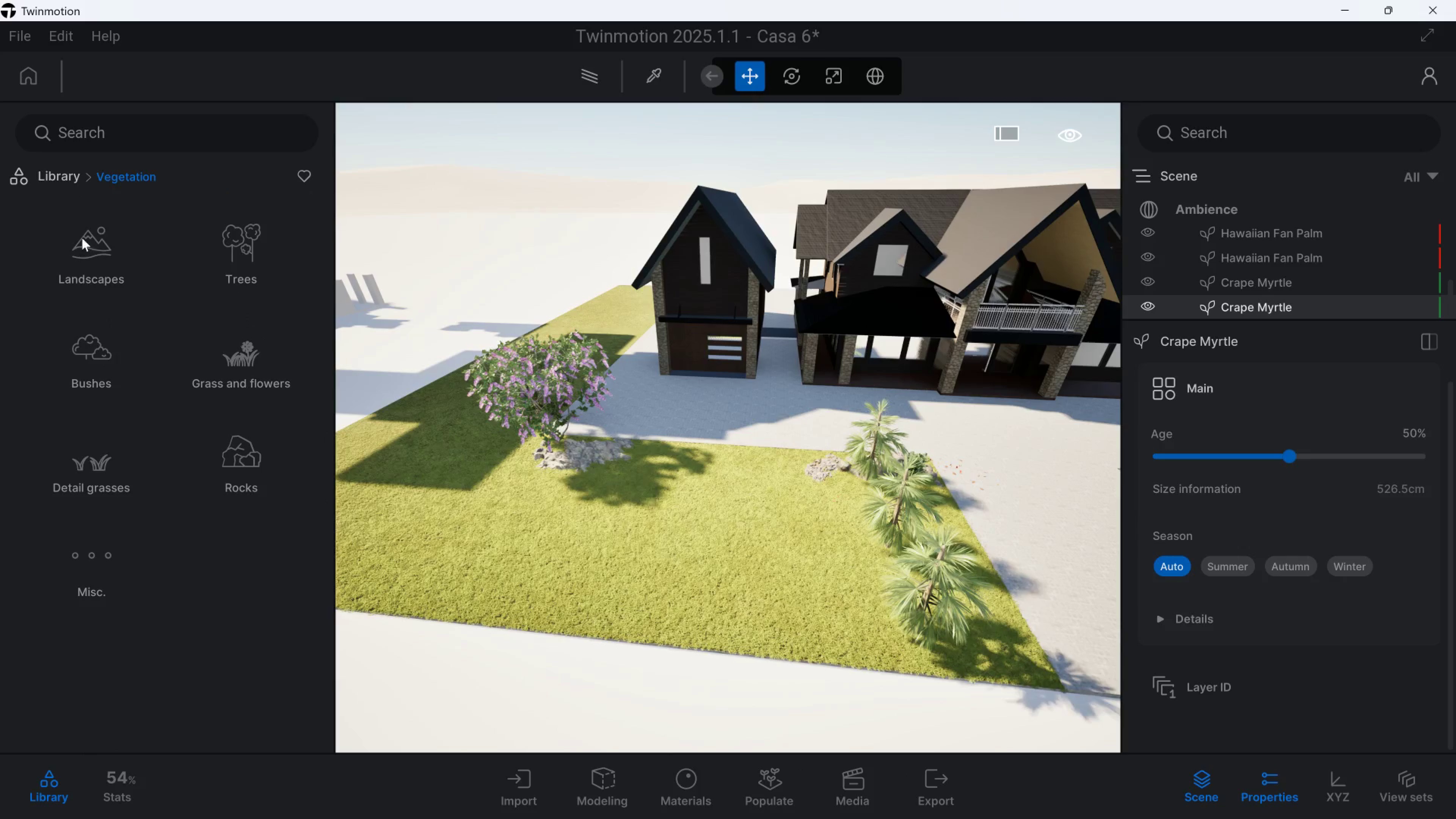 
left_click([82, 243])
 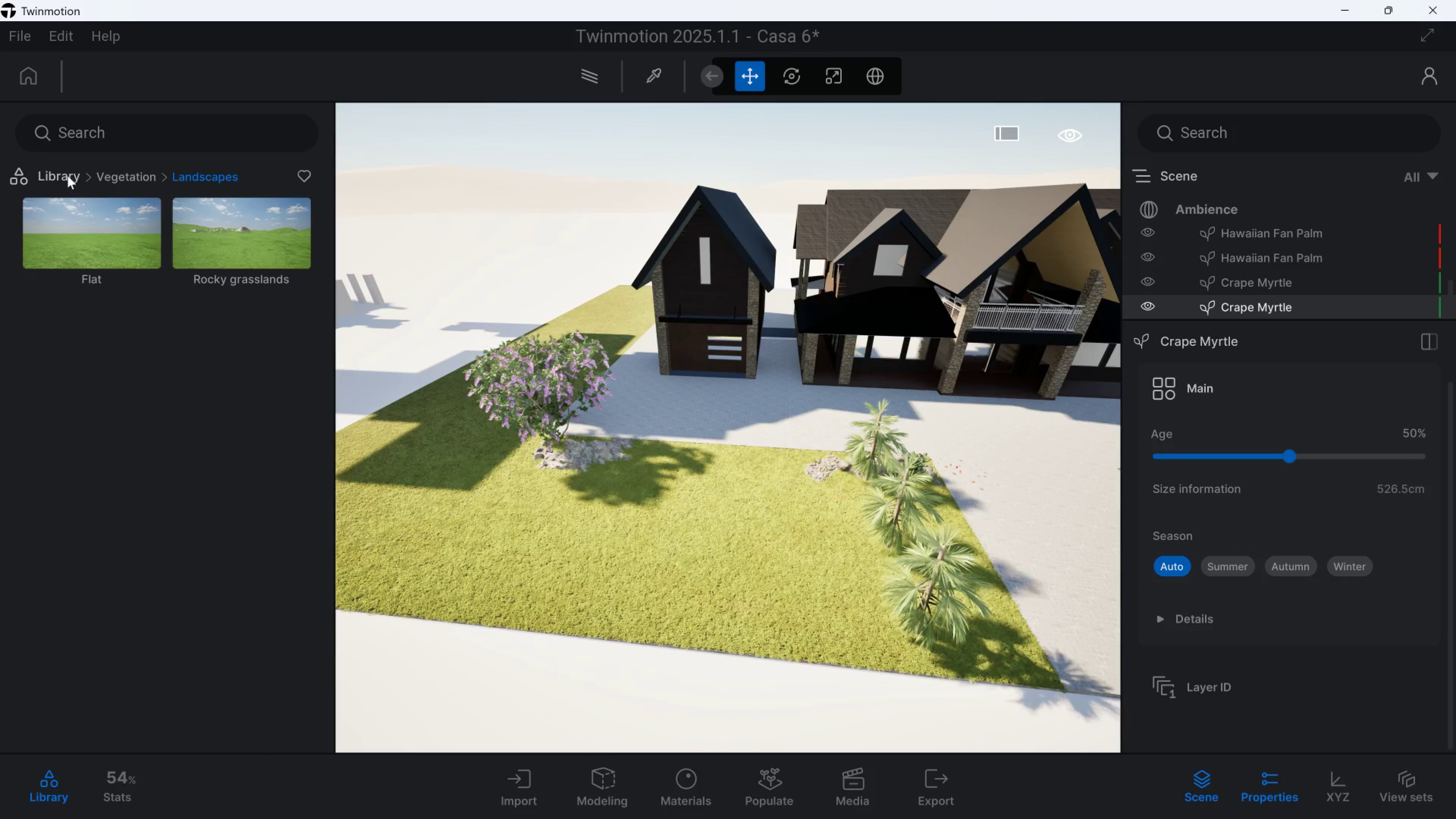 
left_click([61, 178])
 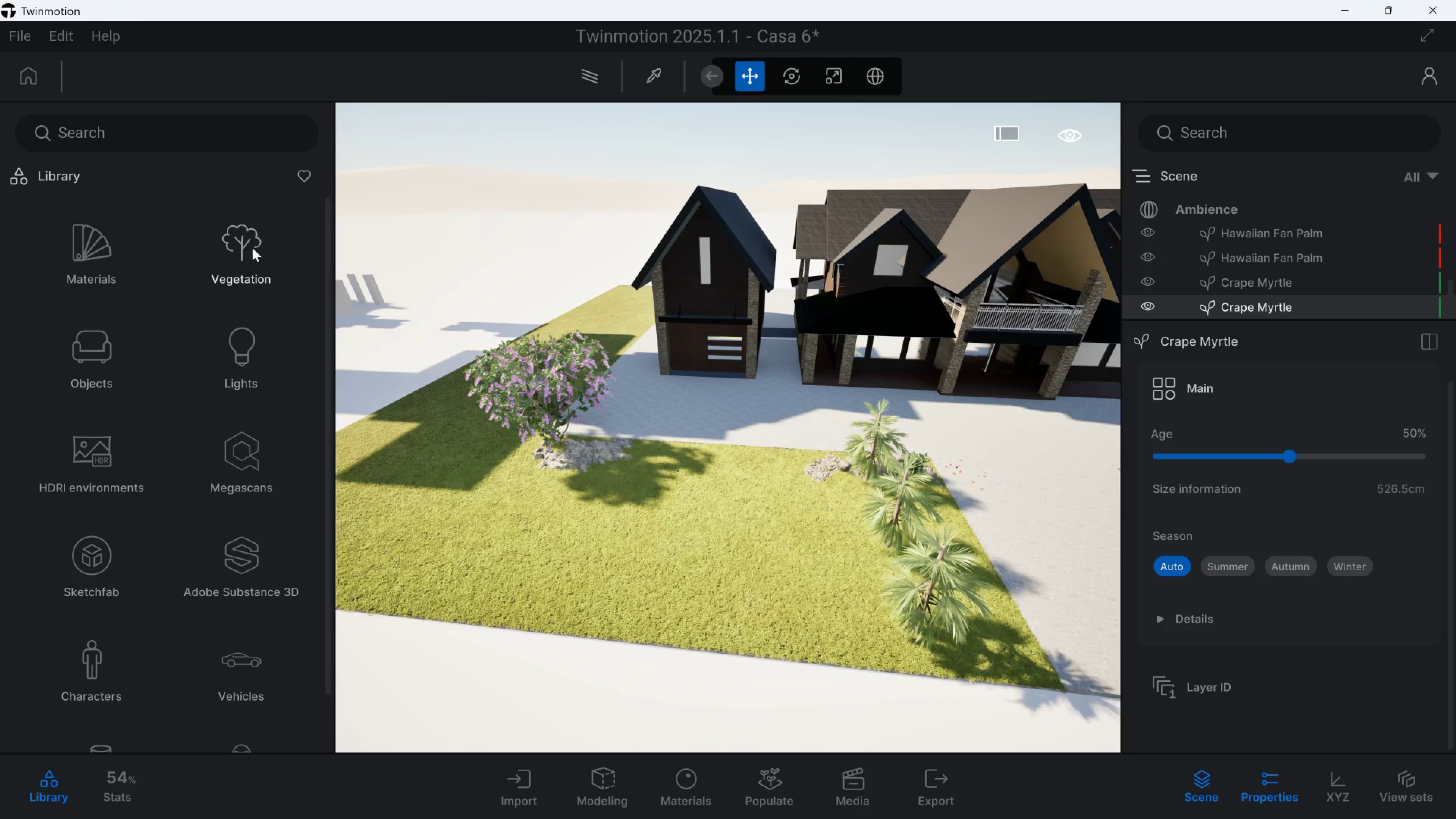 
left_click([244, 248])
 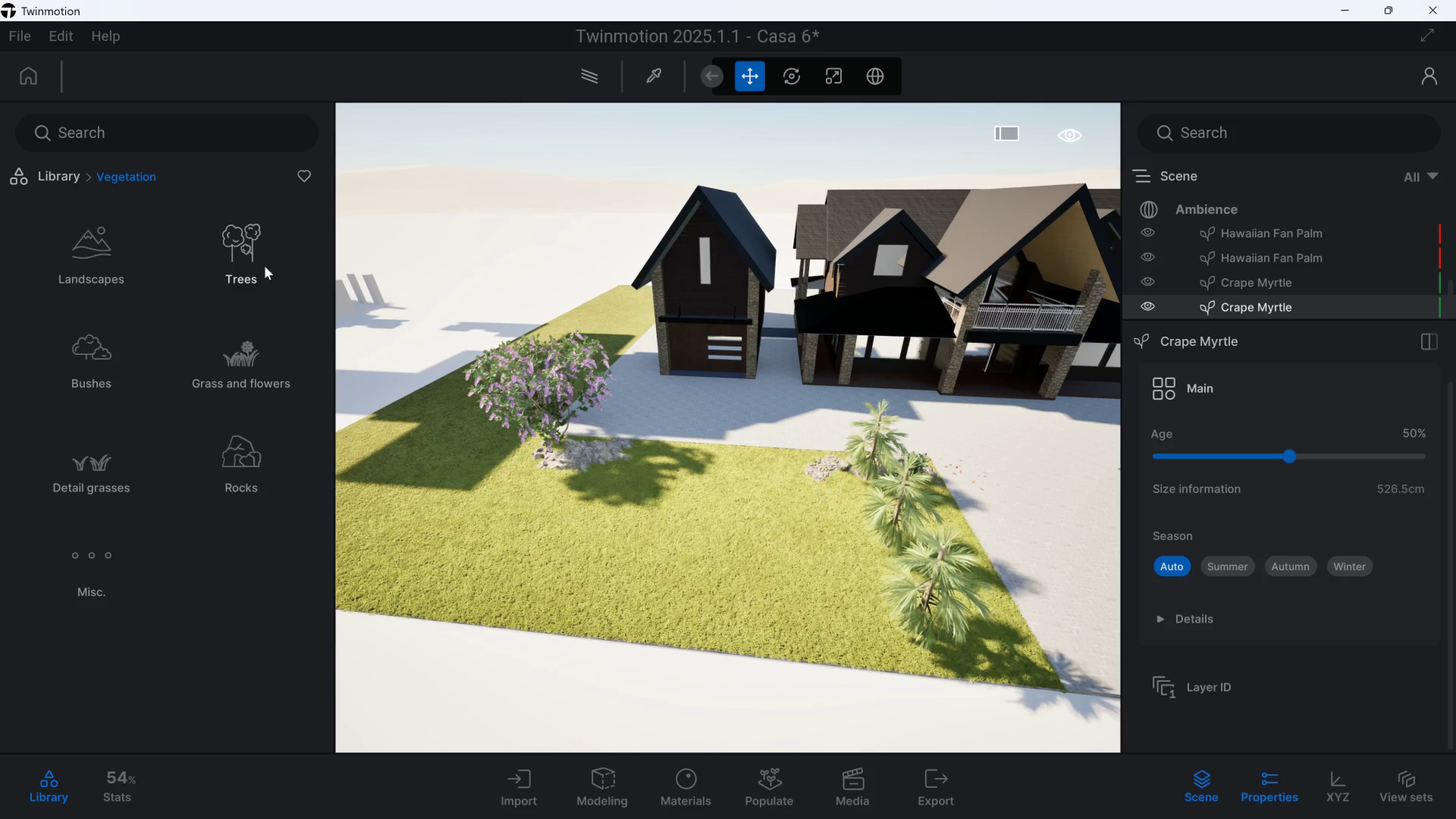 
key(A)
 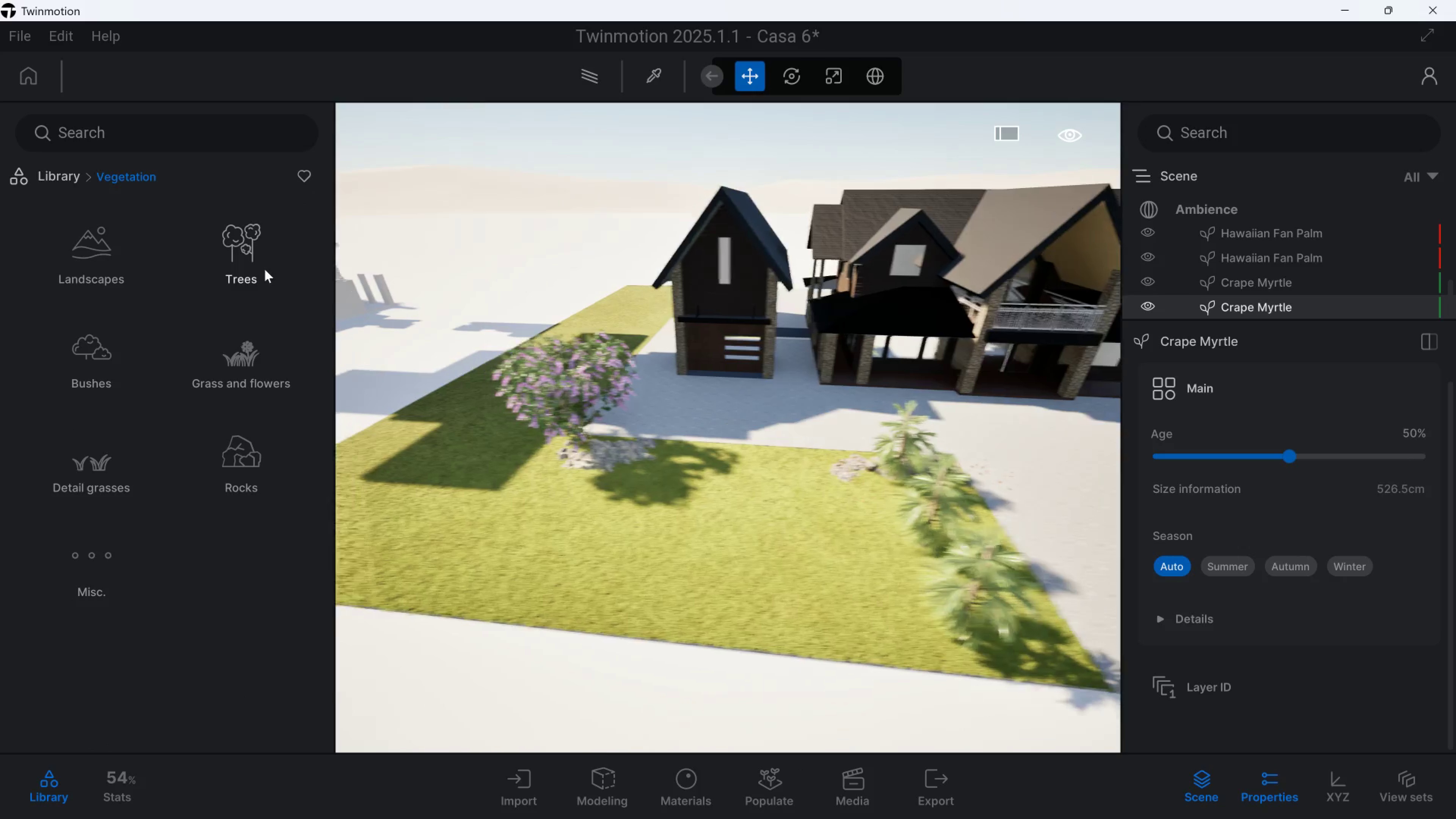 
hold_key(key=Q, duration=0.55)
 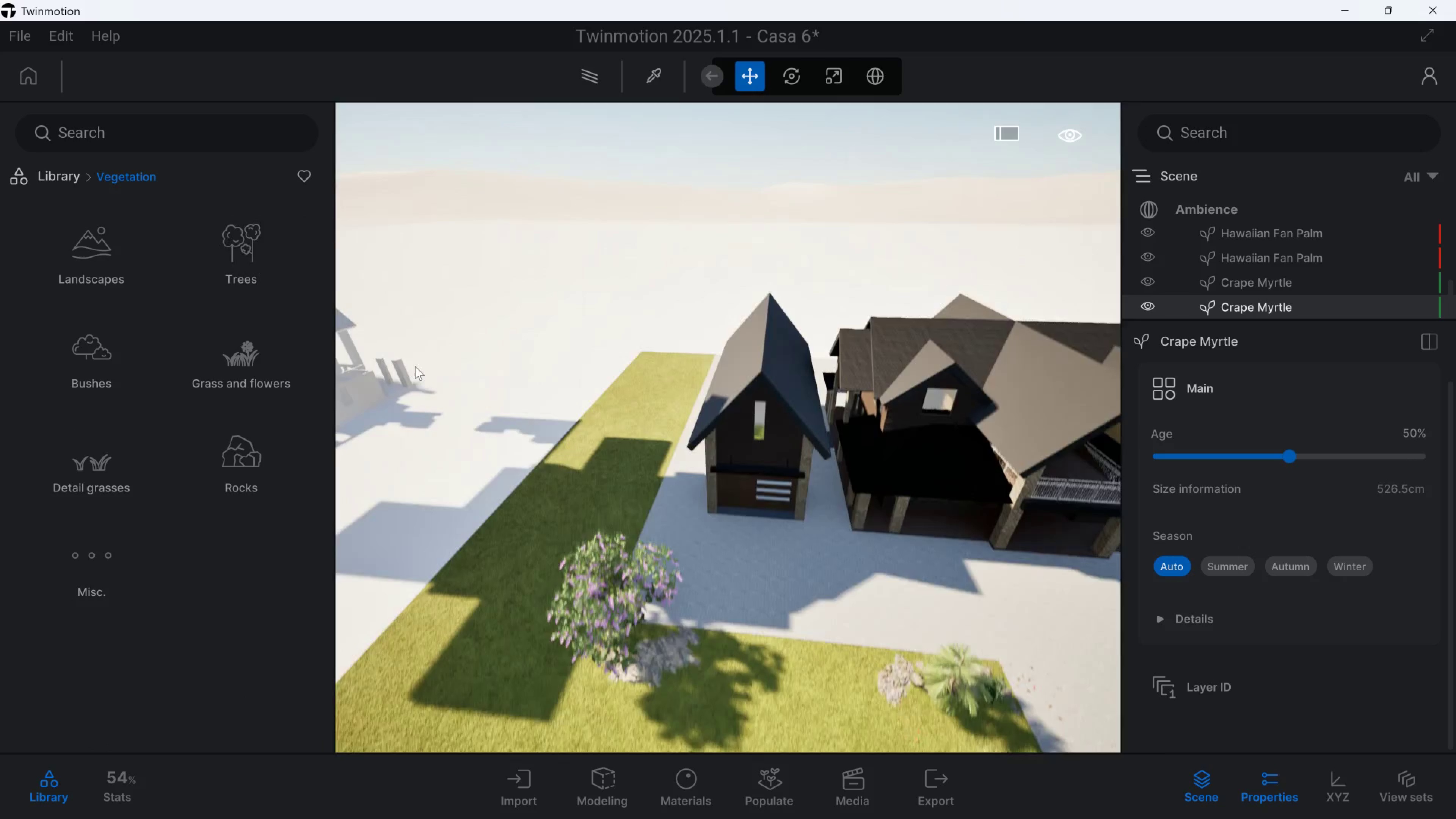 
hold_key(key=A, duration=0.4)
 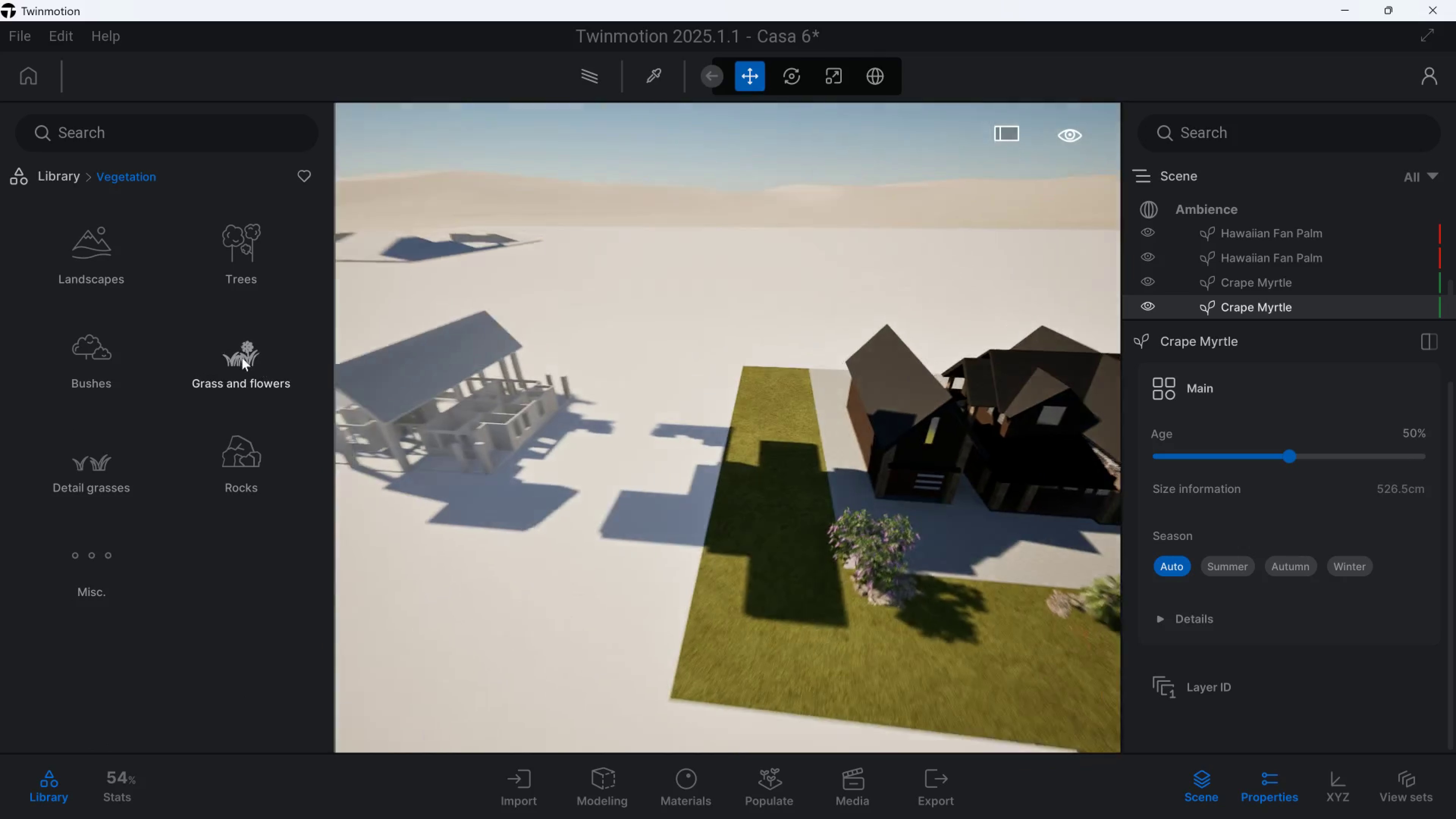 
hold_key(key=S, duration=0.54)
 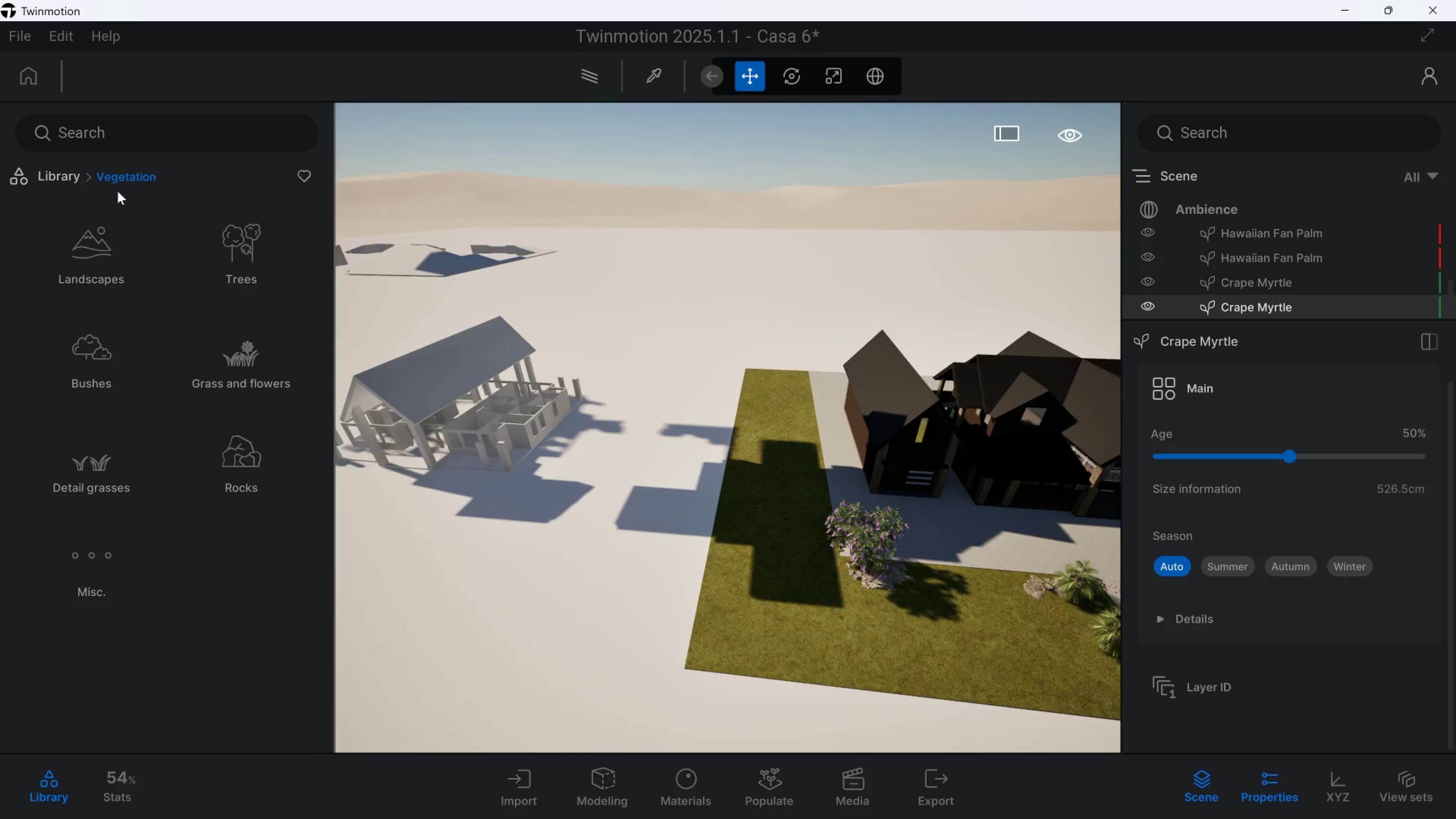 
hold_key(key=A, duration=0.32)
 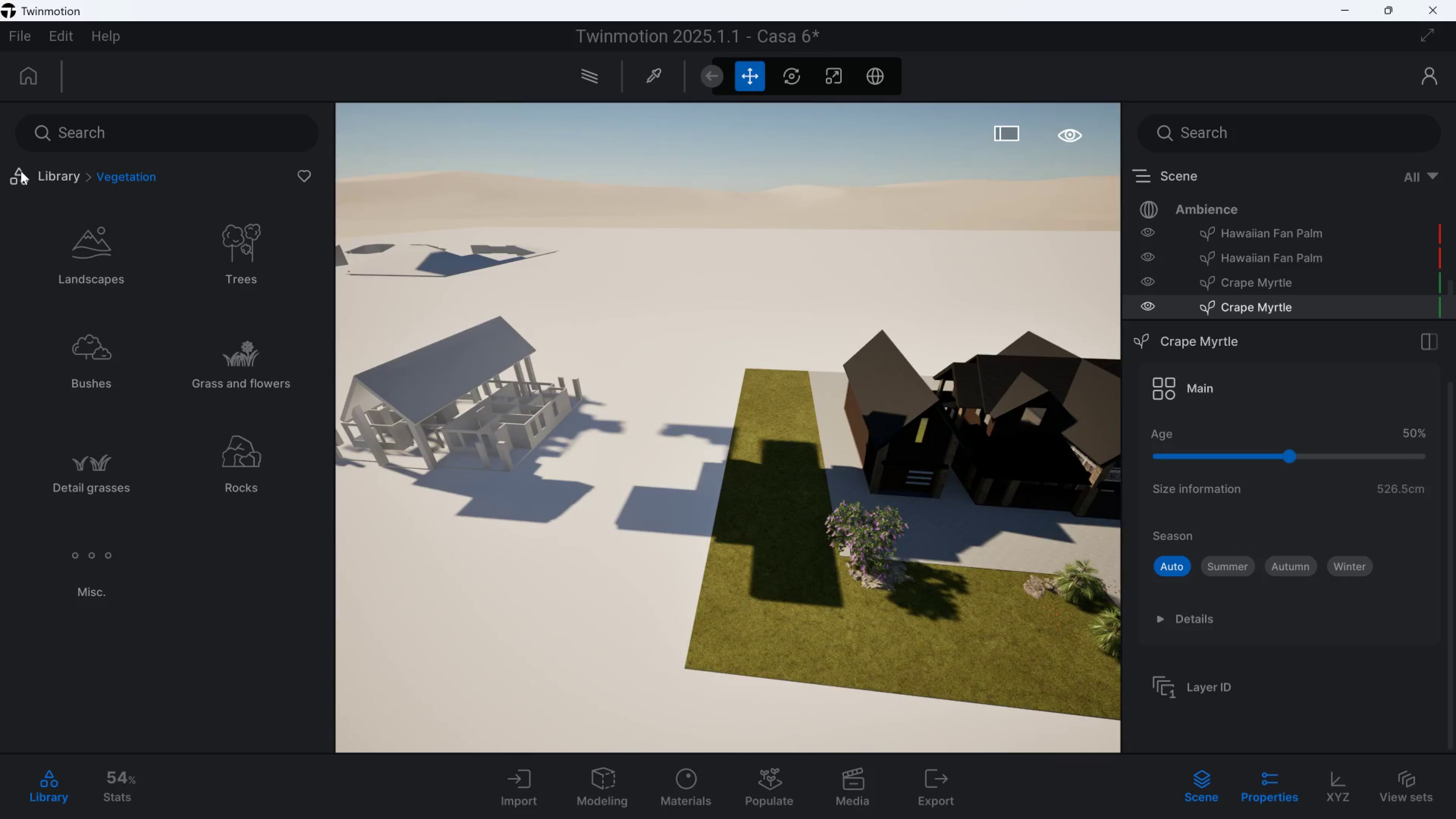 
double_click([46, 171])
 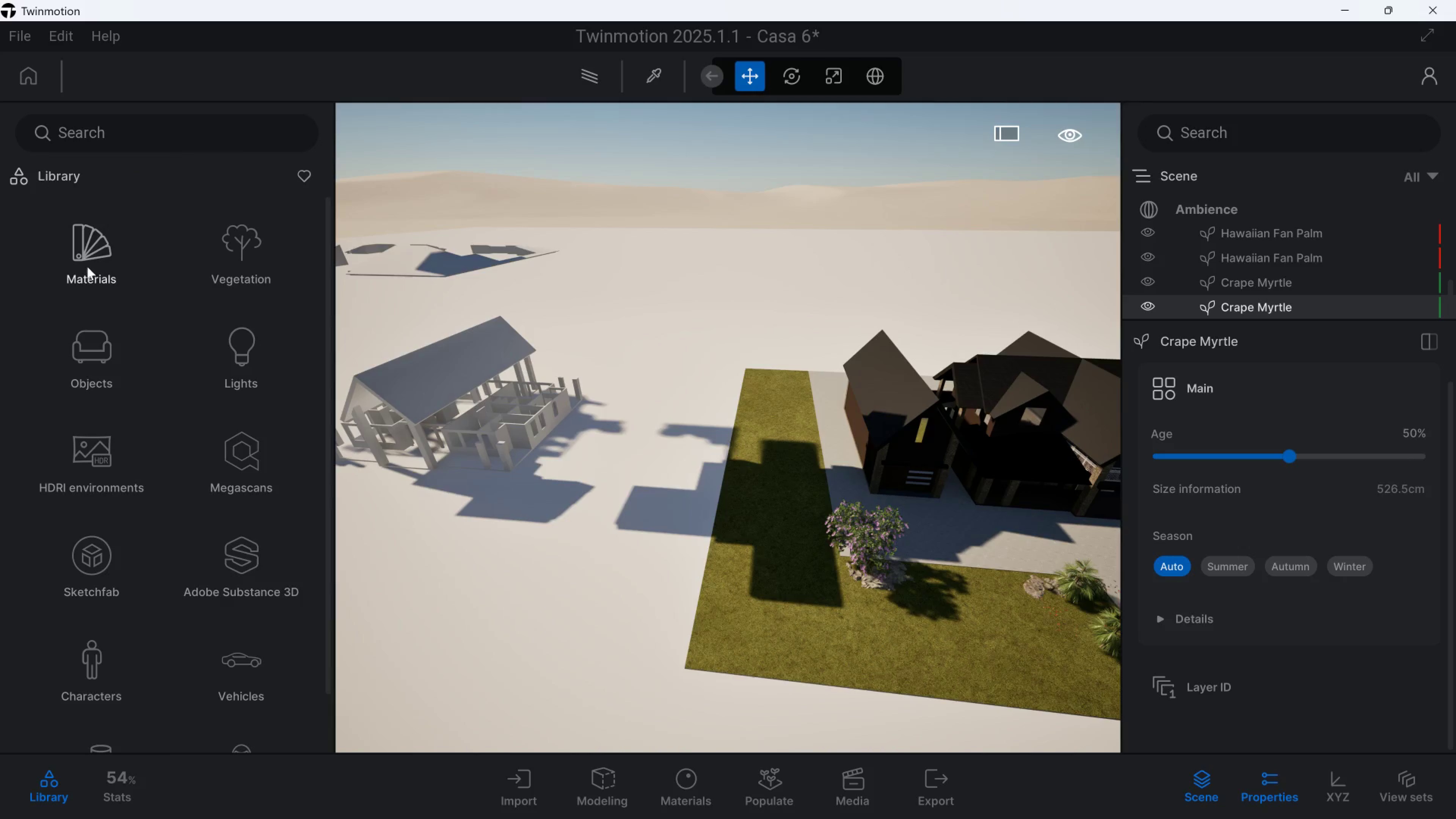 
left_click([89, 358])
 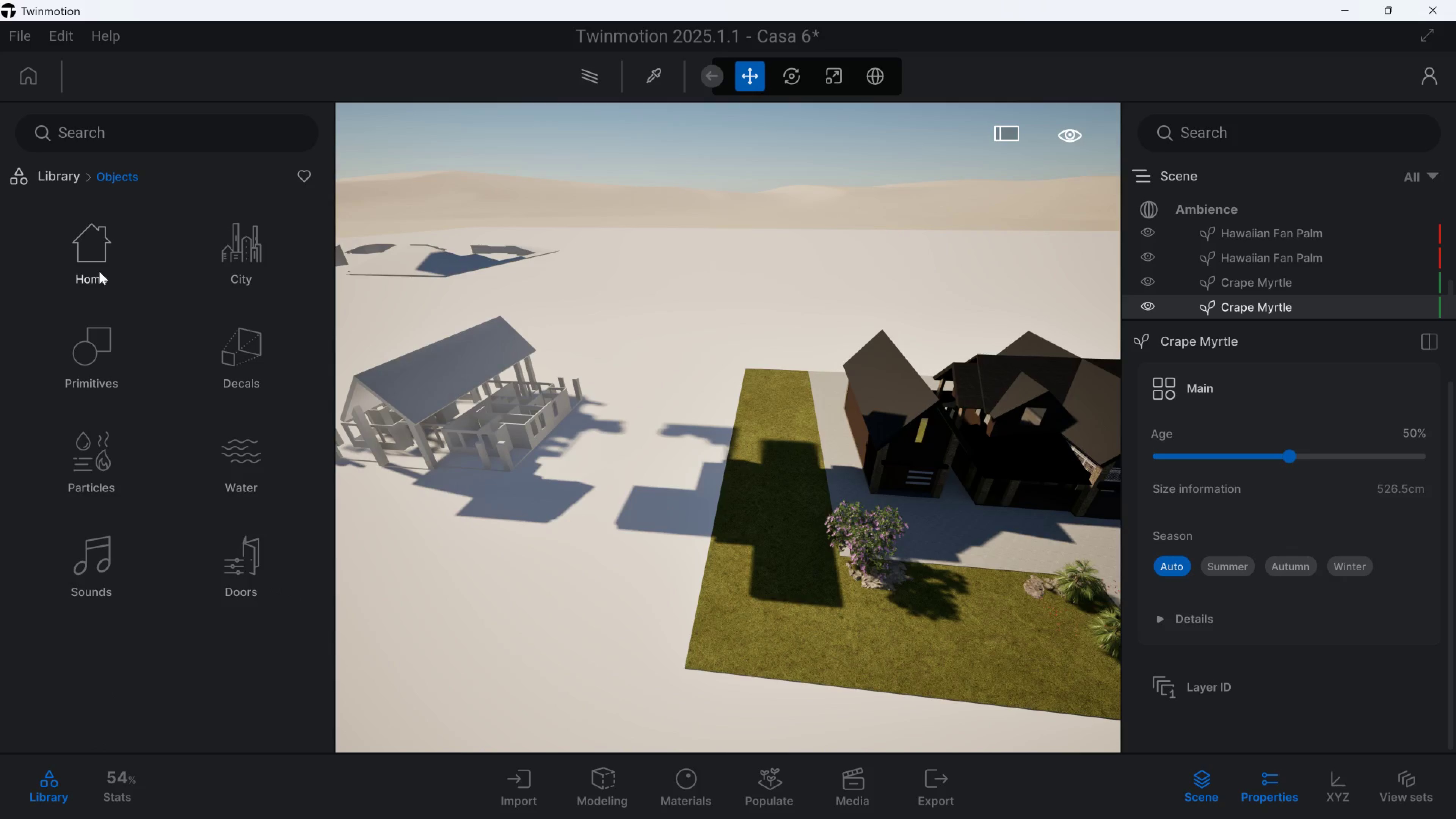 
left_click([79, 173])
 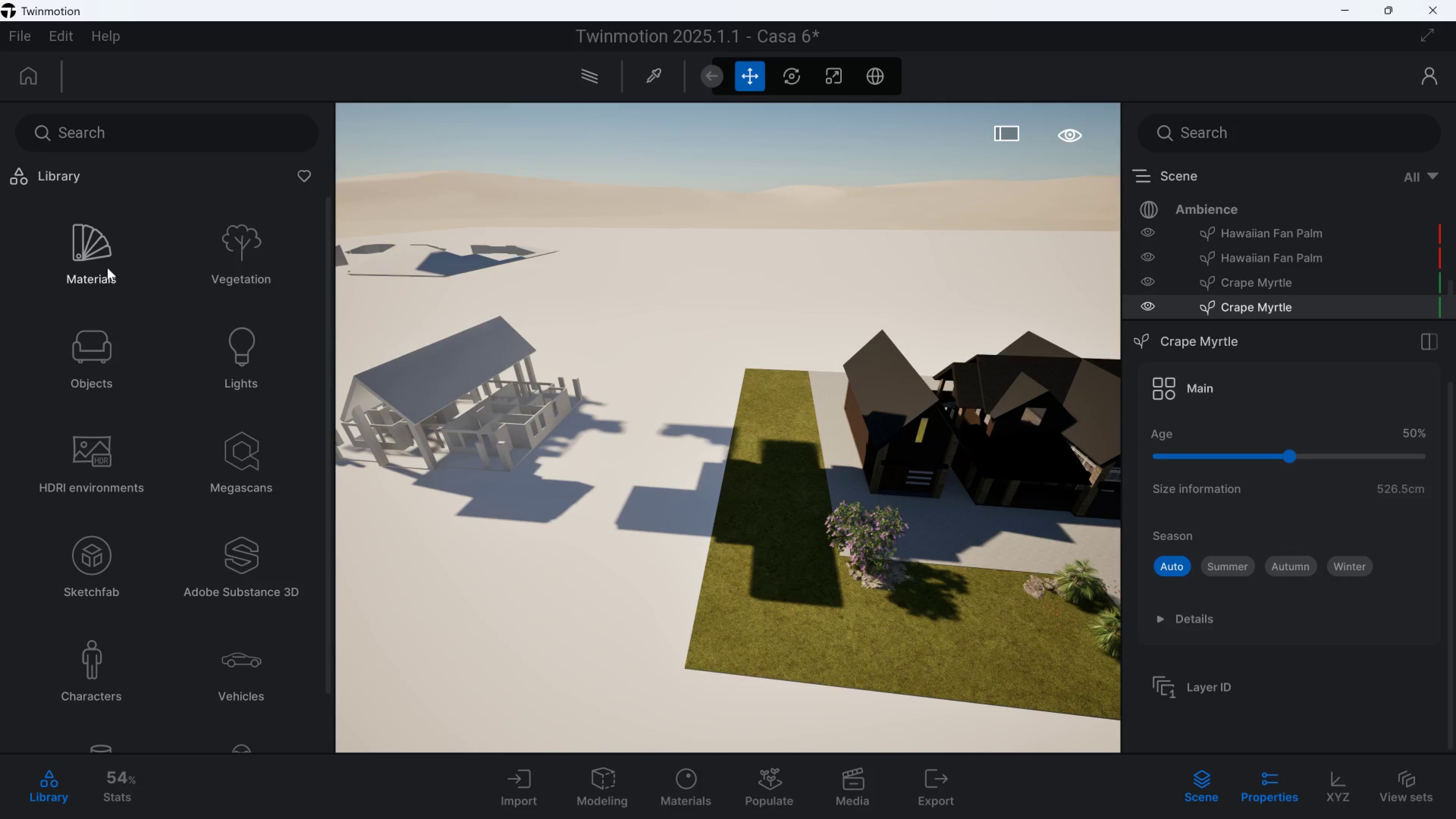 
left_click([102, 260])
 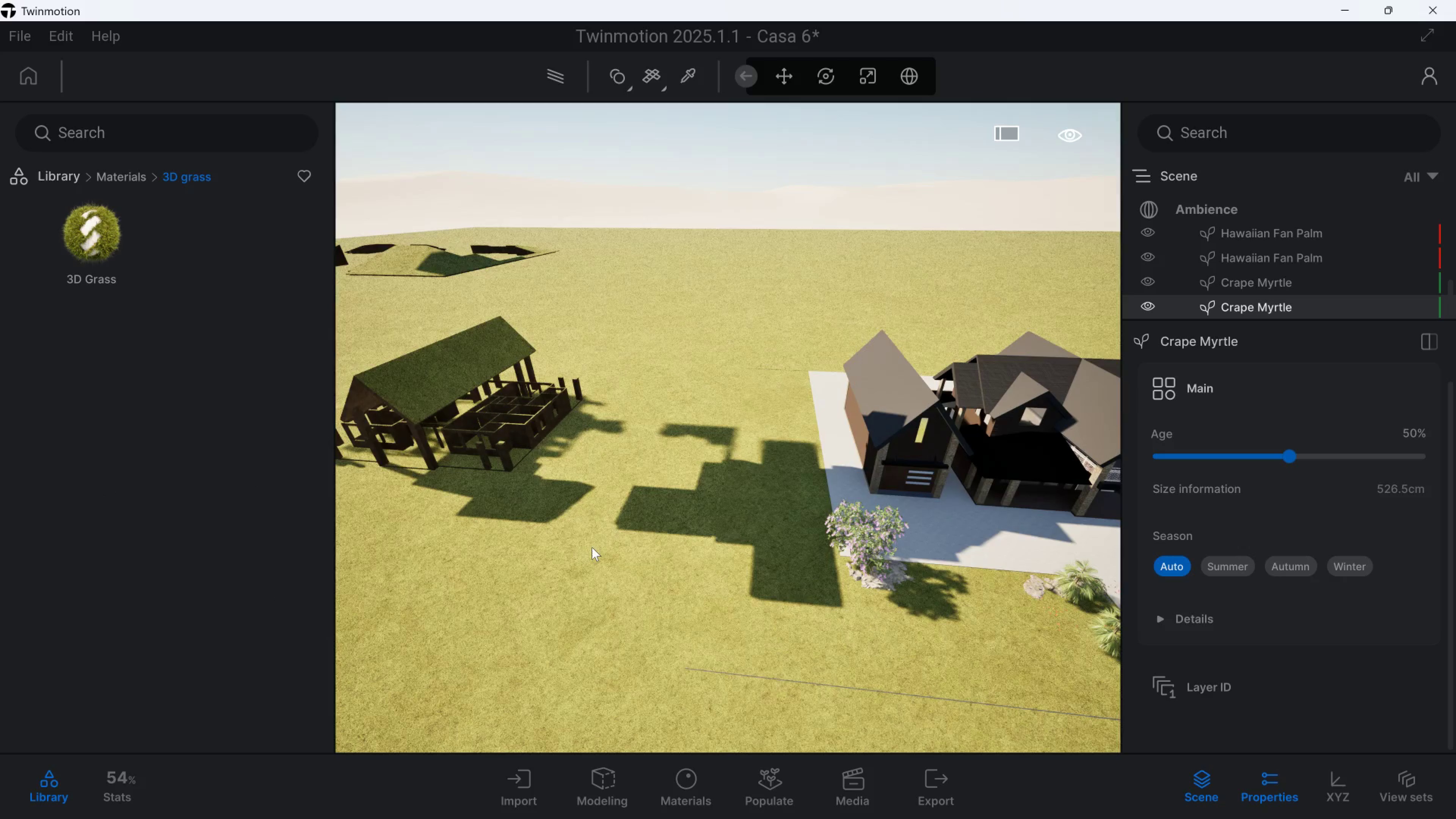 
key(D)
 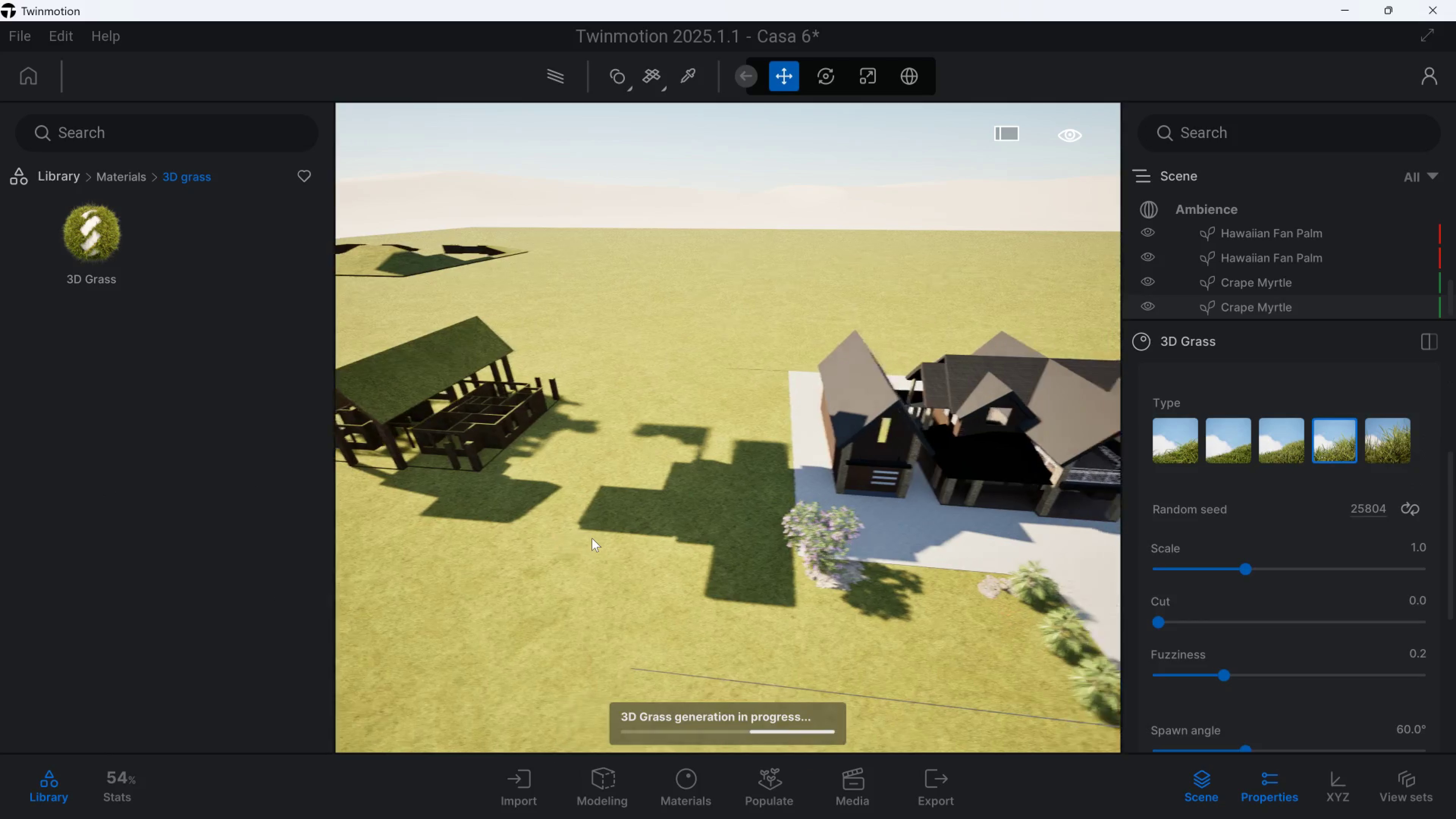 
hold_key(key=D, duration=0.51)
 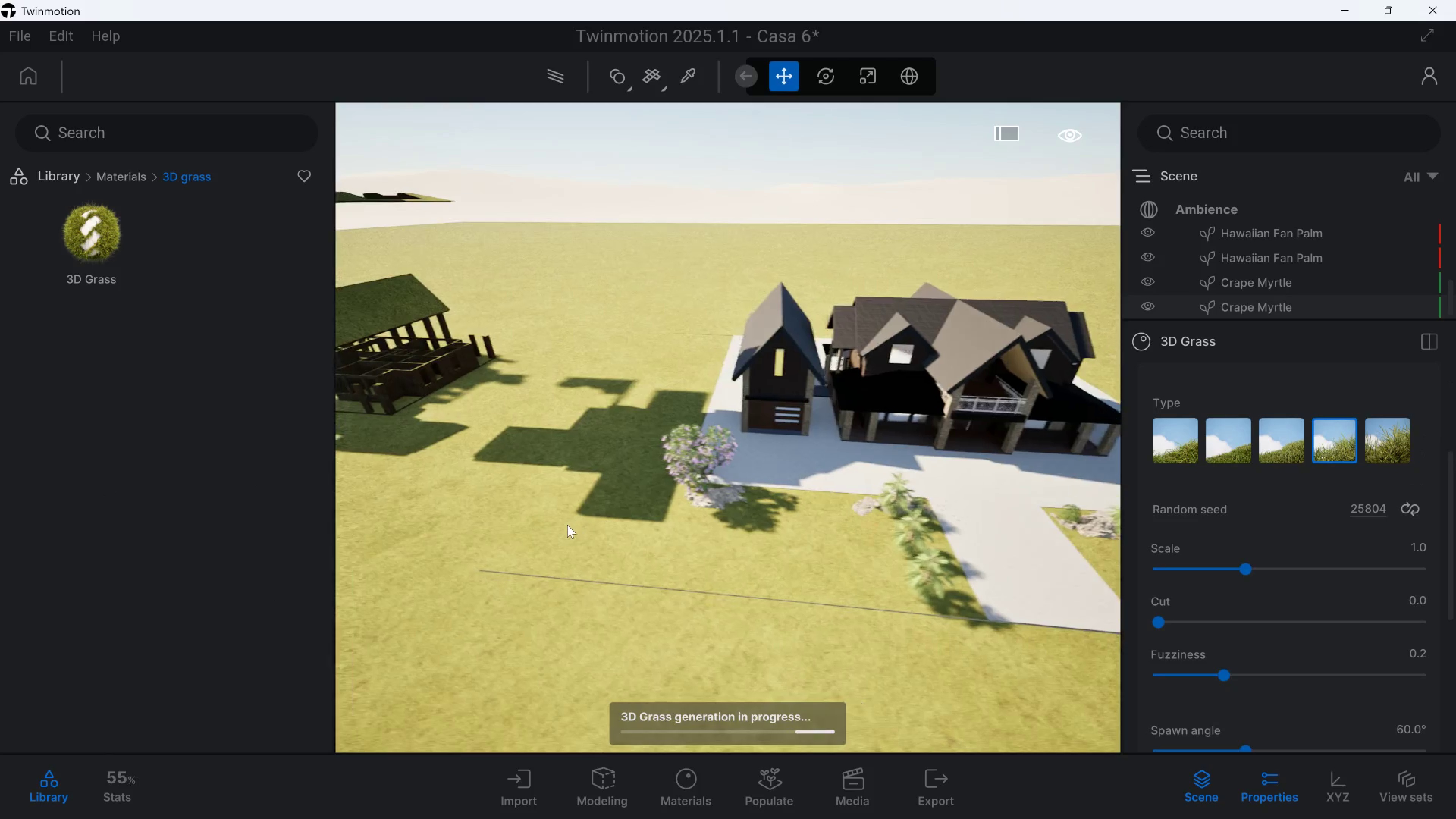 
hold_key(key=E, duration=0.35)
 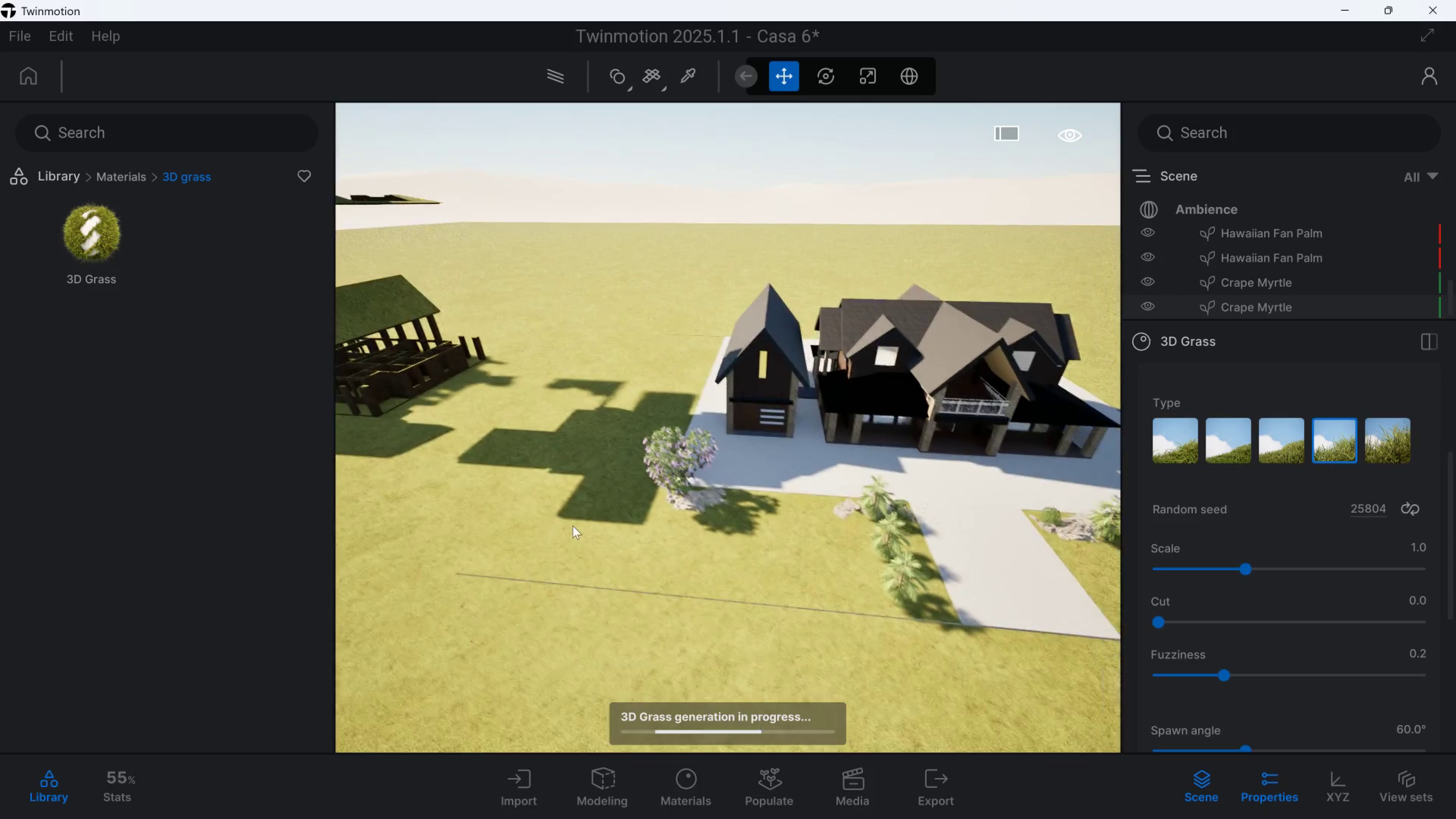 
hold_key(key=A, duration=1.18)
 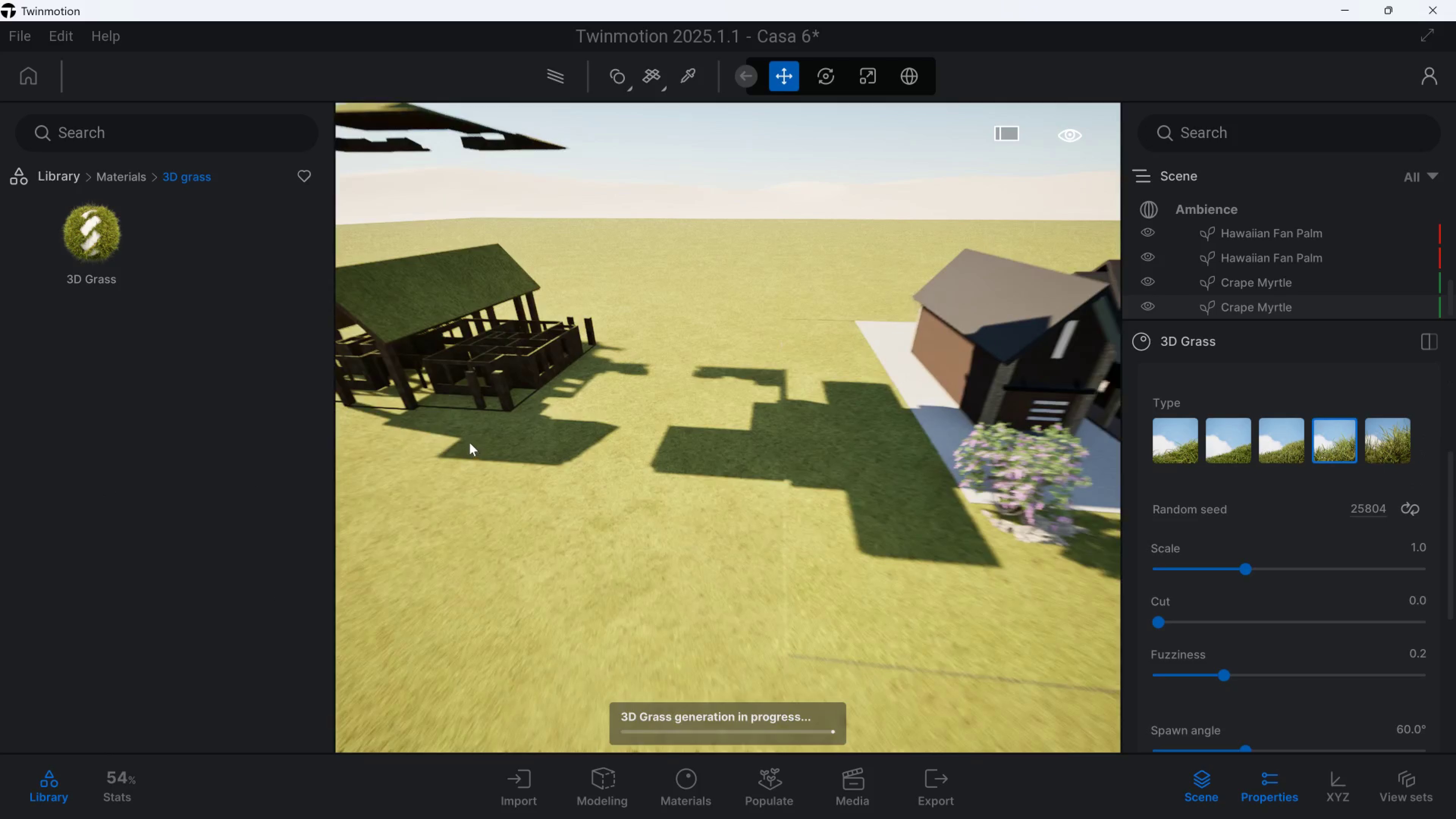 
hold_key(key=W, duration=1.19)
 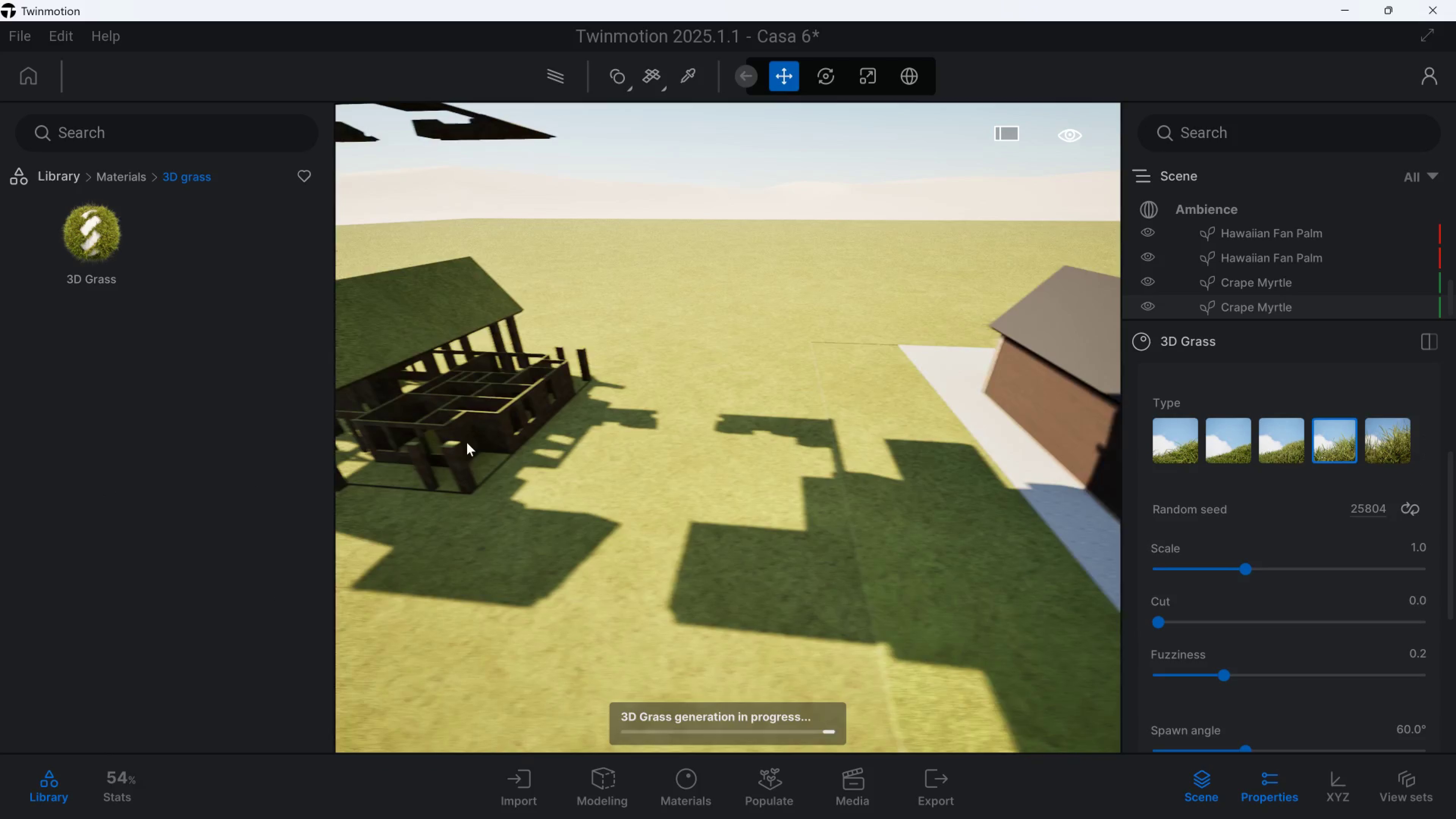 
hold_key(key=Q, duration=0.53)
 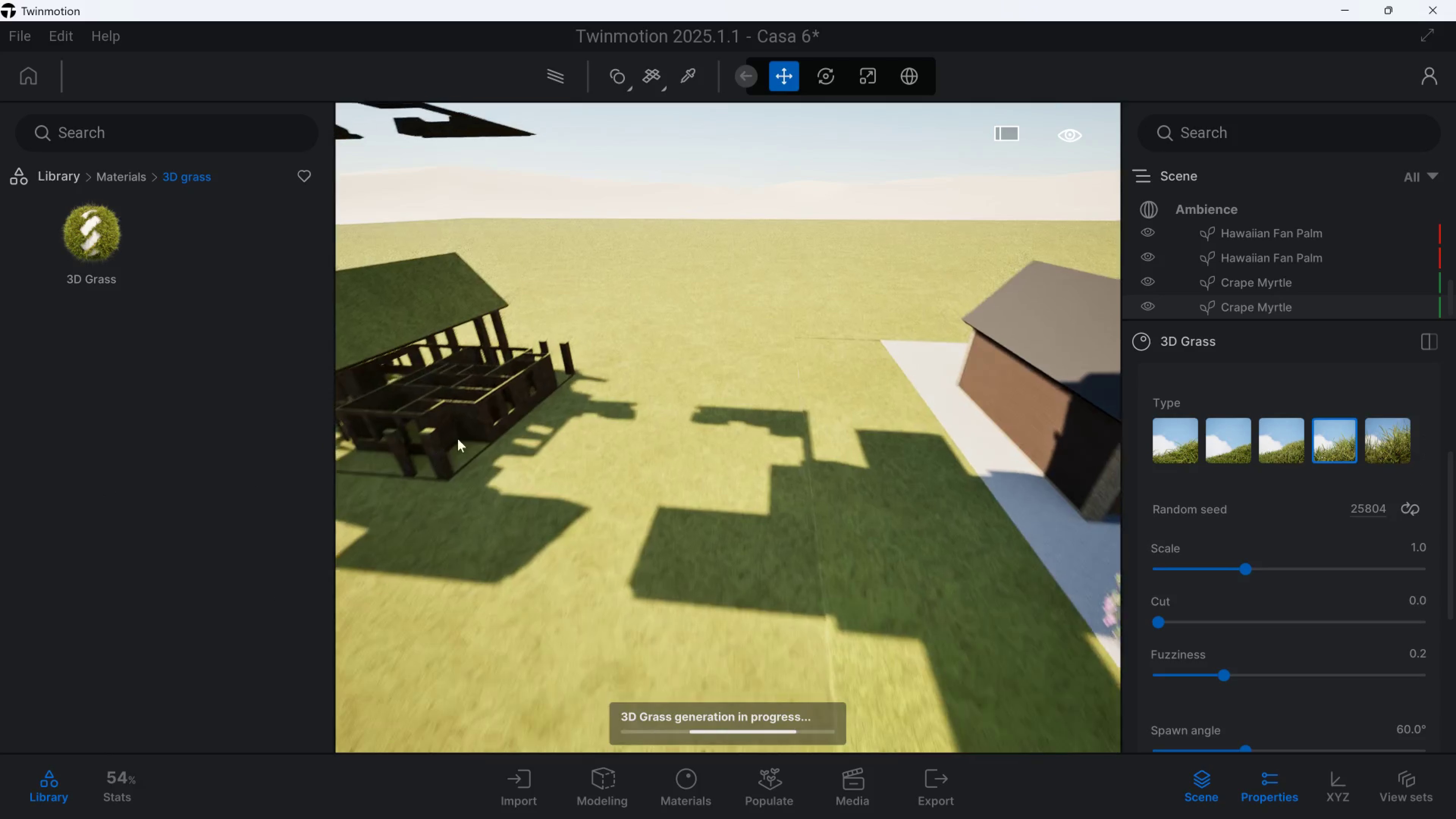 
hold_key(key=A, duration=1.15)
 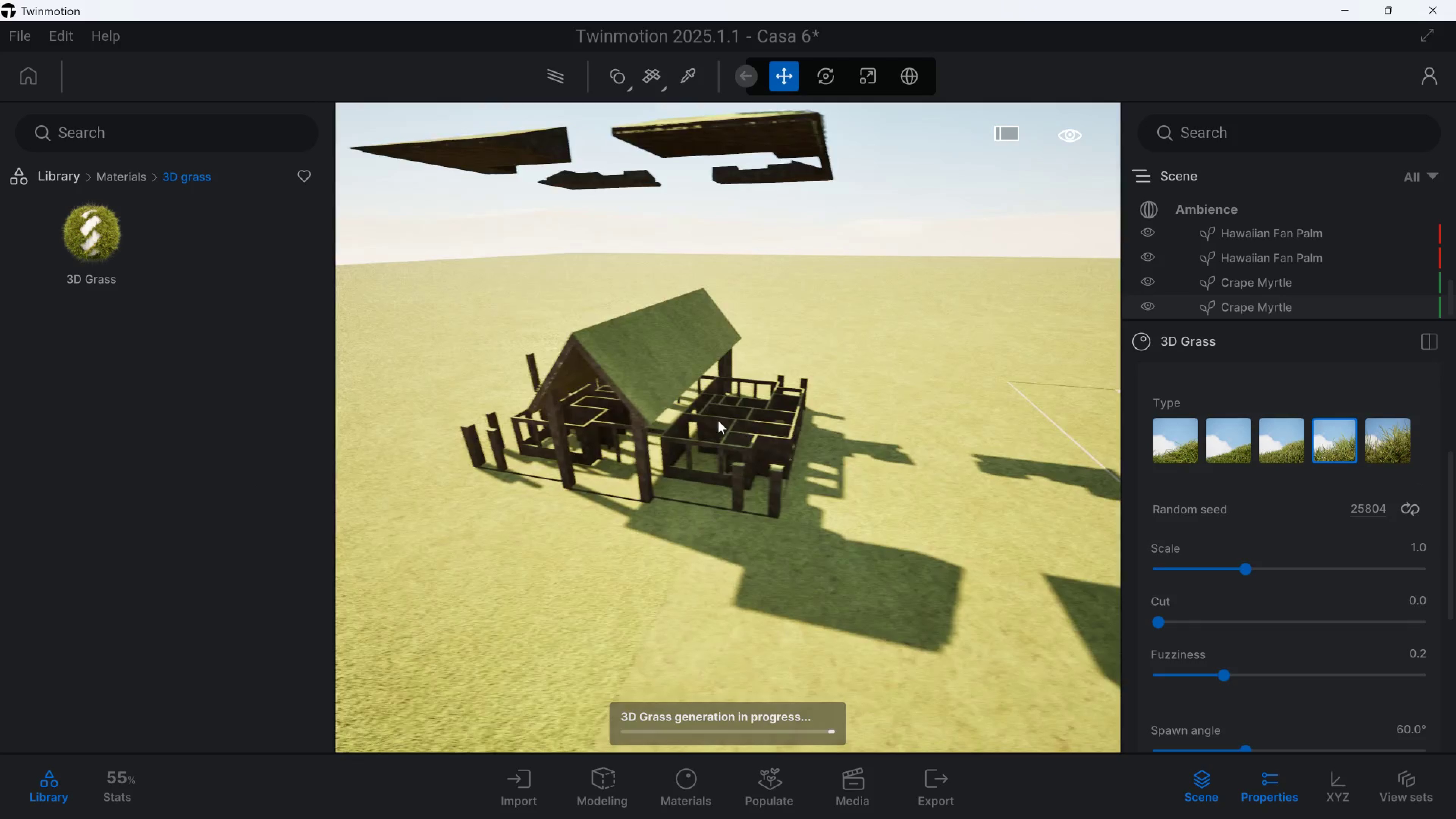 
hold_key(key=Q, duration=0.39)
 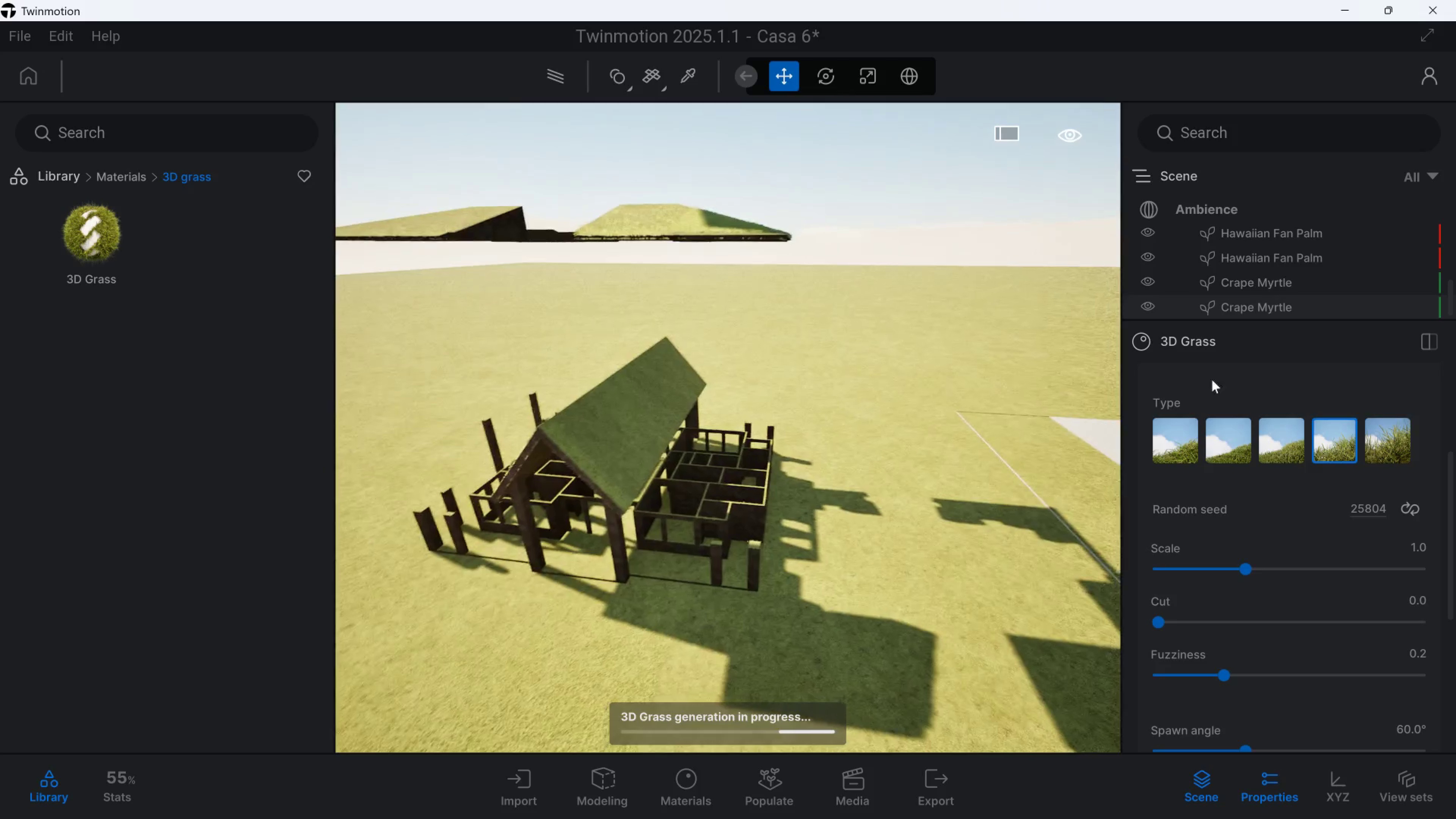 
hold_key(key=D, duration=1.5)
 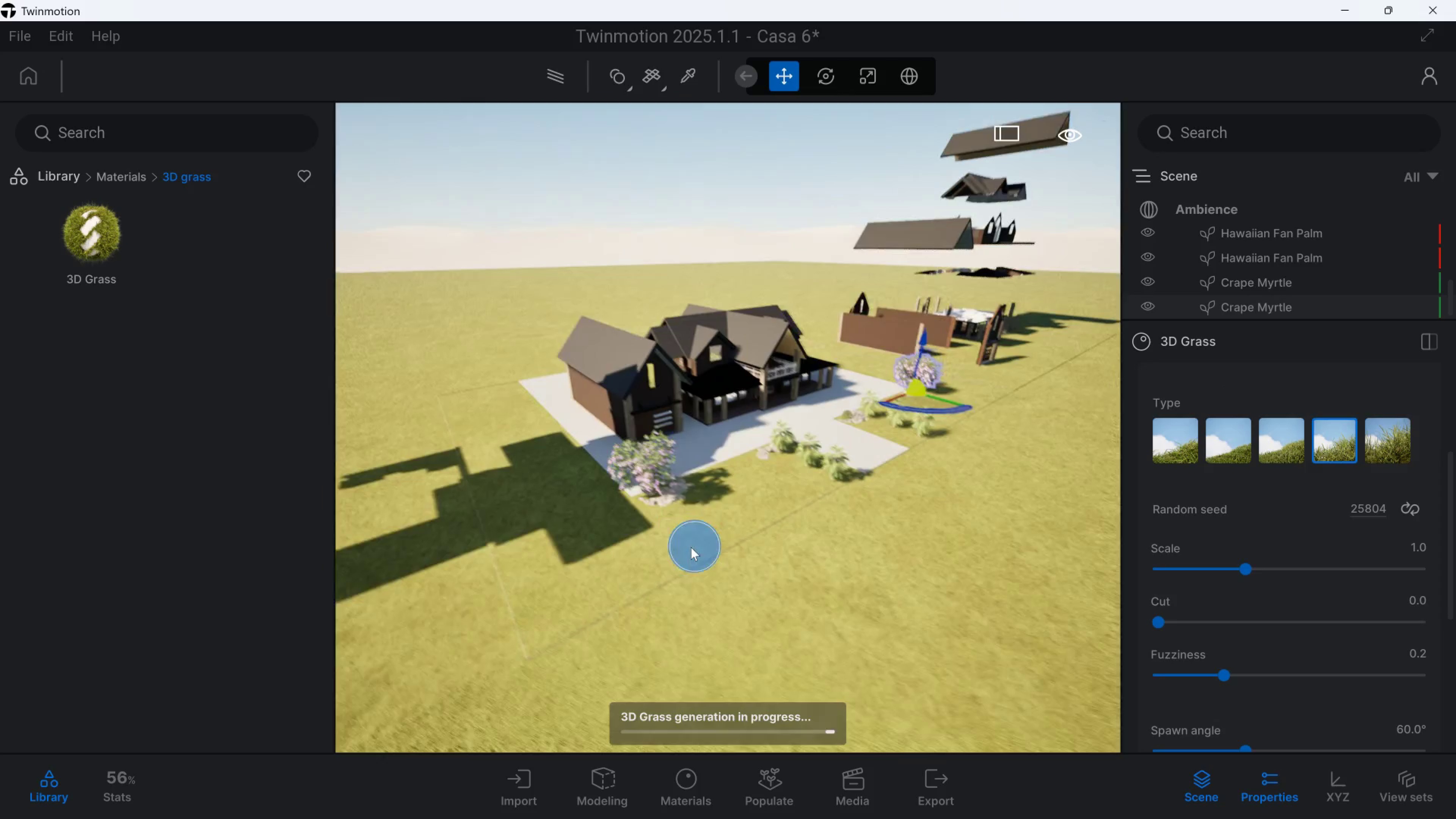 
hold_key(key=D, duration=0.82)
 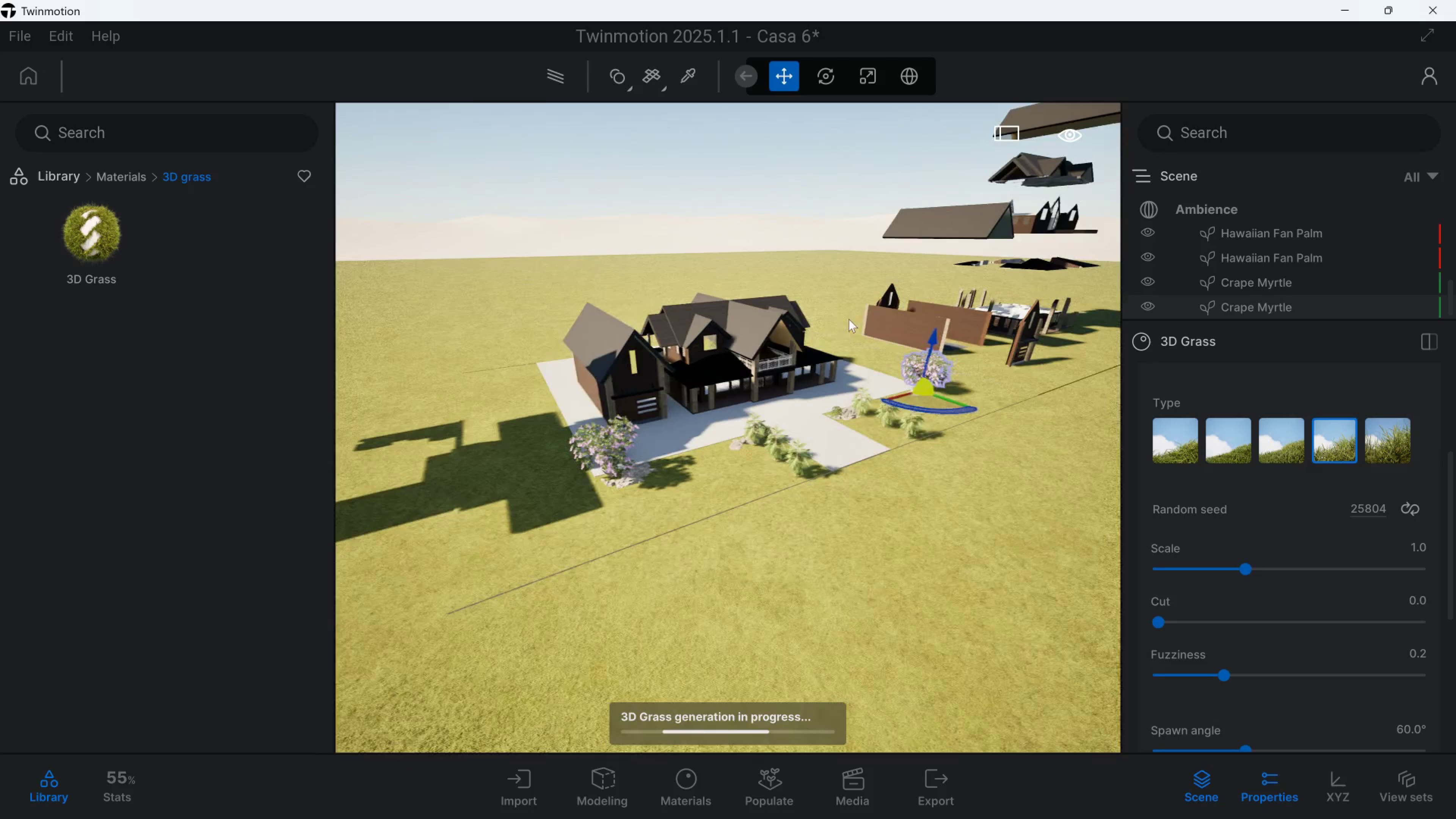 
hold_key(key=D, duration=1.5)
 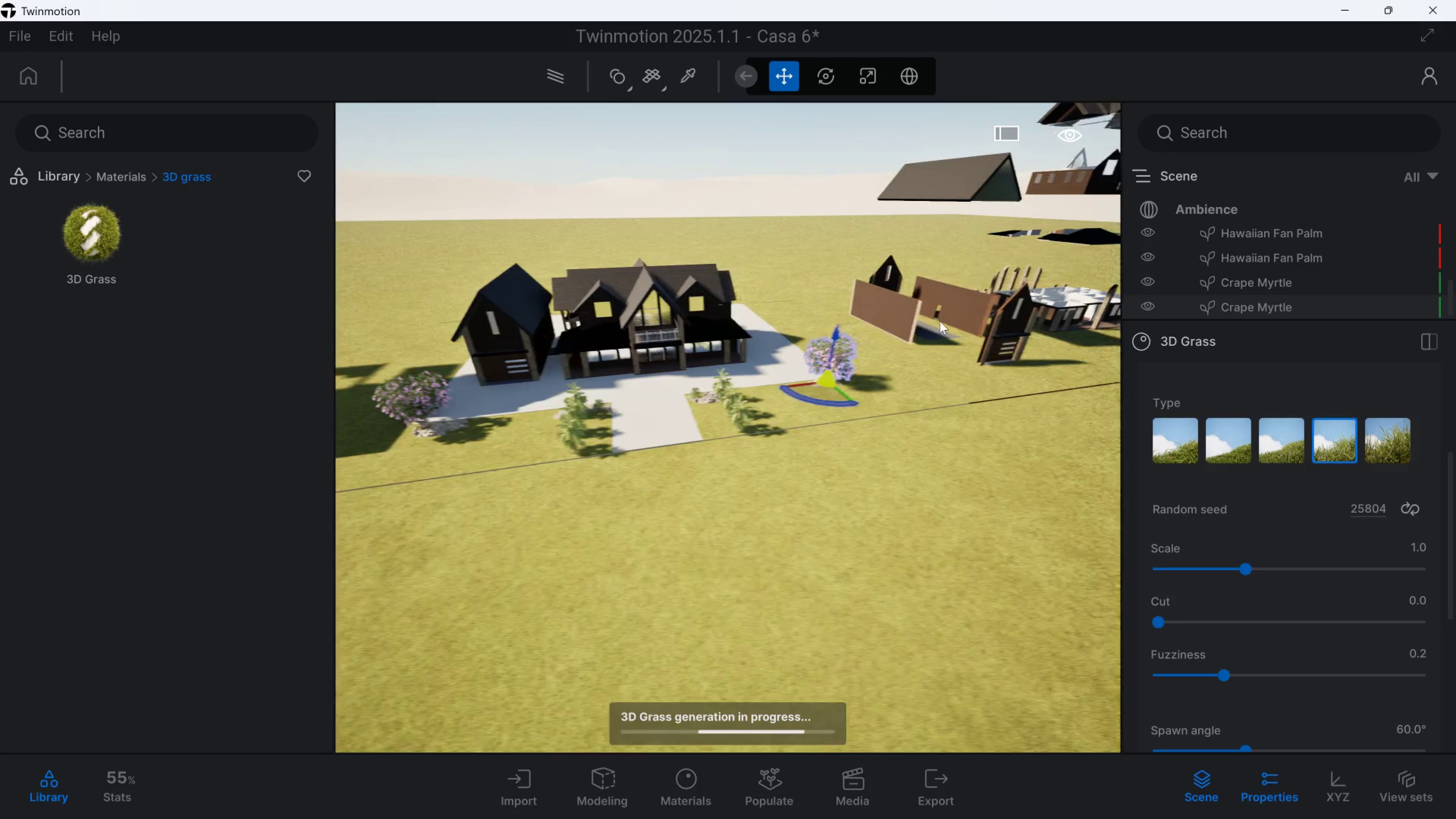 
hold_key(key=D, duration=1.08)
 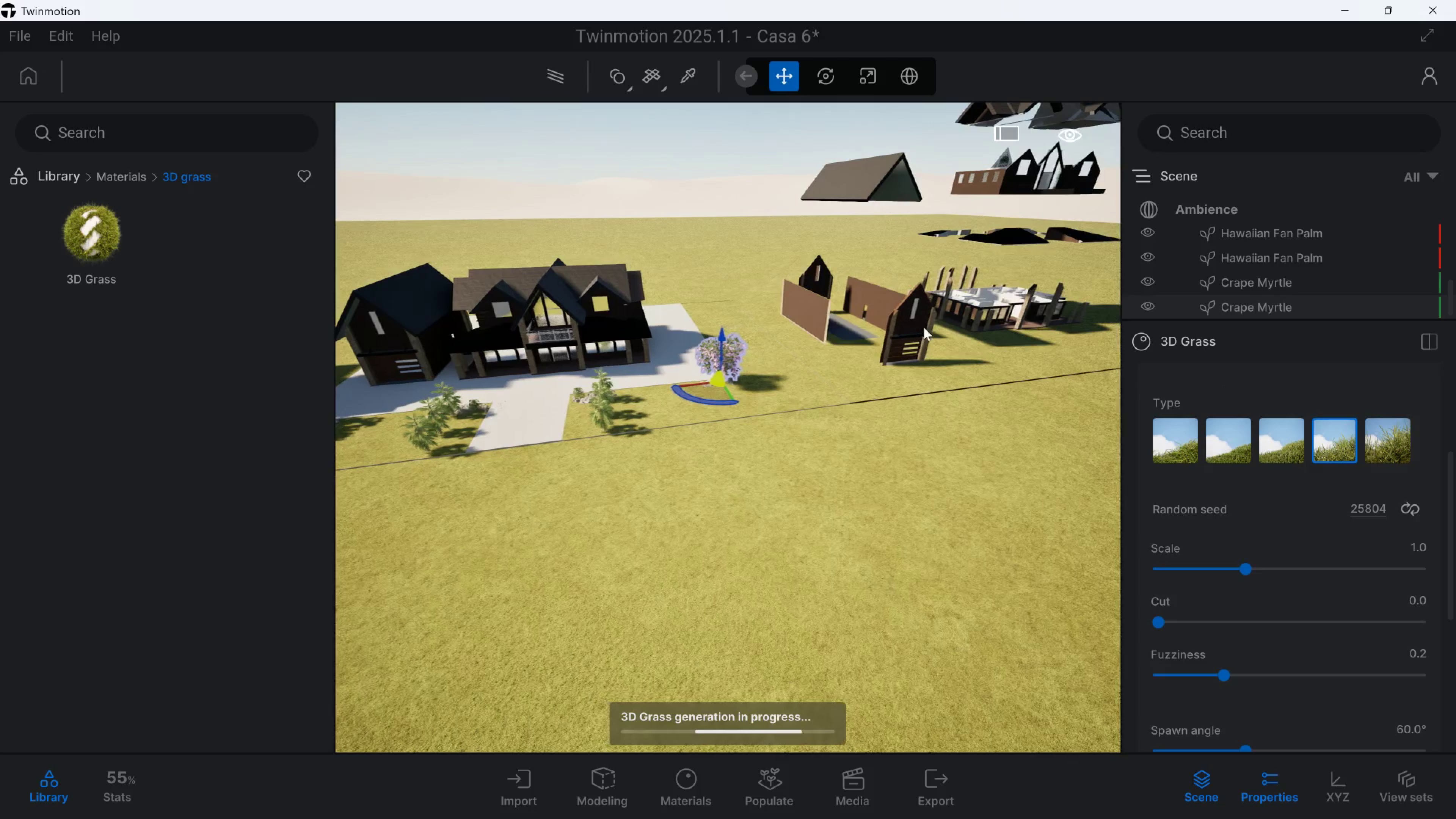 
hold_key(key=A, duration=1.44)
 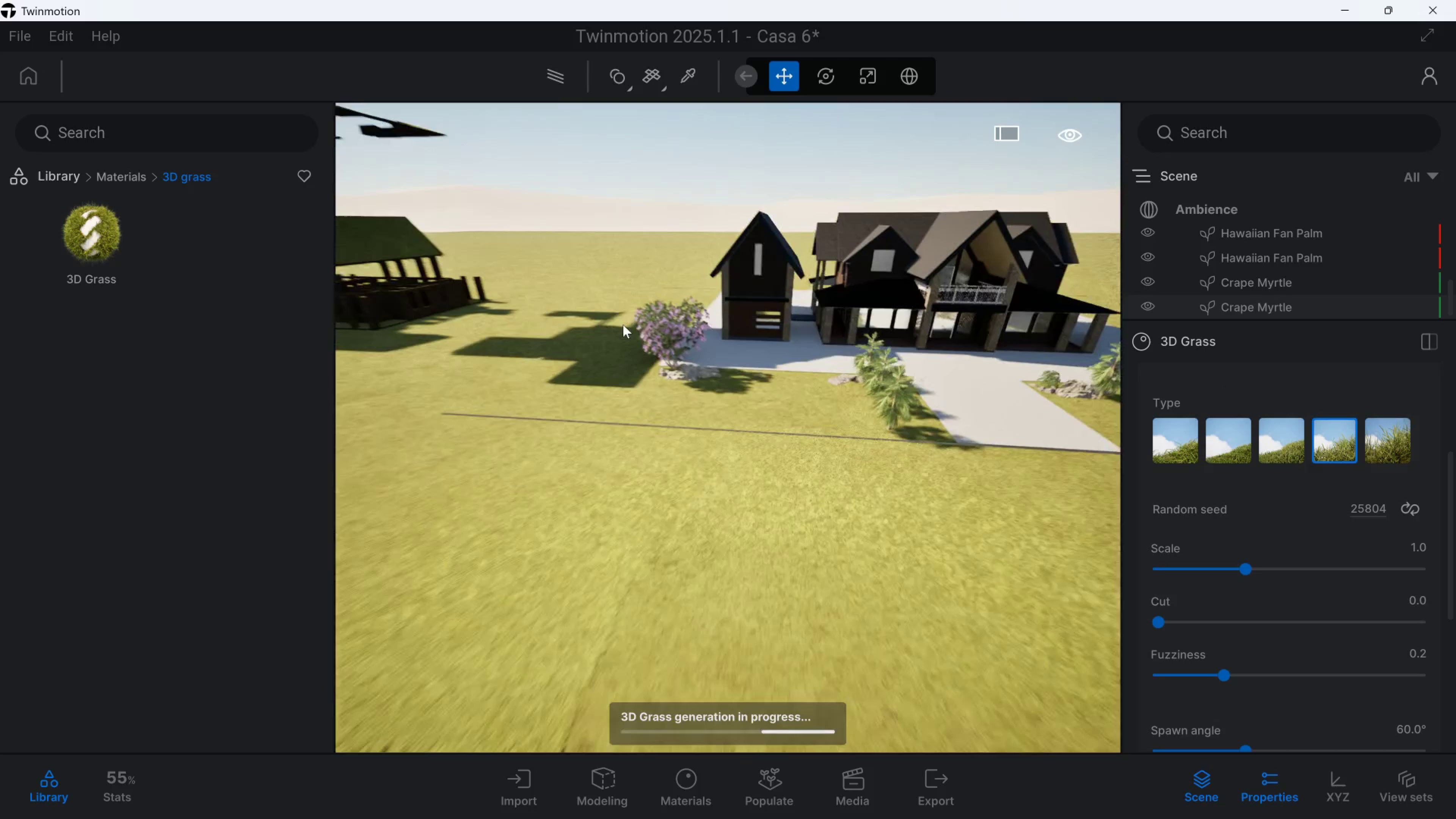 
hold_key(key=W, duration=1.86)
 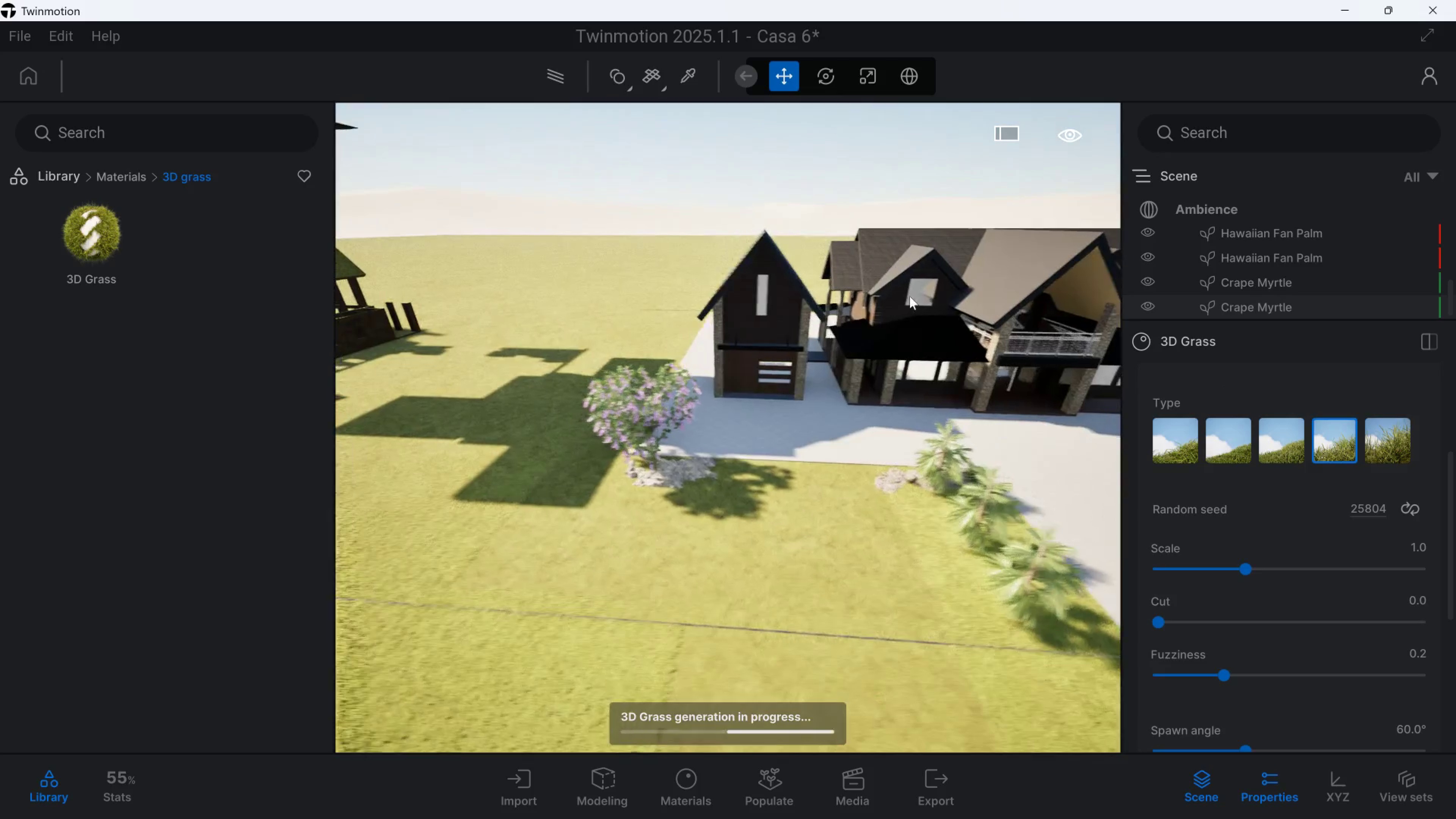 
hold_key(key=Q, duration=0.41)
 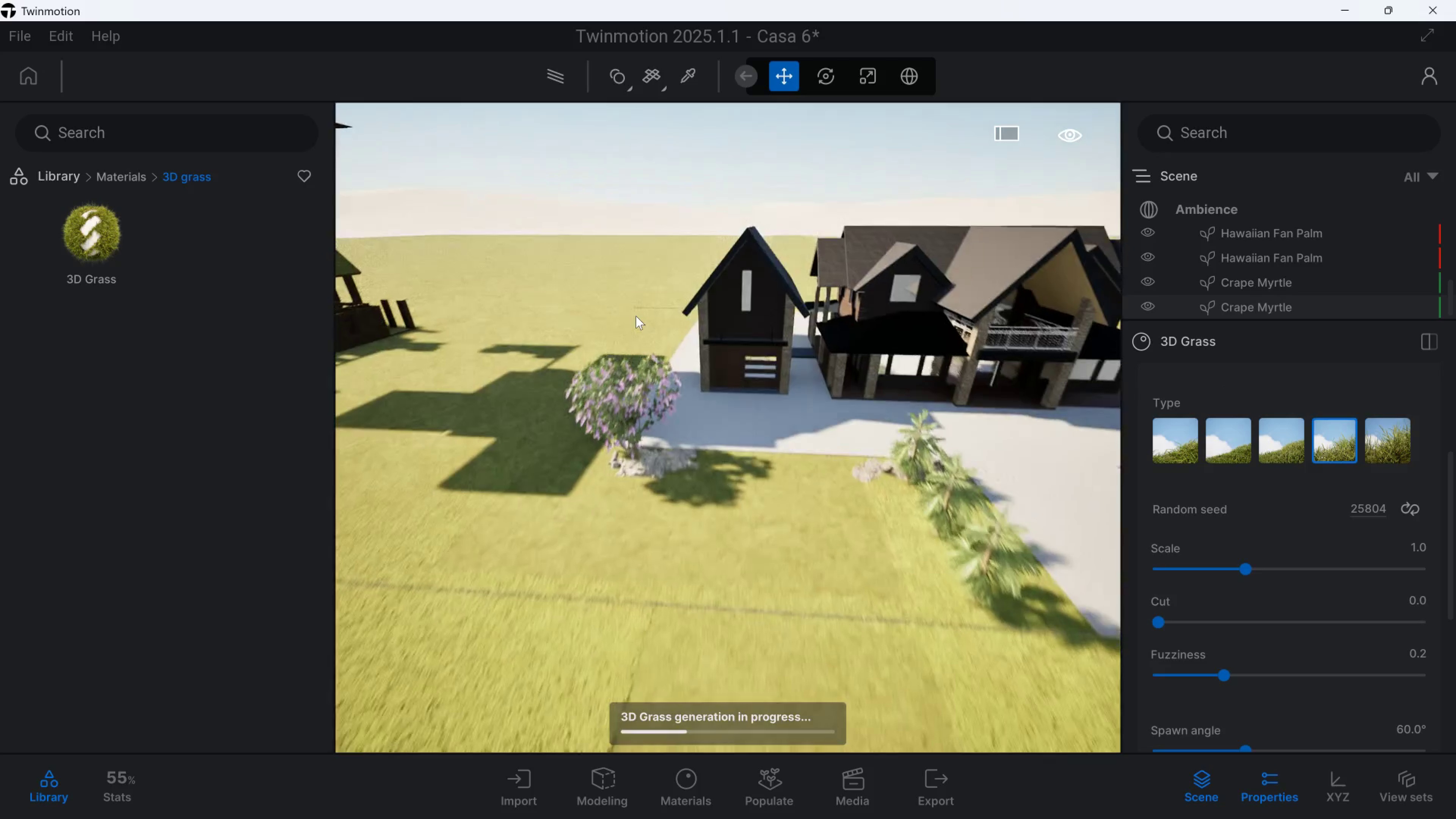 
type(aw)
 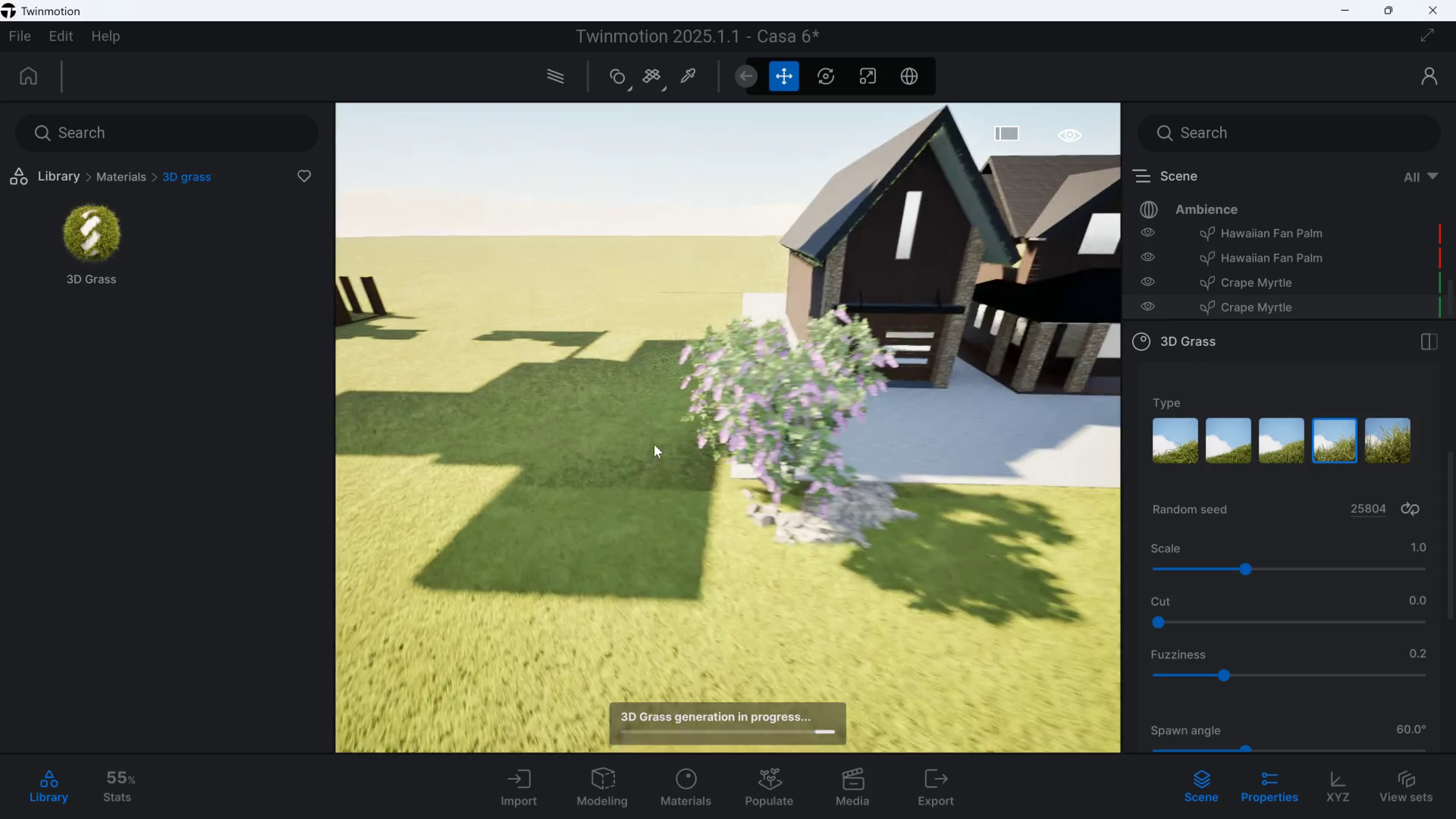 
hold_key(key=A, duration=0.33)
 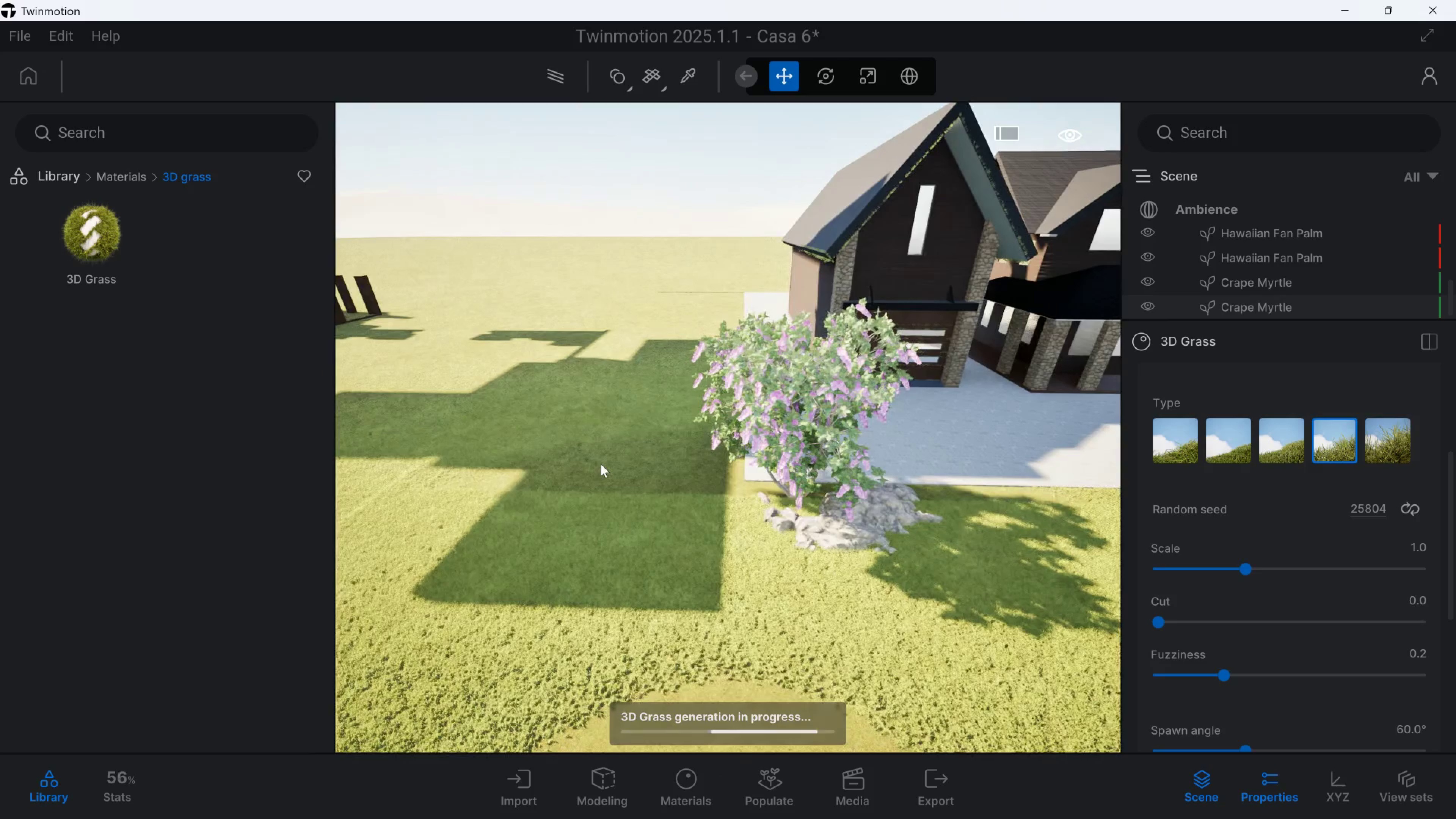 
key(Control+Z)
 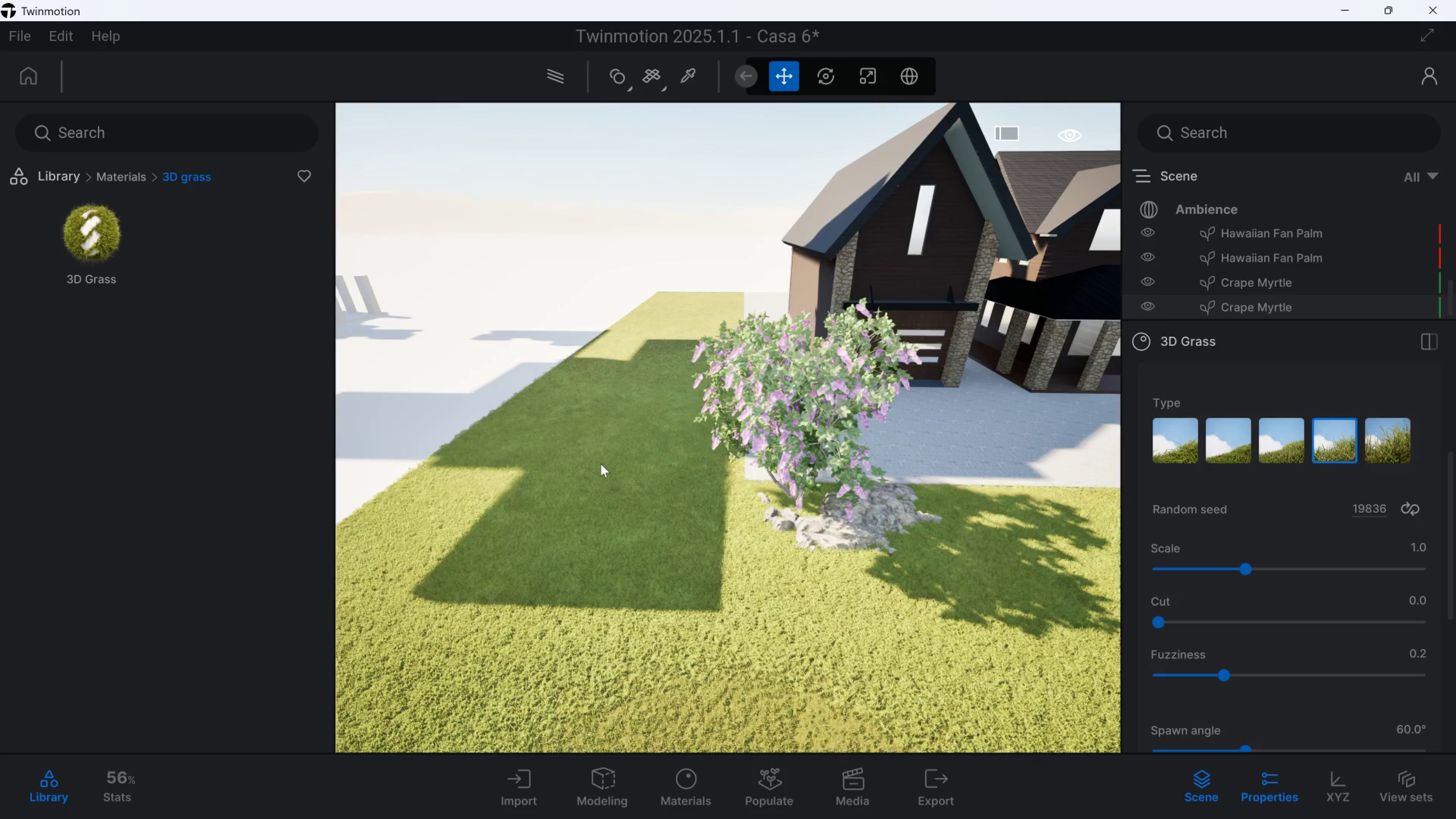 
hold_key(key=S, duration=0.51)
 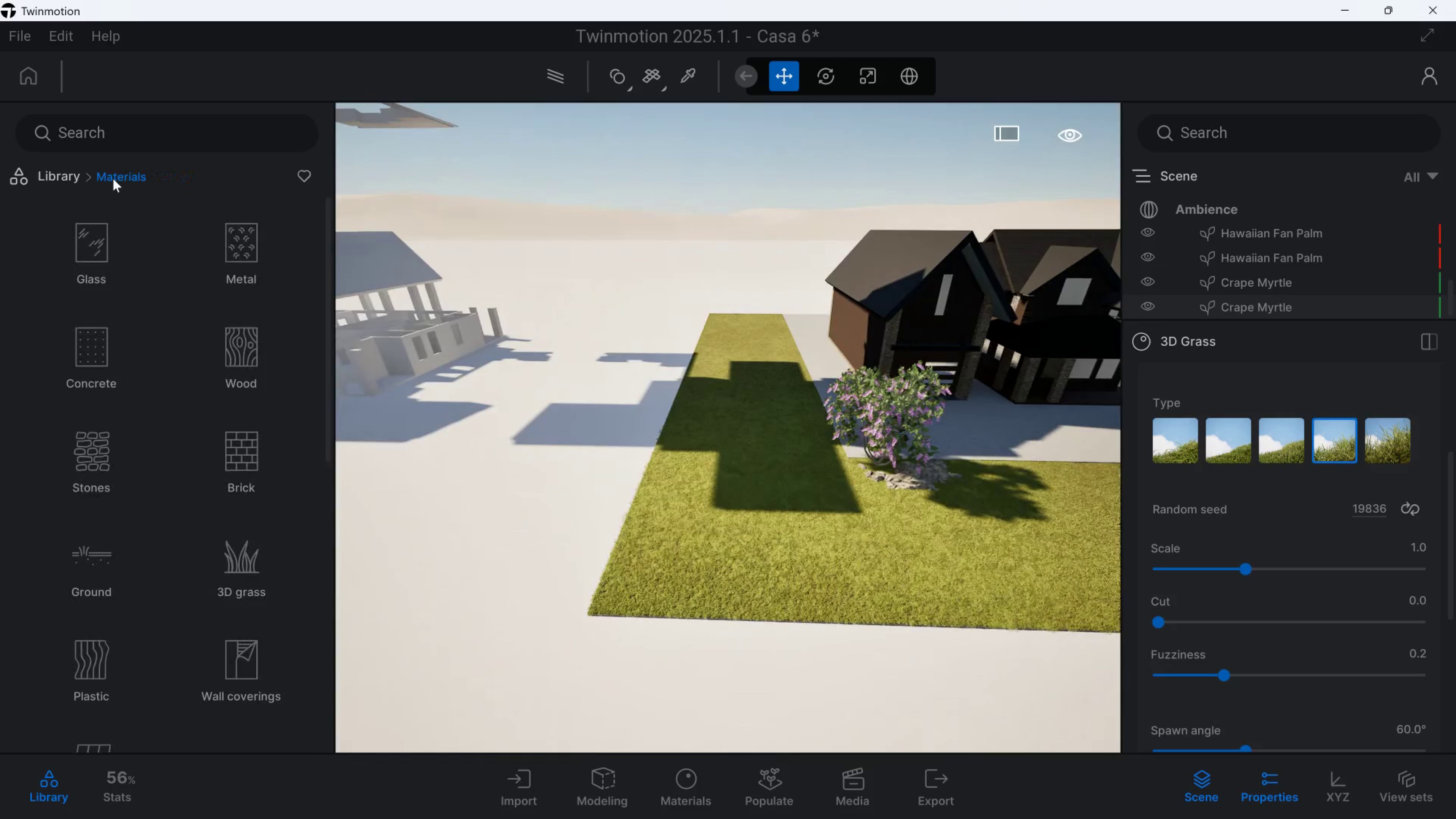 
hold_key(key=A, duration=0.35)
 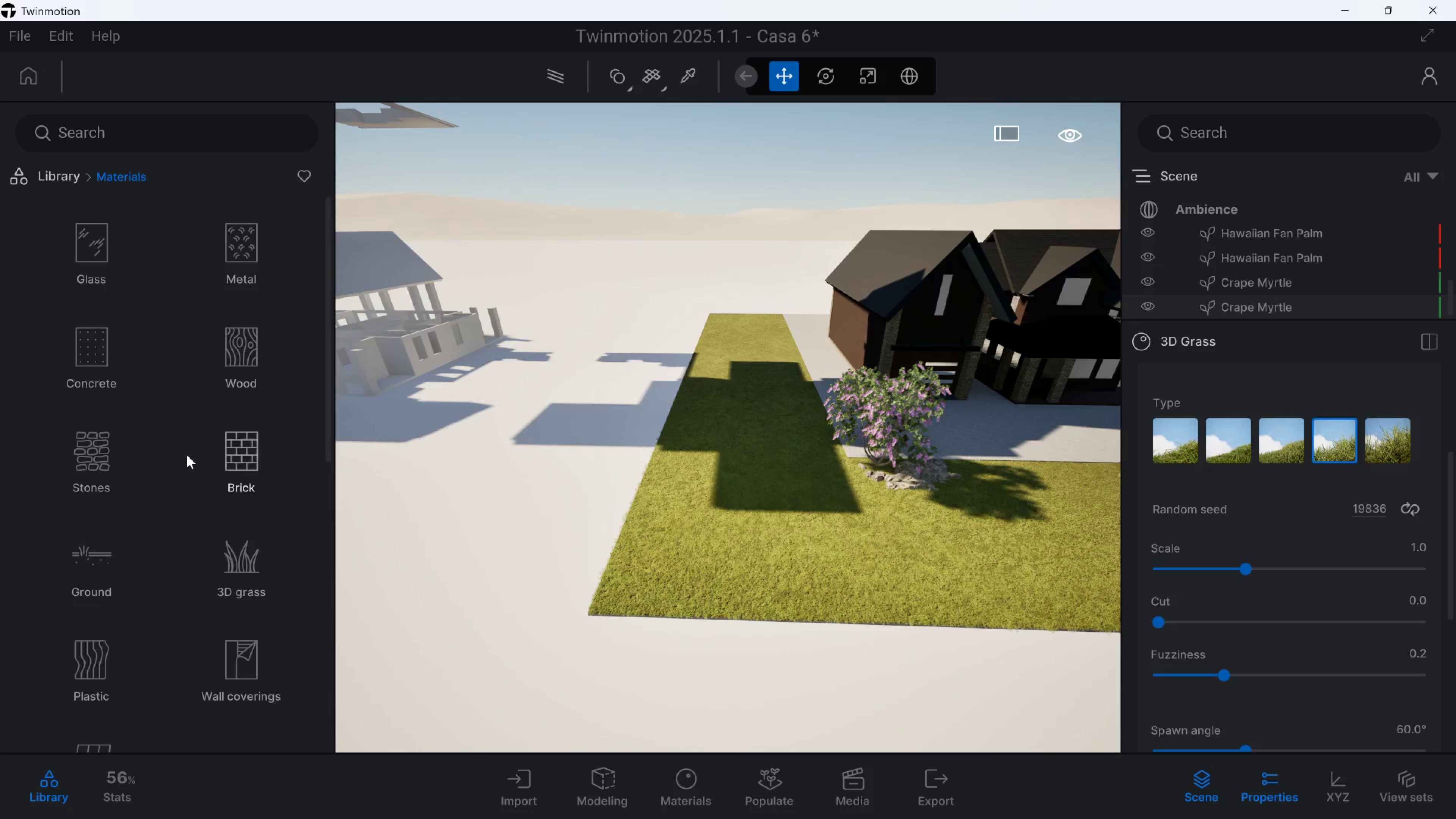 
scroll: coordinate [231, 563], scroll_direction: down, amount: 3.0
 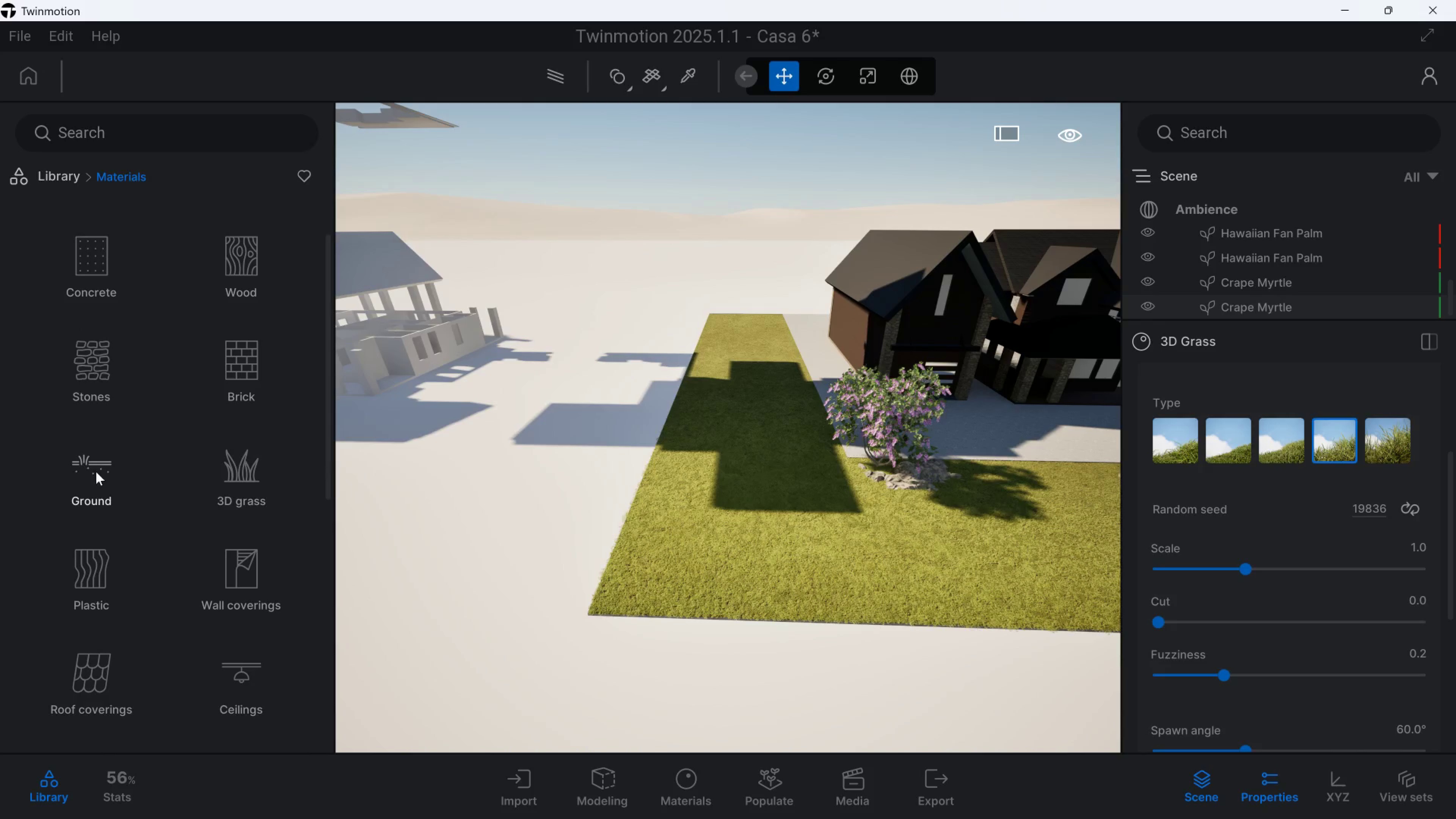 
left_click([89, 469])
 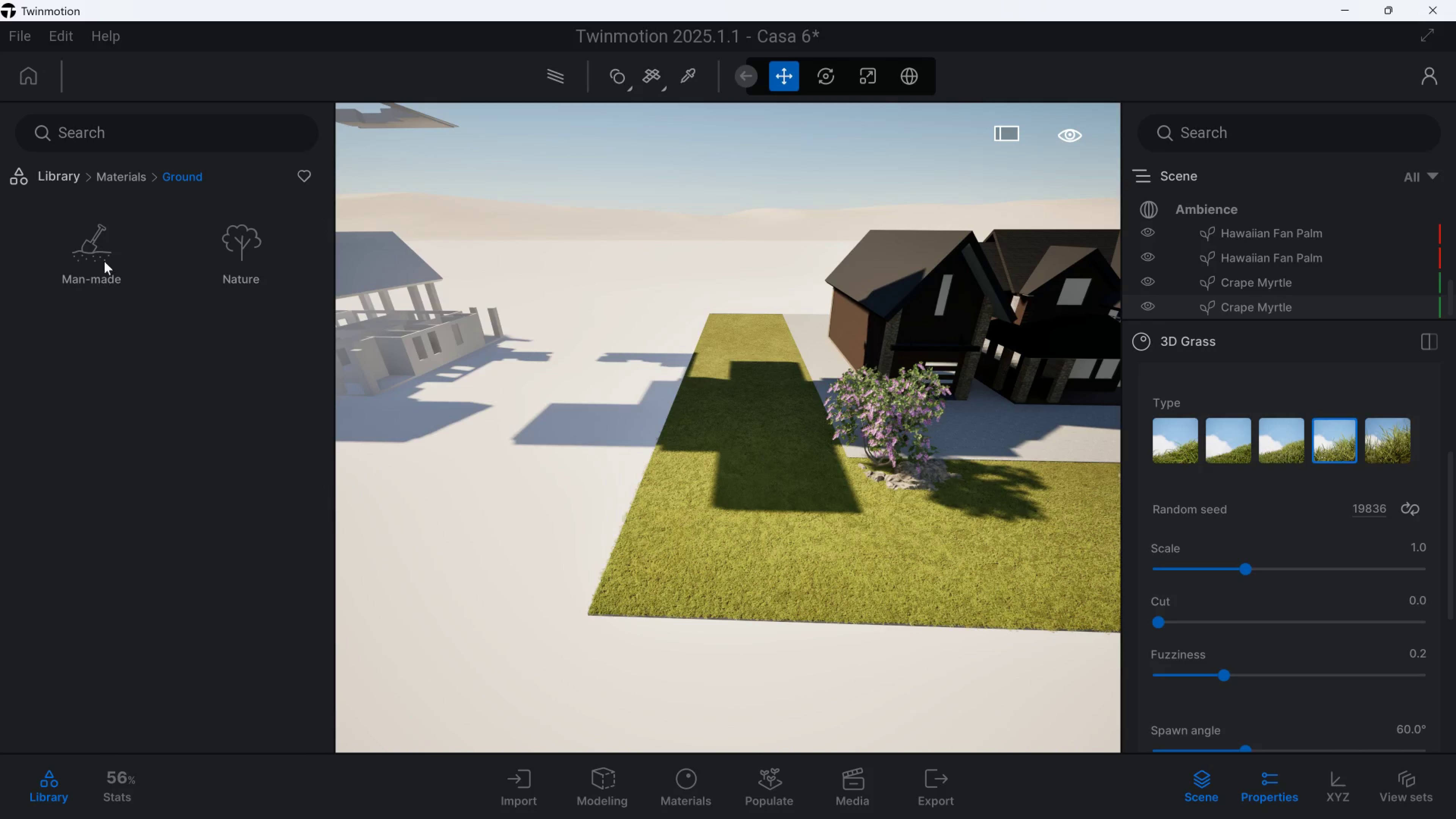 
left_click([104, 255])
 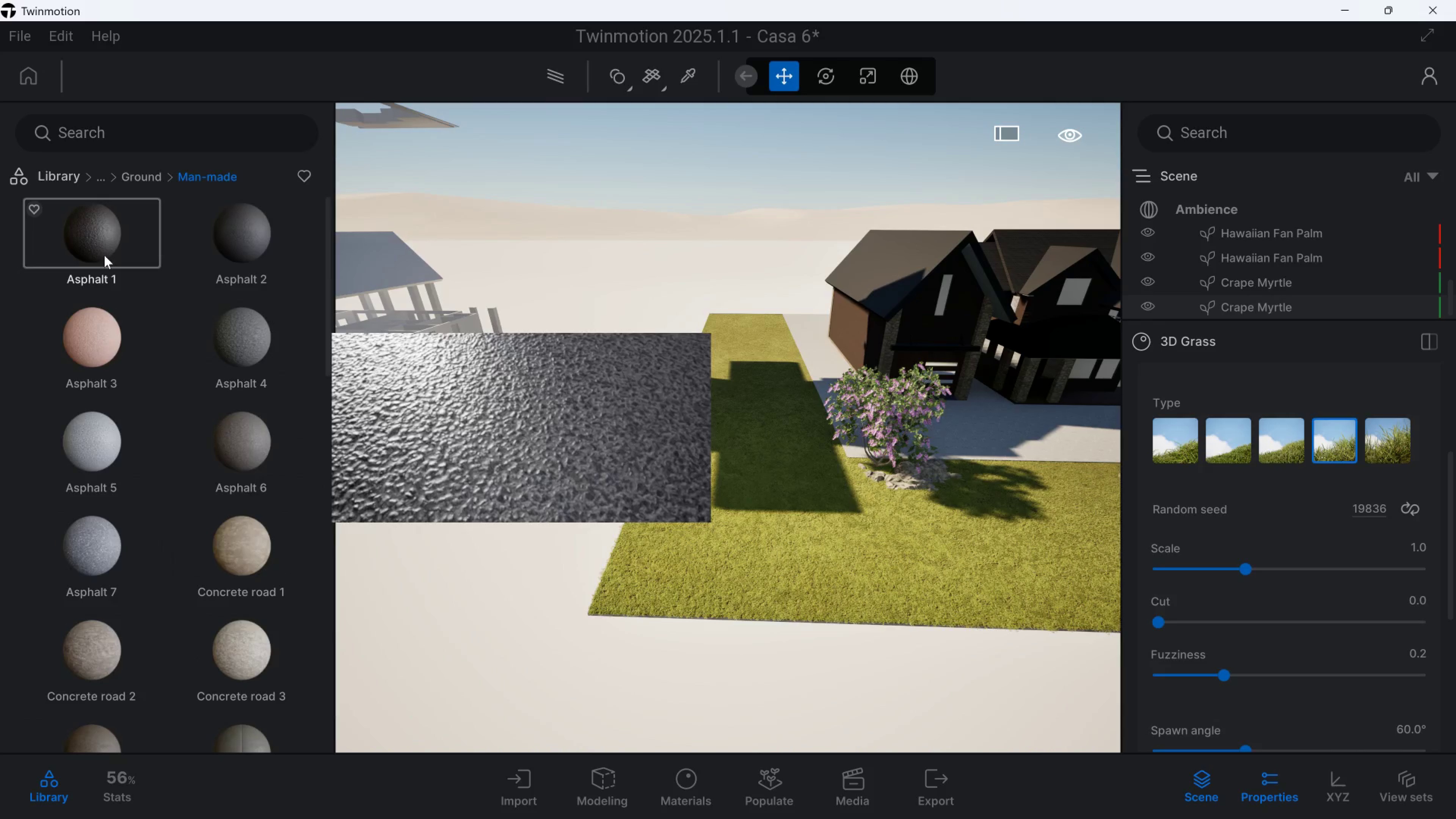 
scroll: coordinate [215, 450], scroll_direction: down, amount: 6.0
 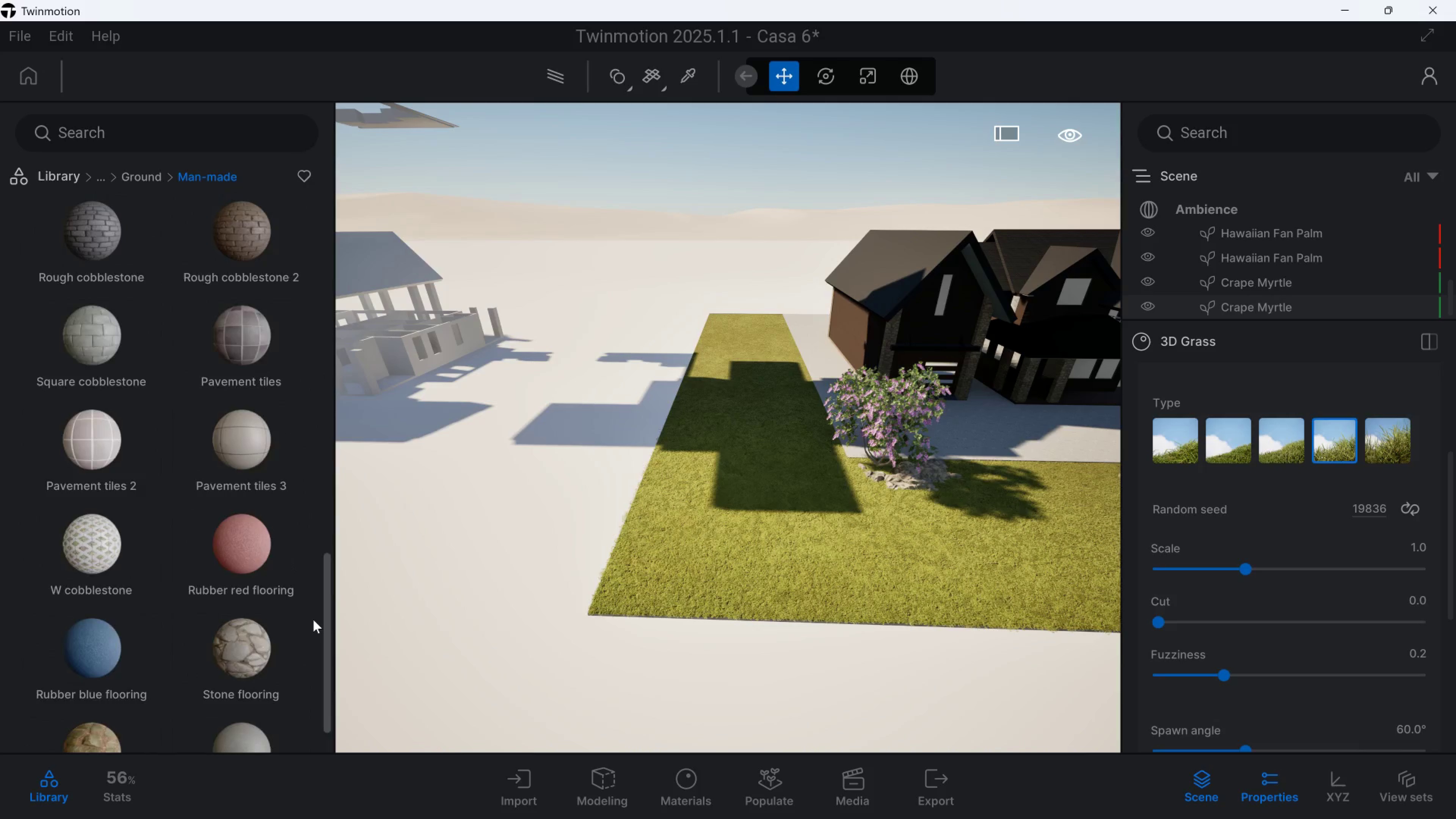 
wait(6.28)
 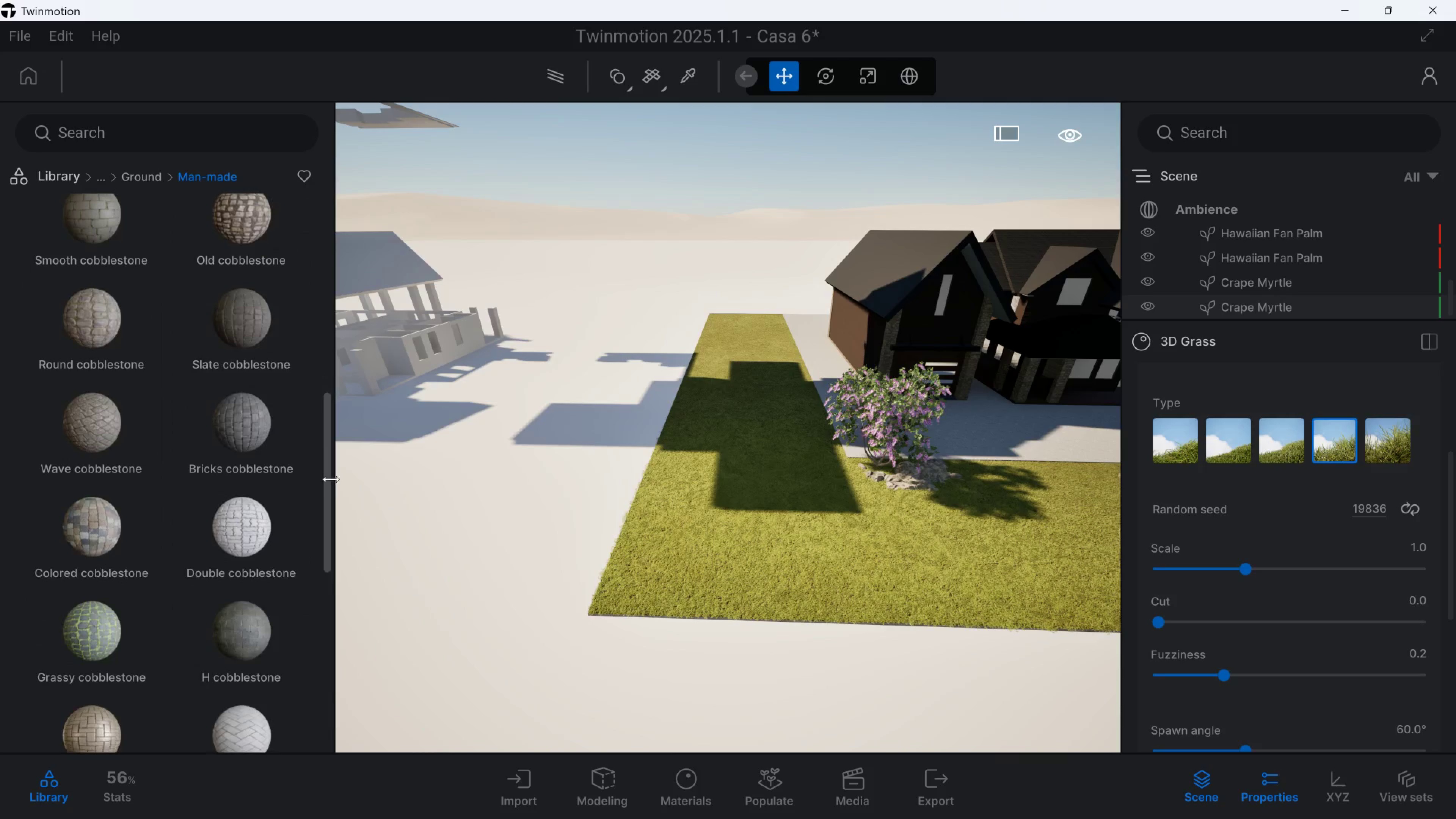 
left_click([151, 174])
 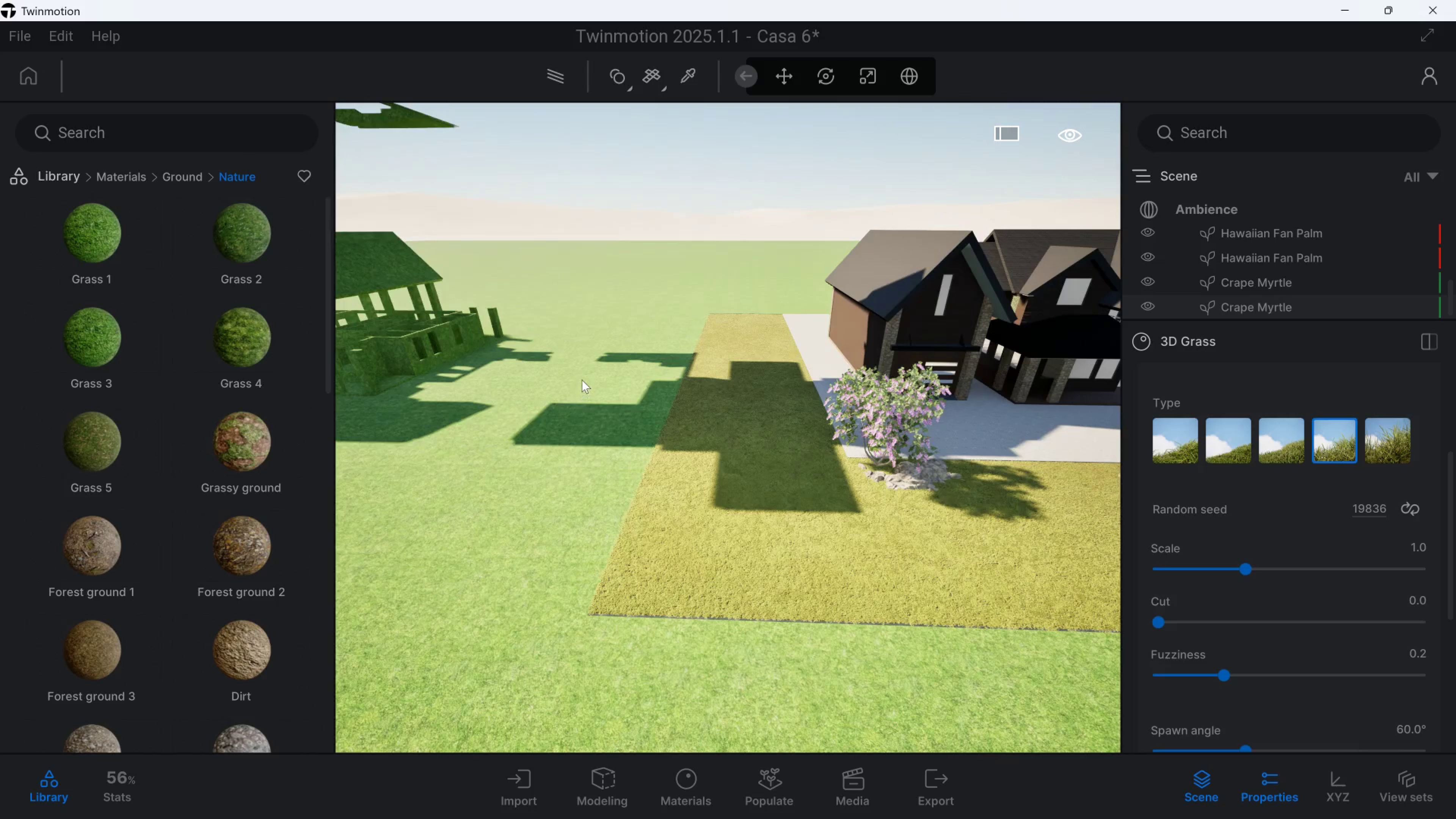 
type(da)
 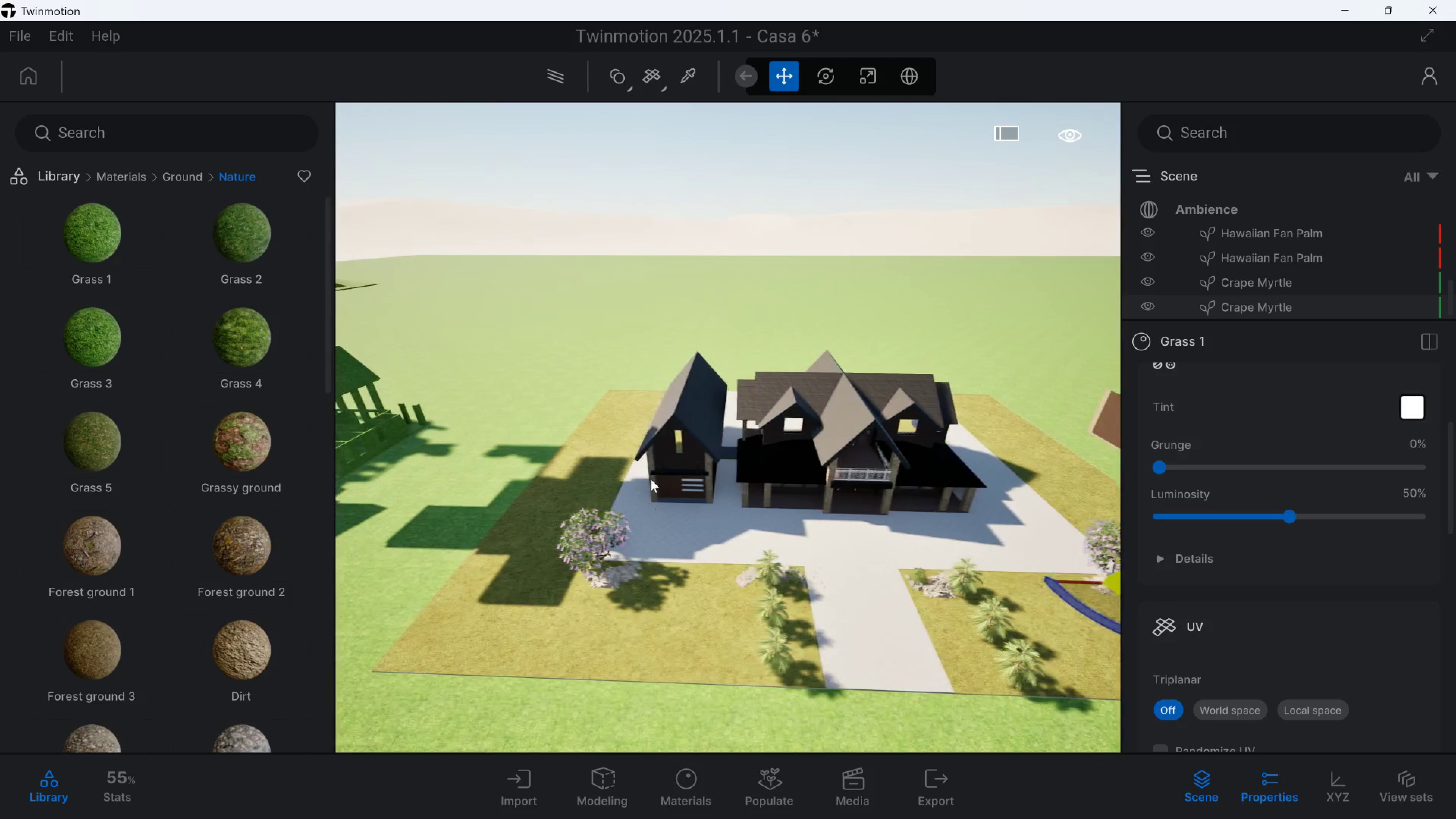 
hold_key(key=Q, duration=0.47)
 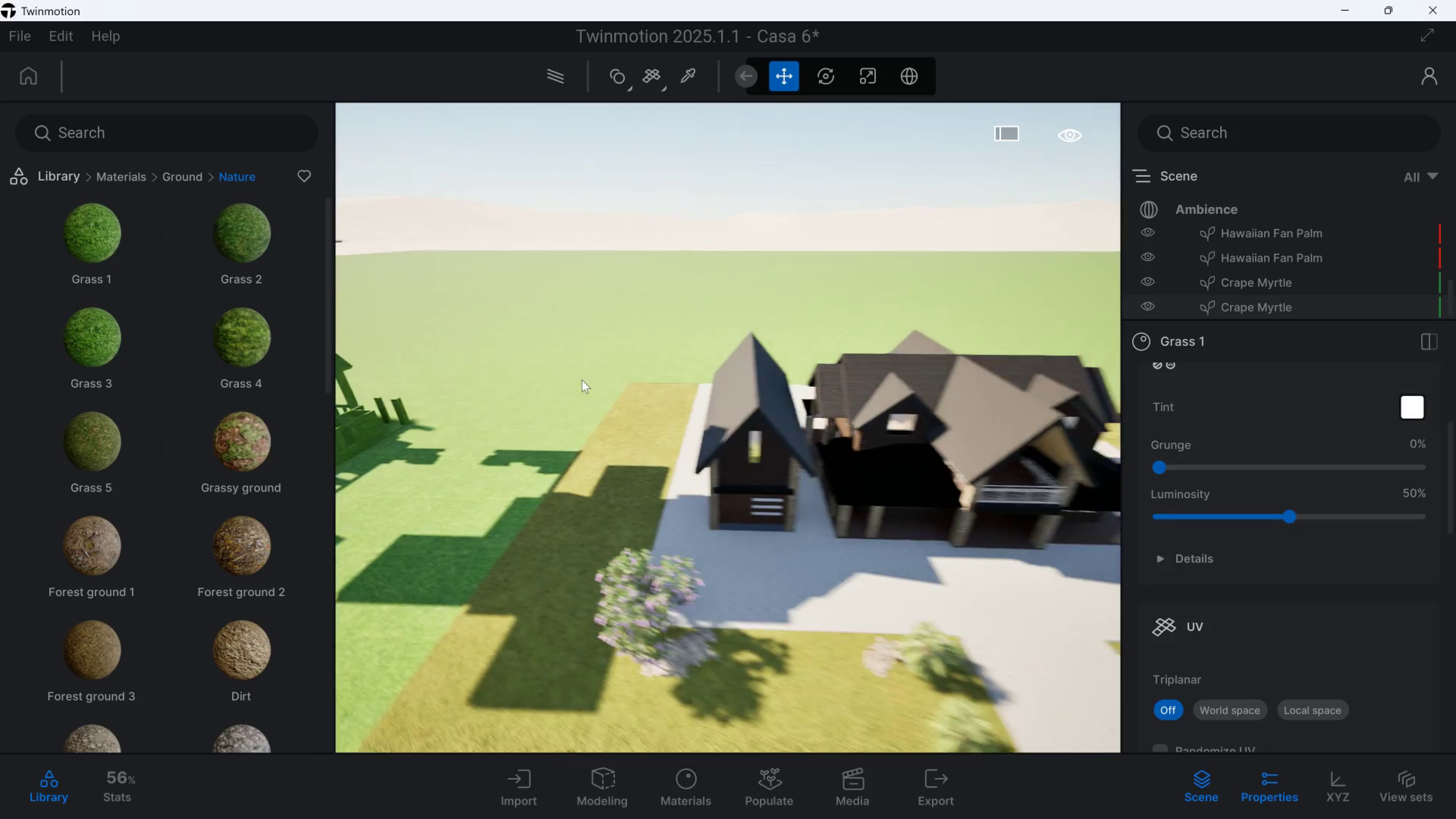 
hold_key(key=S, duration=0.59)
 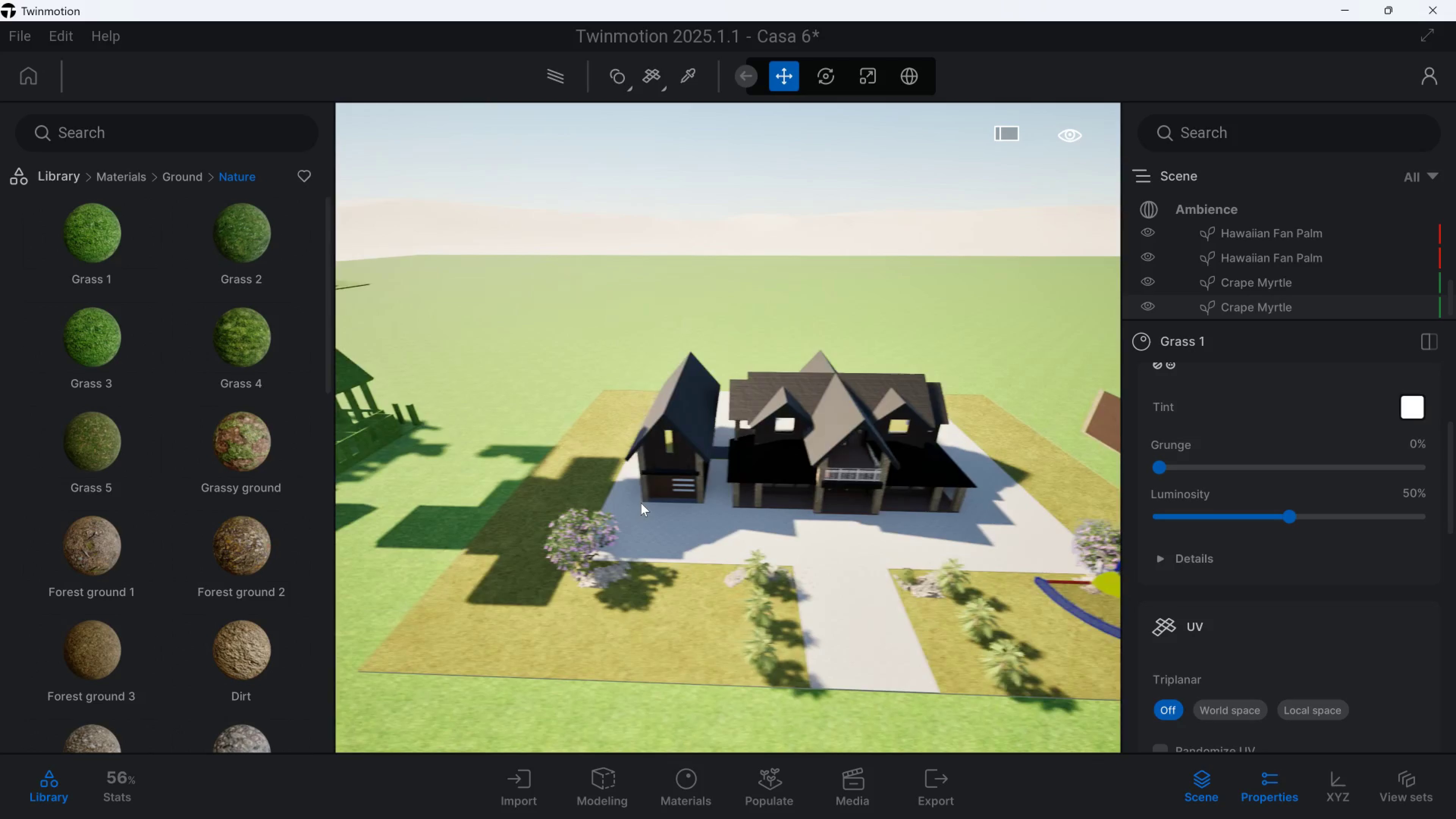 
hold_key(key=A, duration=0.4)
 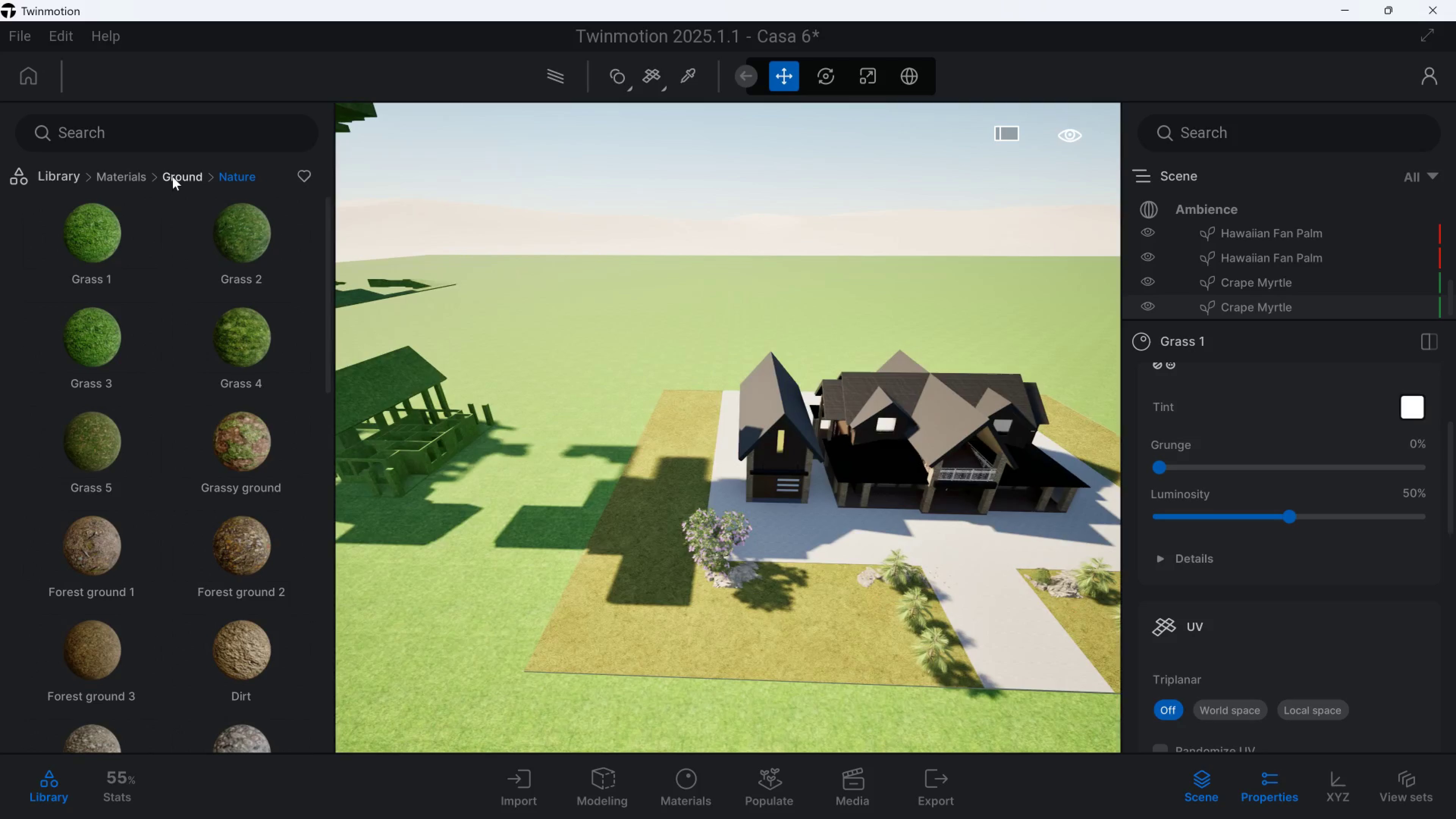 
left_click([173, 177])
 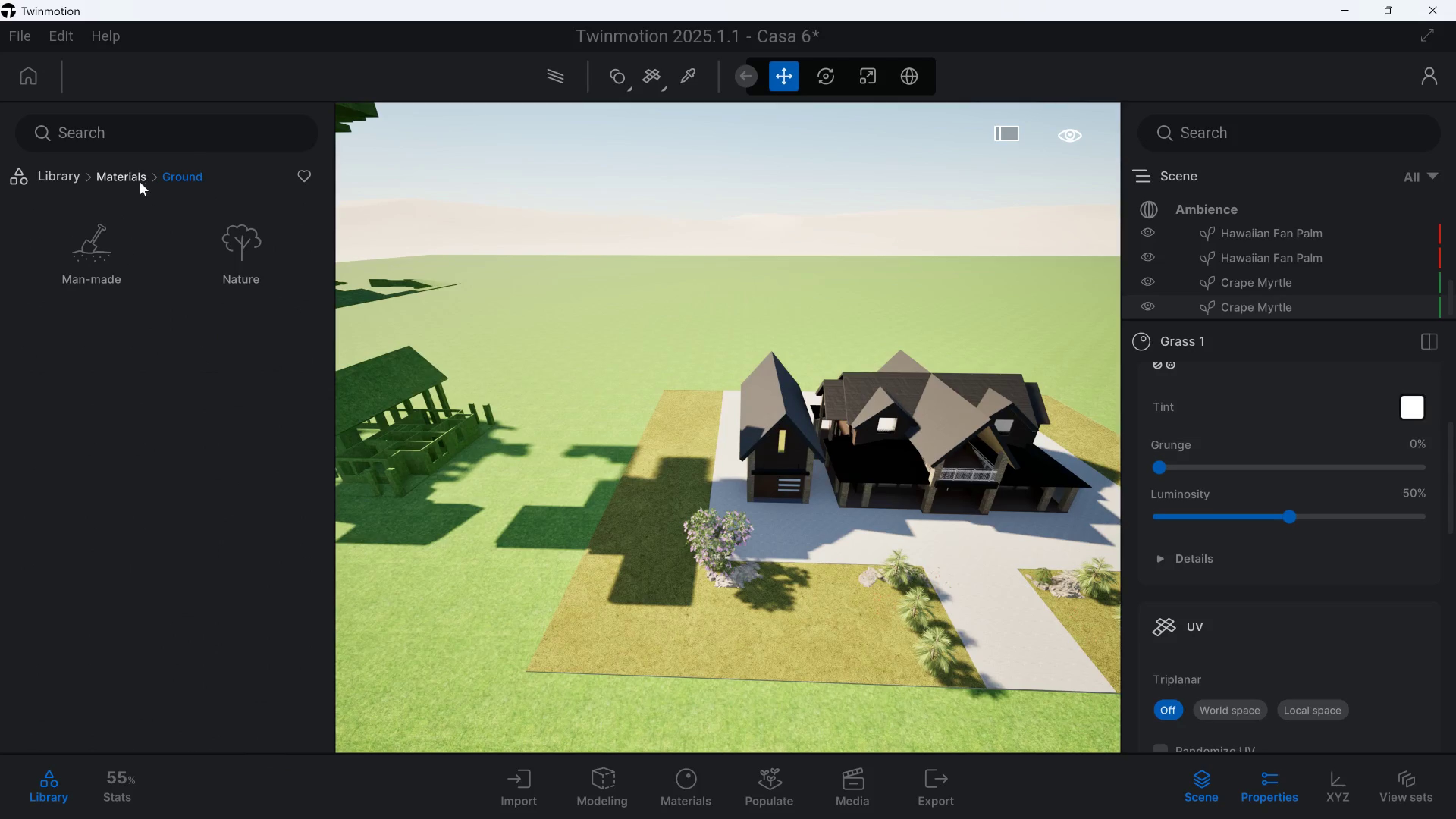 
left_click([111, 166])
 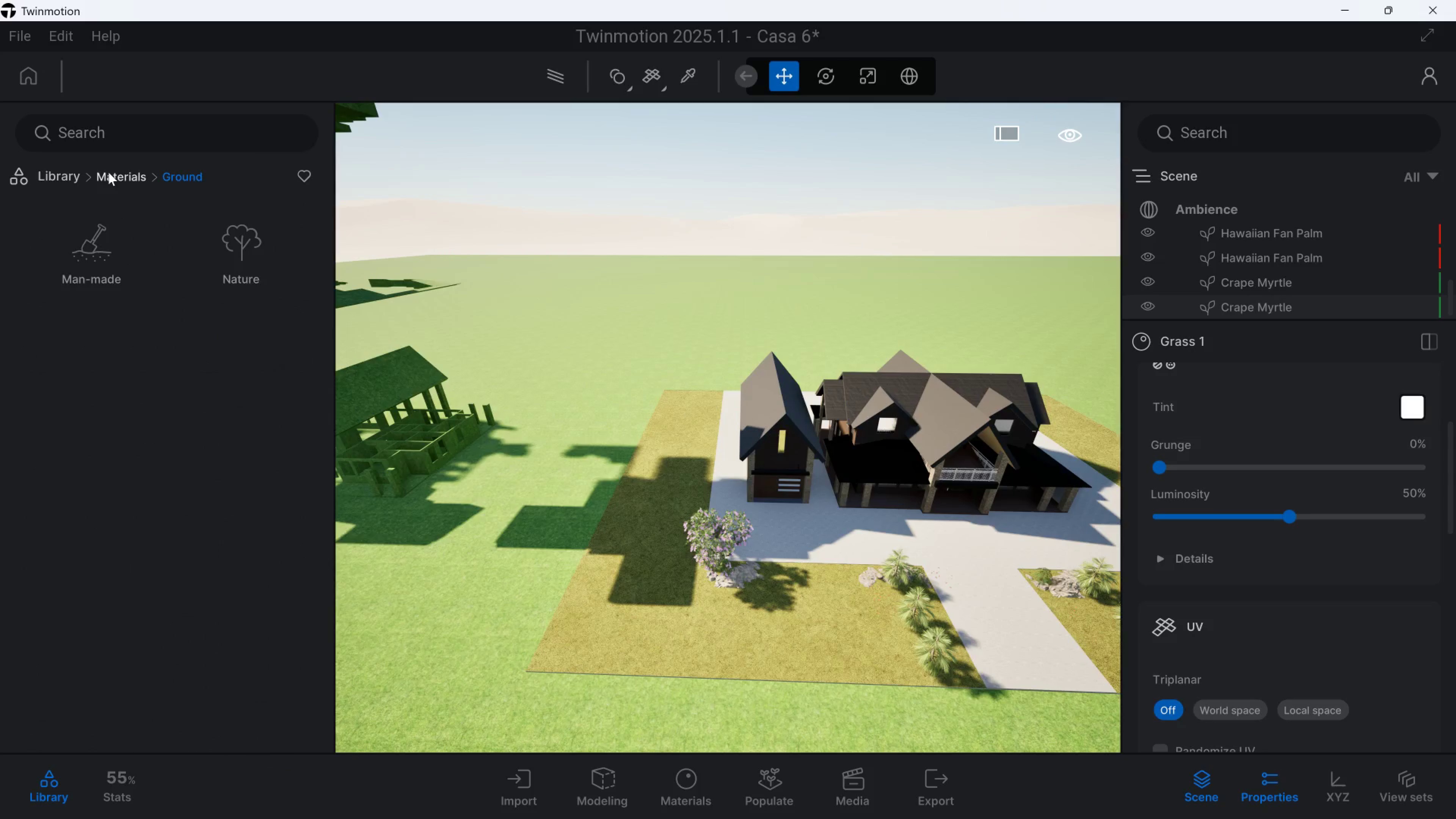 
left_click([105, 173])
 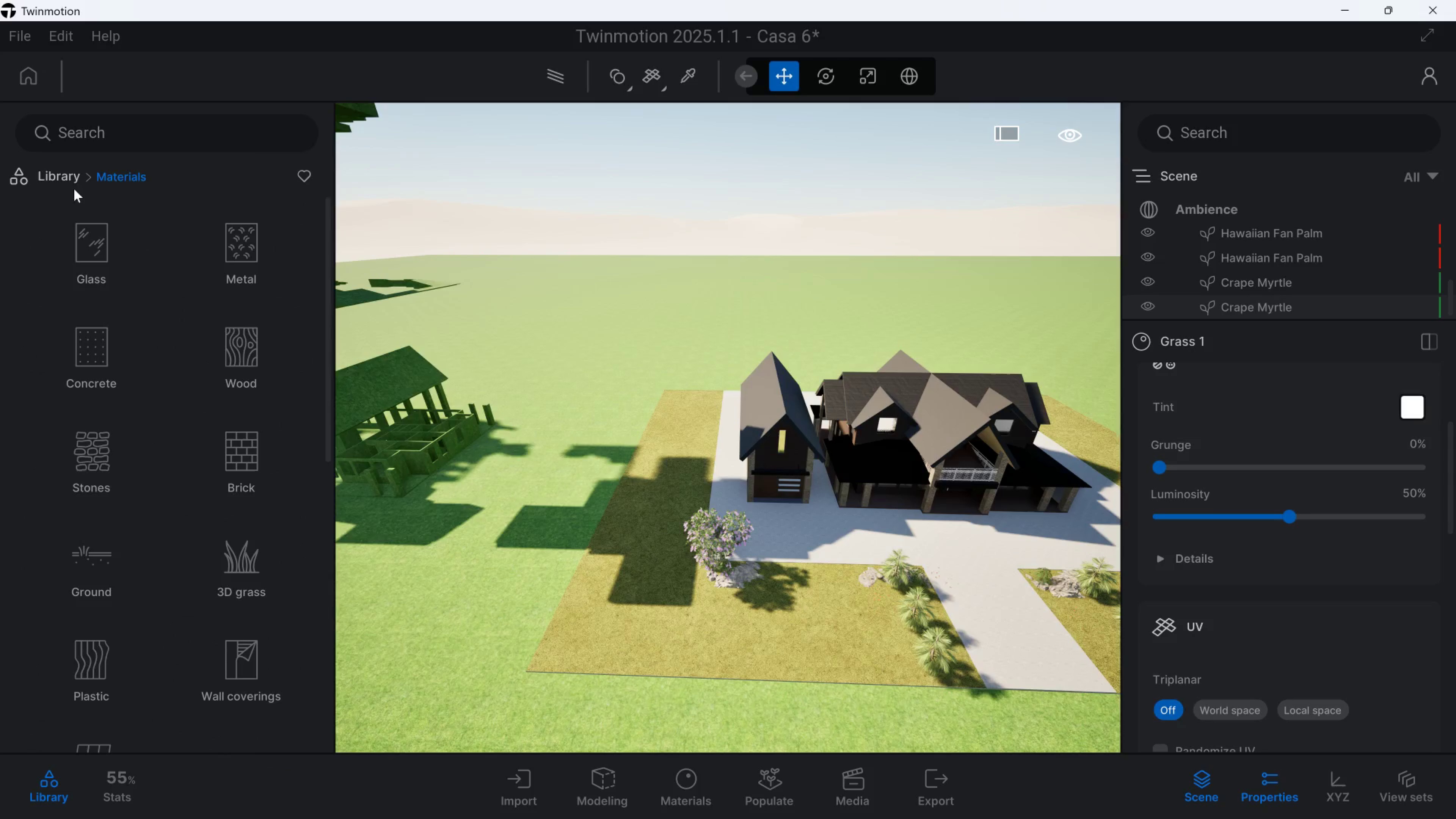 
left_click([63, 190])
 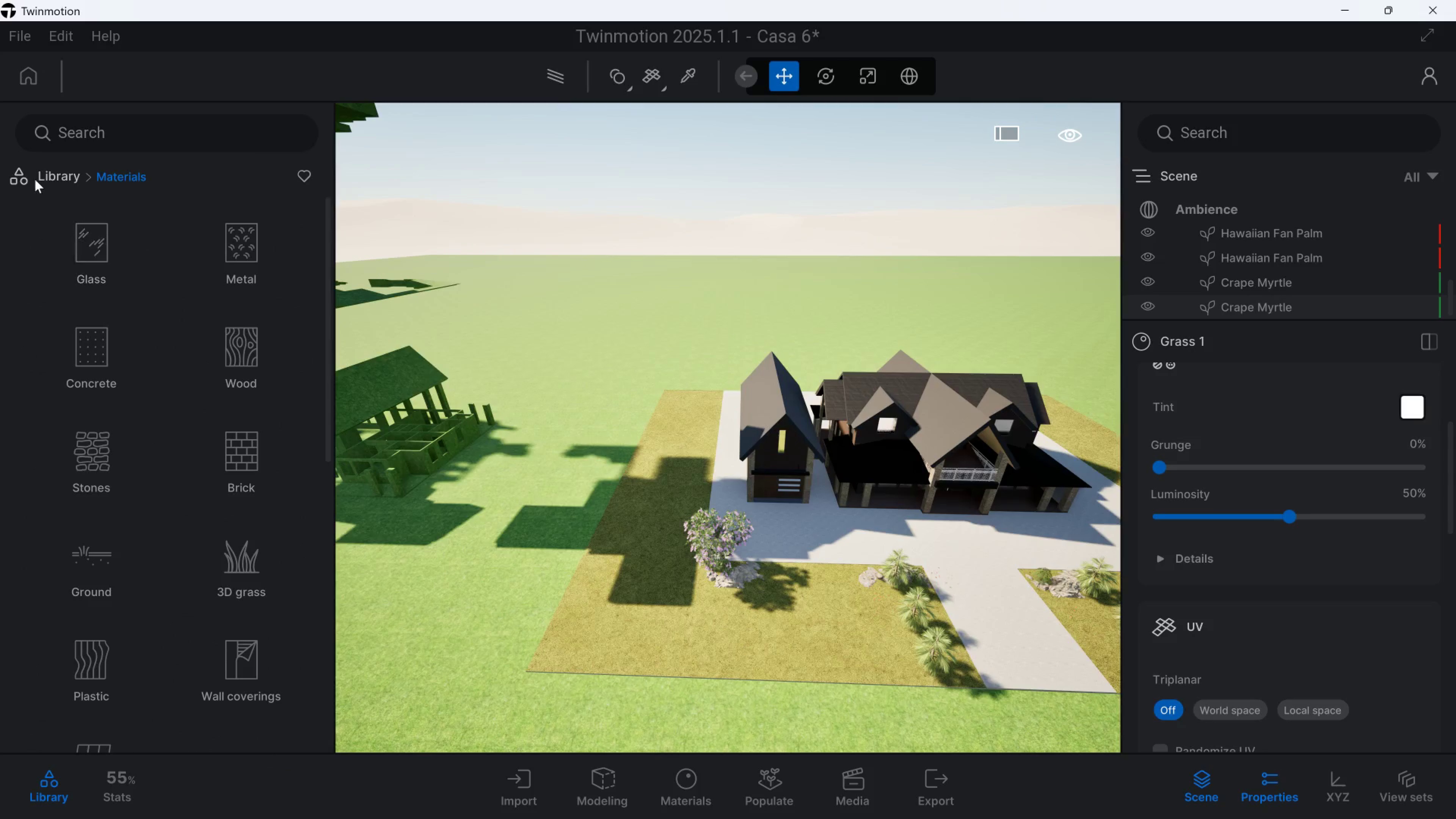 
left_click([53, 178])
 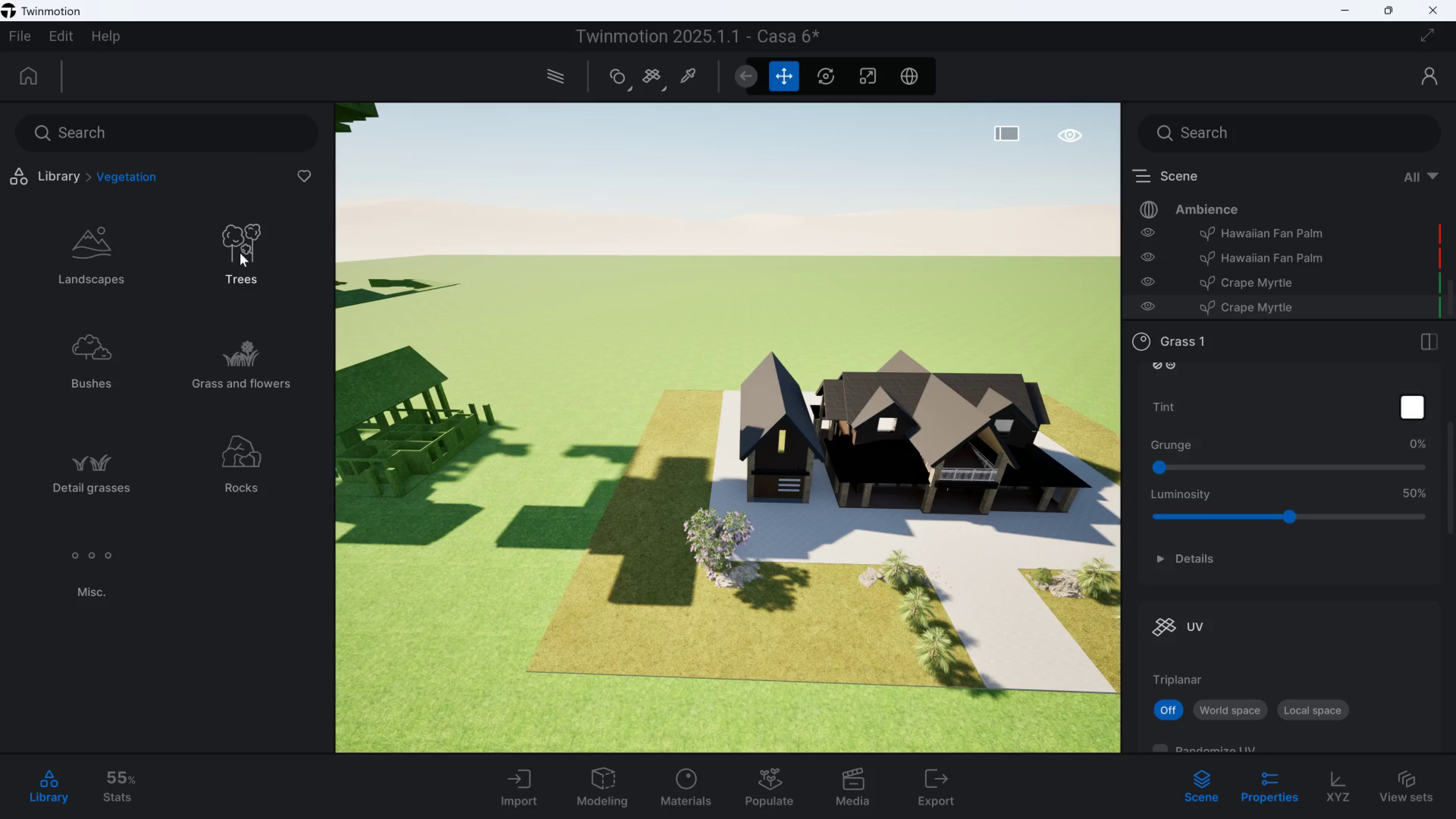 
left_click([240, 253])
 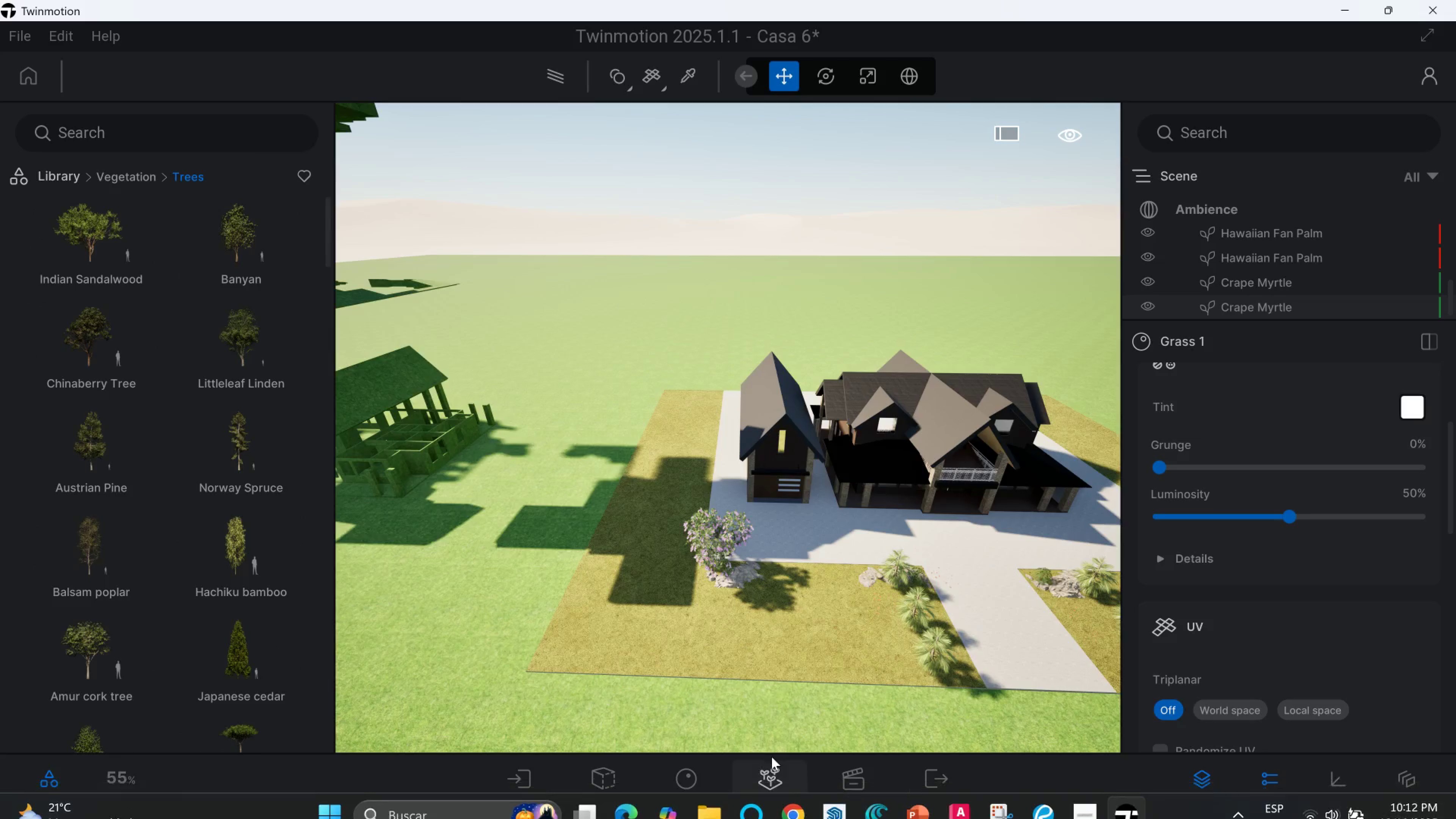 
left_click([766, 779])
 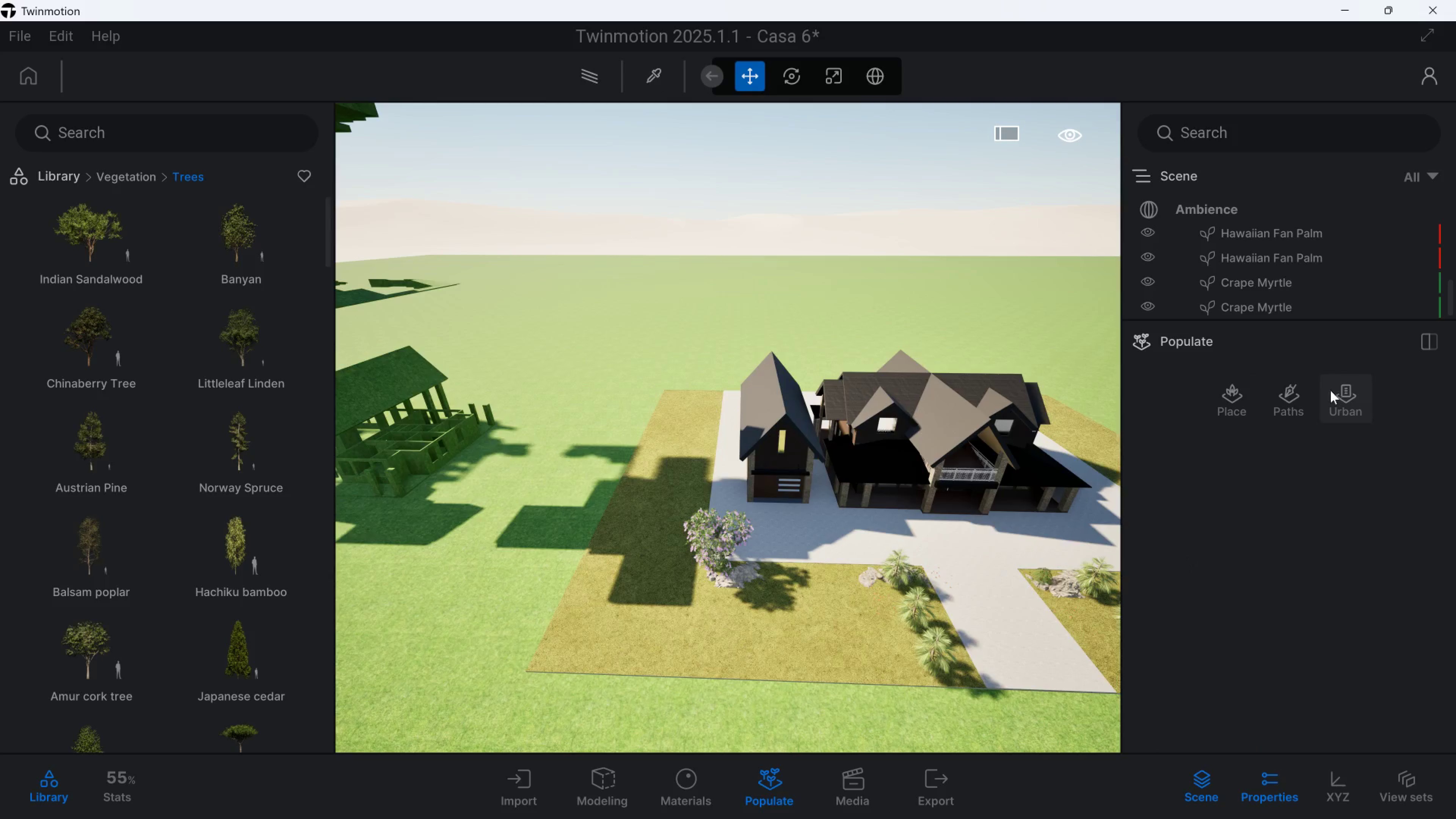 
wait(5.32)
 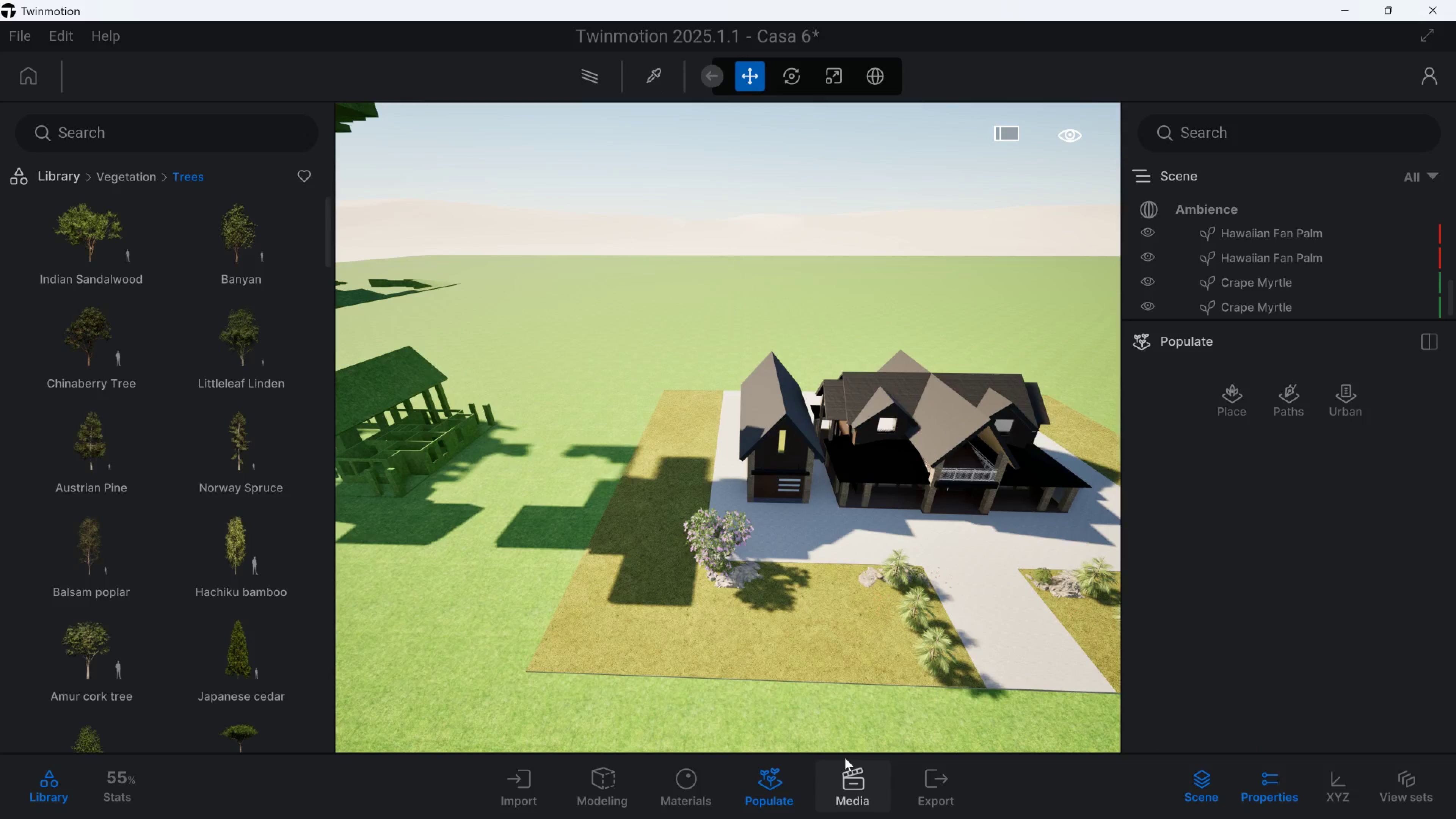 
left_click([1293, 392])
 